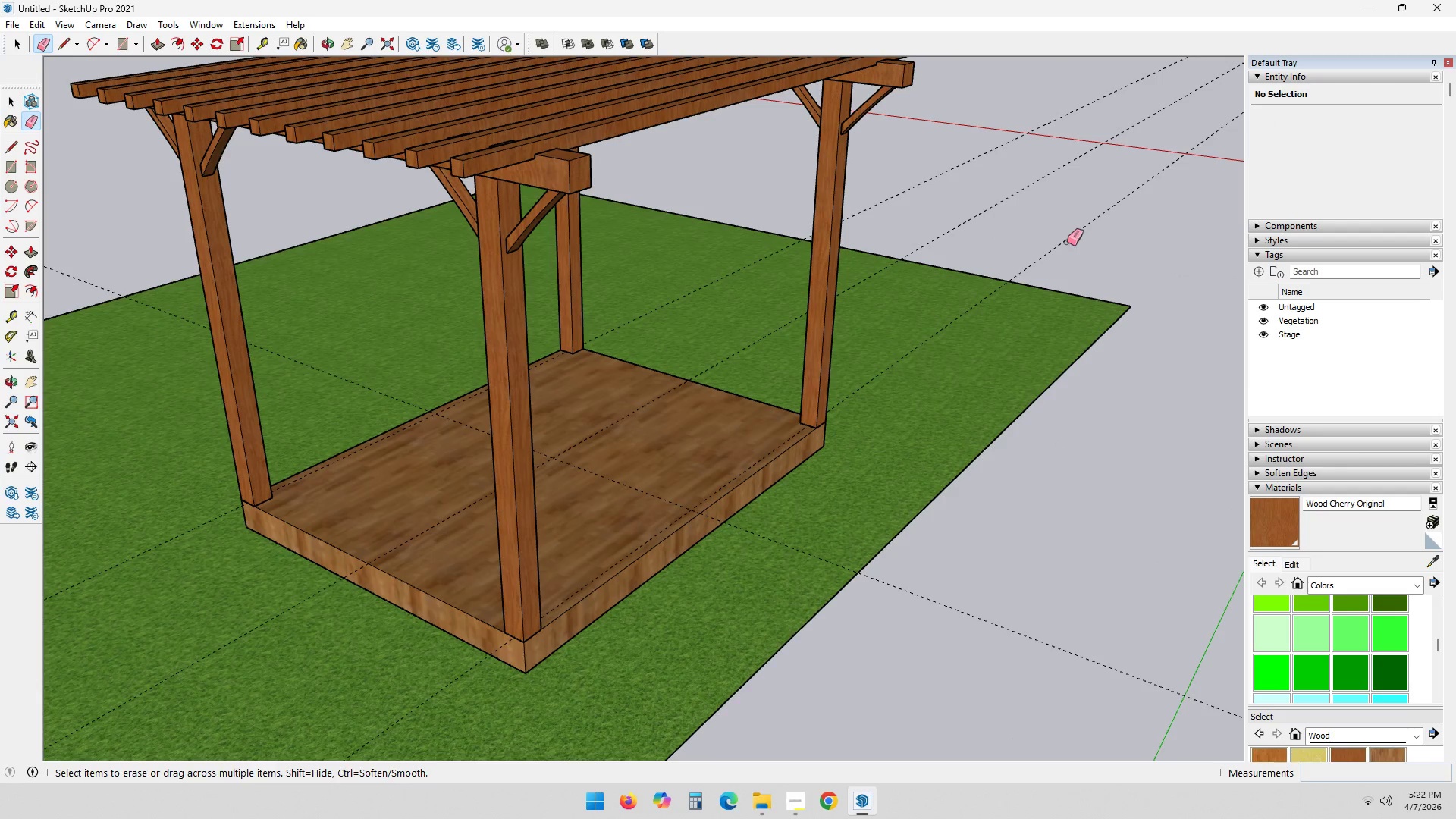 
left_click([1063, 234])
 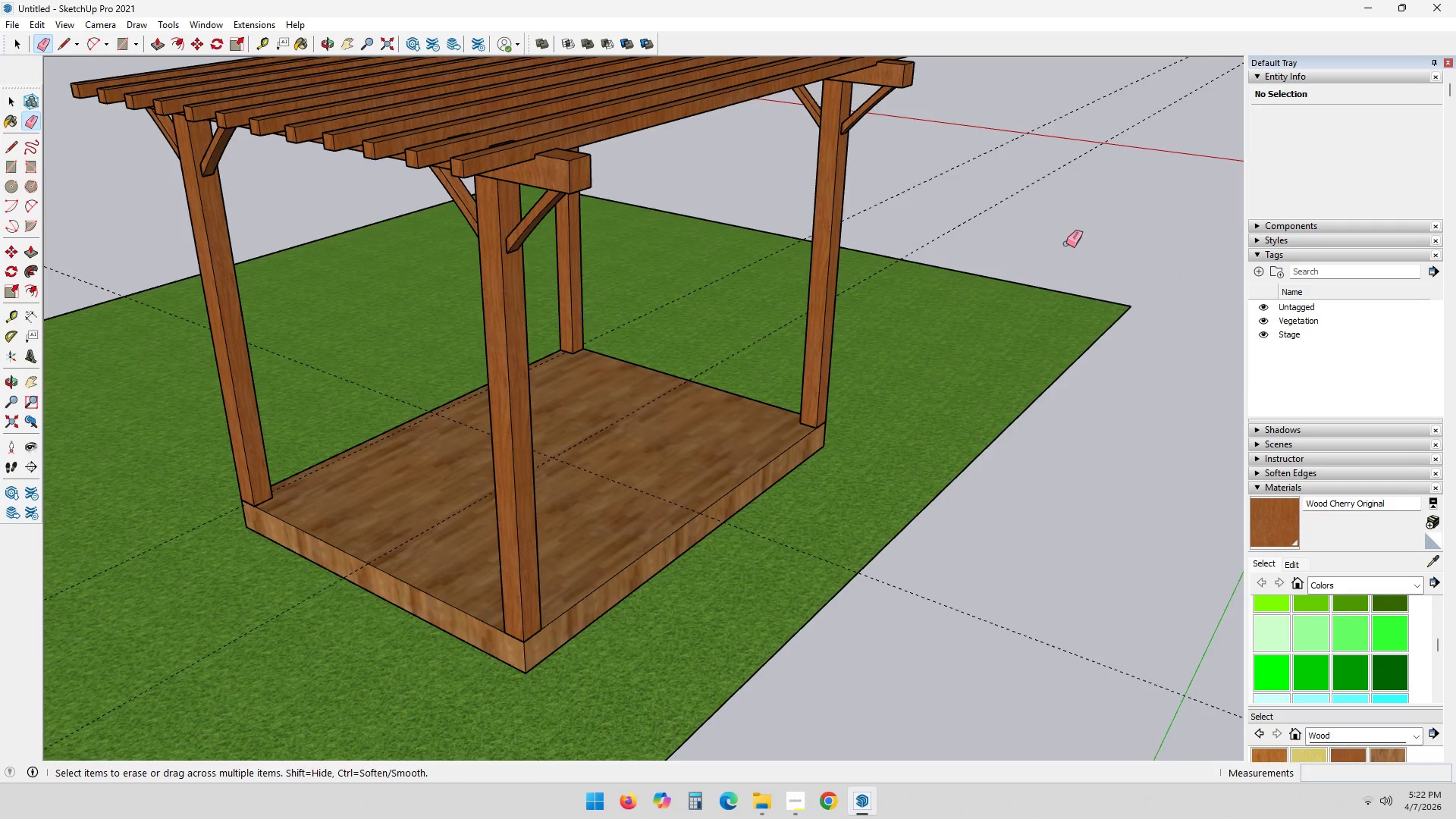 
triple_click([1016, 196])
 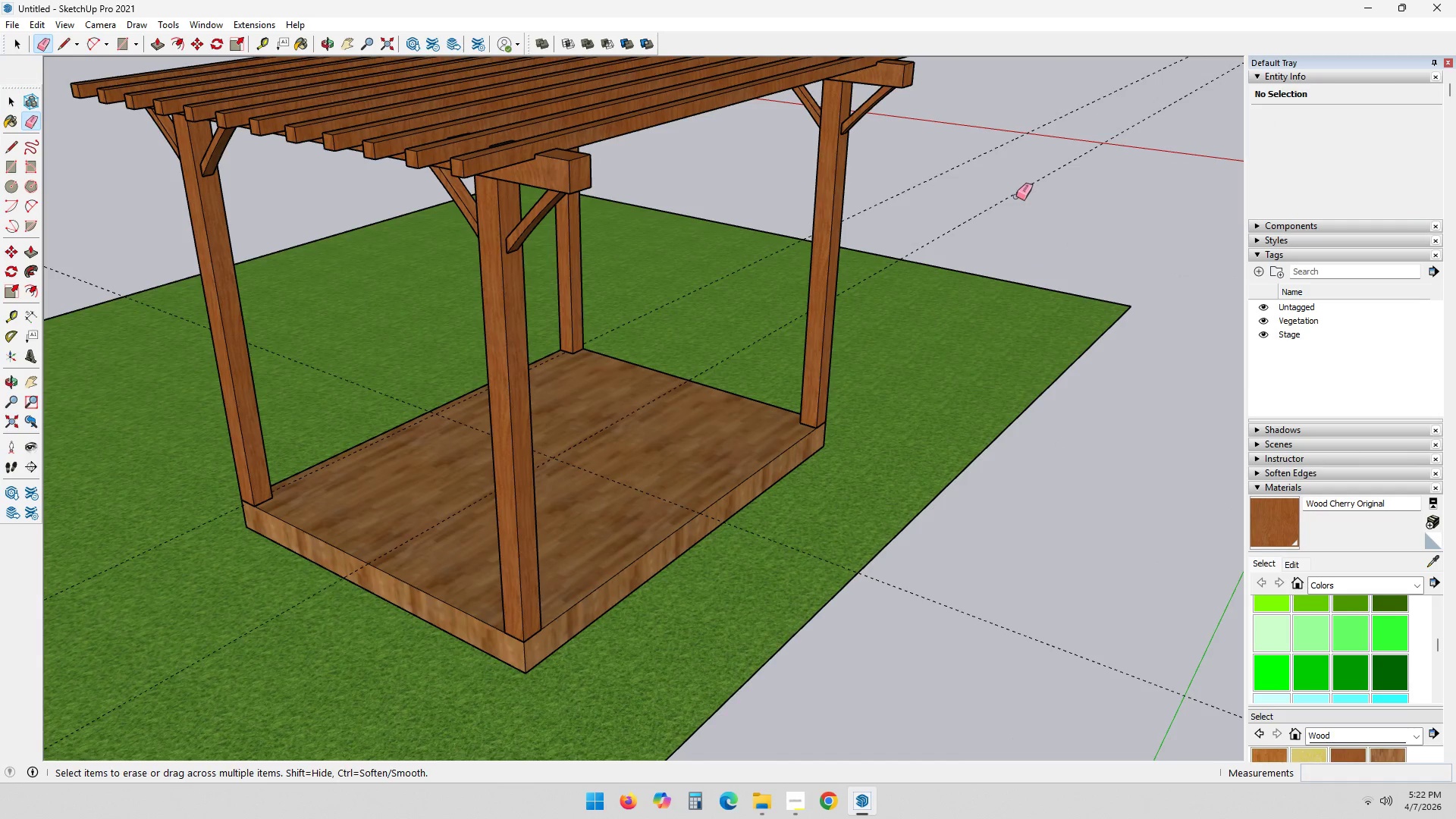 
triple_click([1016, 196])
 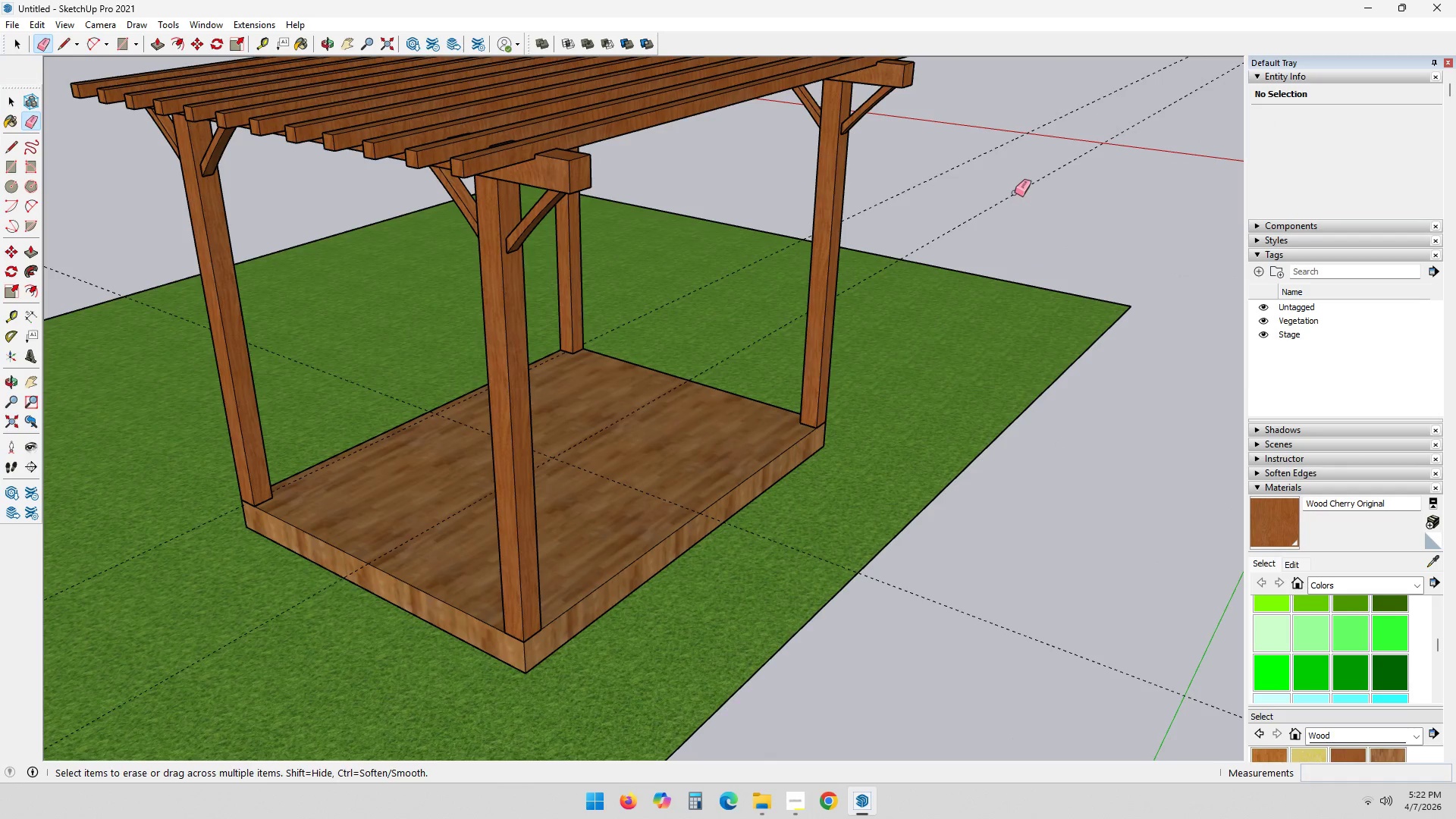 
triple_click([1015, 193])
 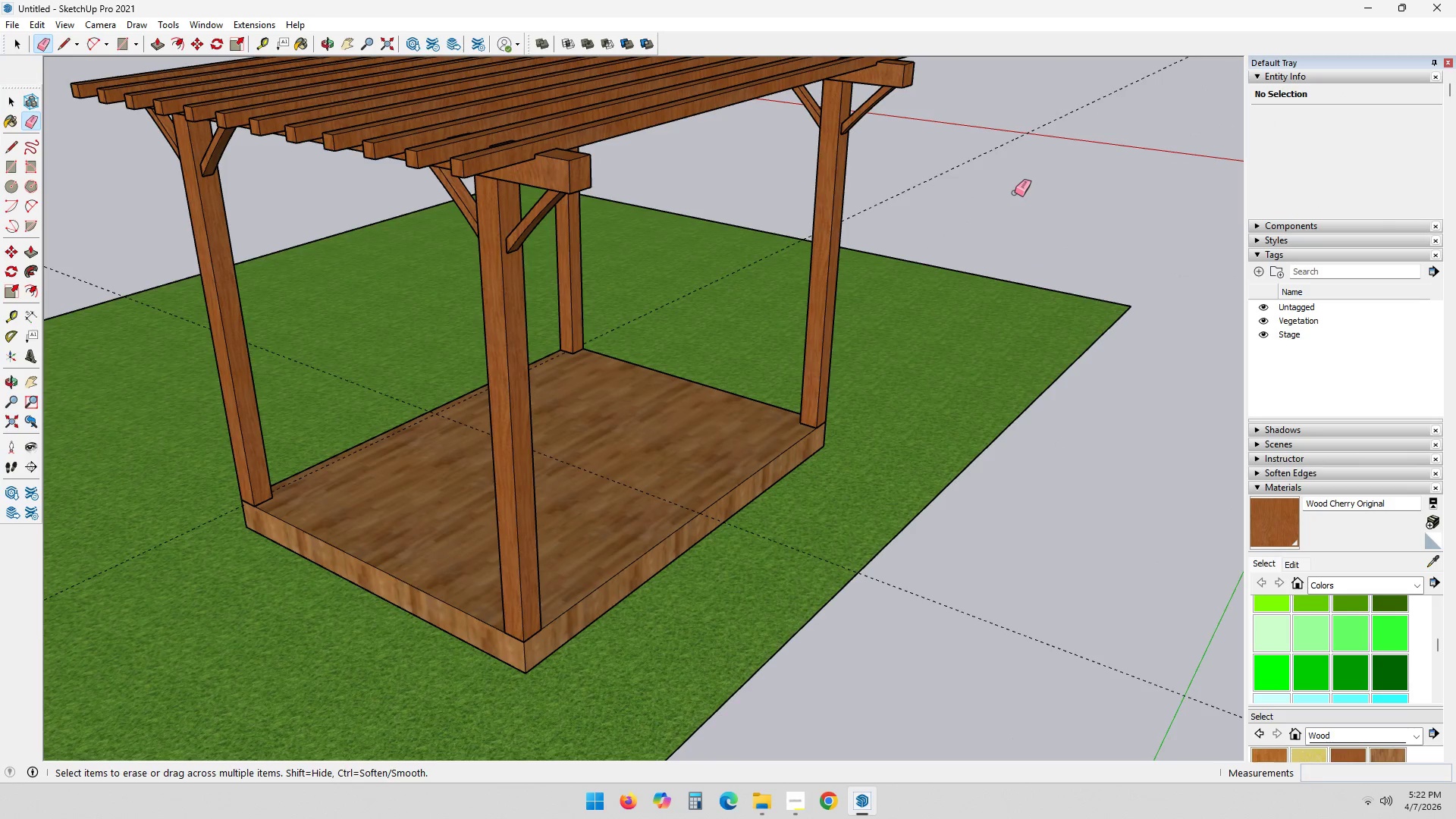 
triple_click([1015, 193])
 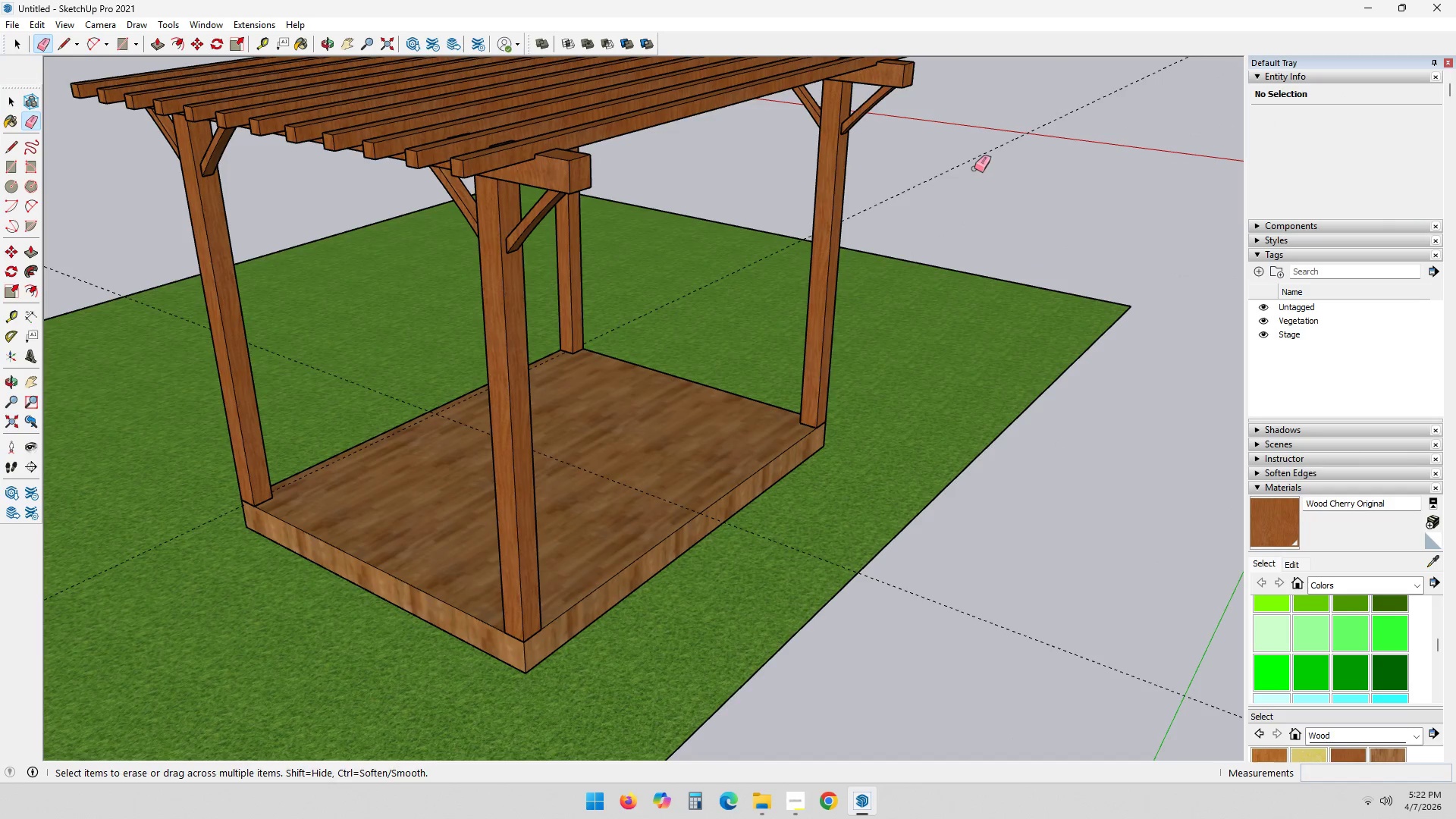 
triple_click([974, 165])
 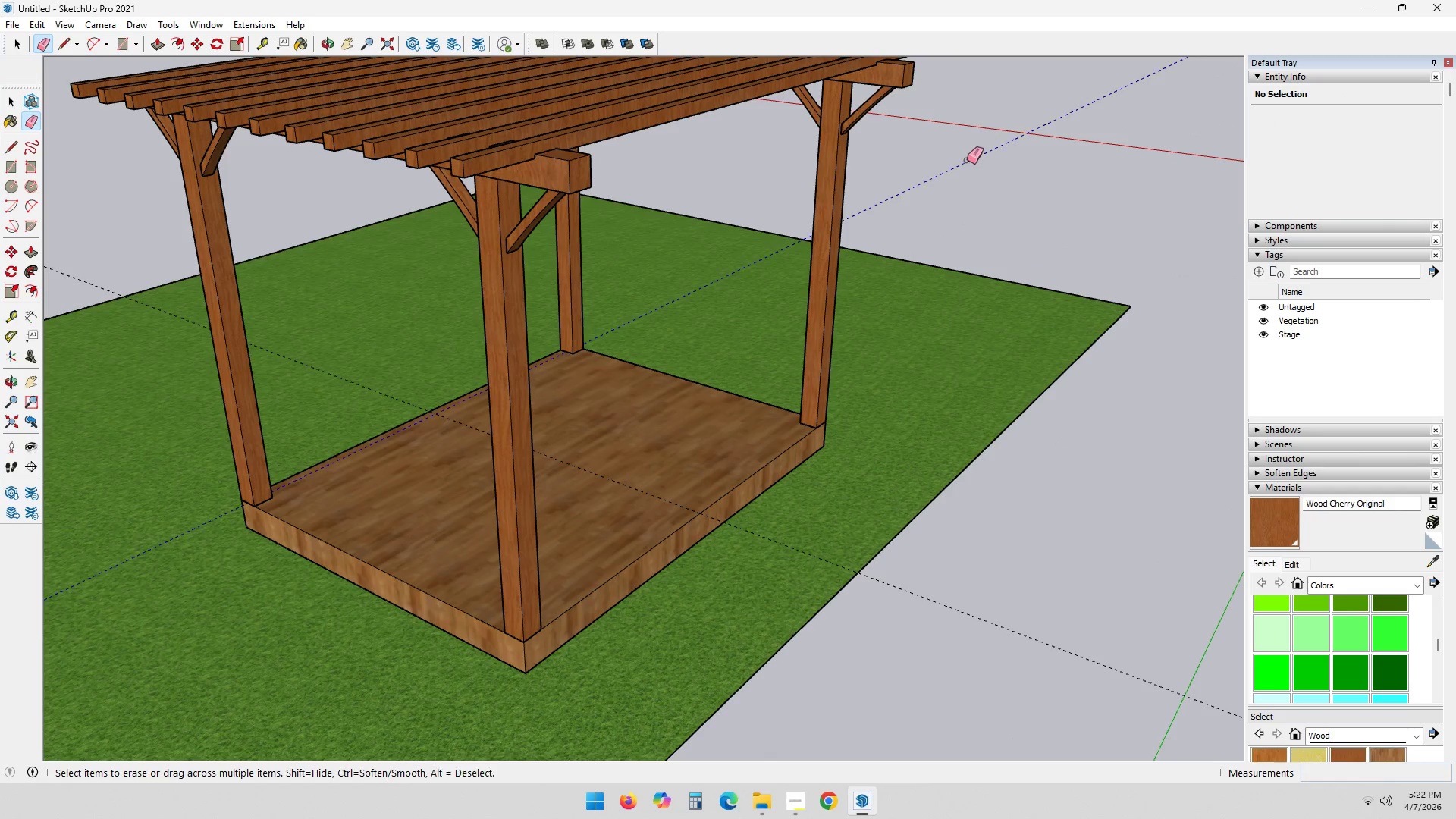 
triple_click([967, 160])
 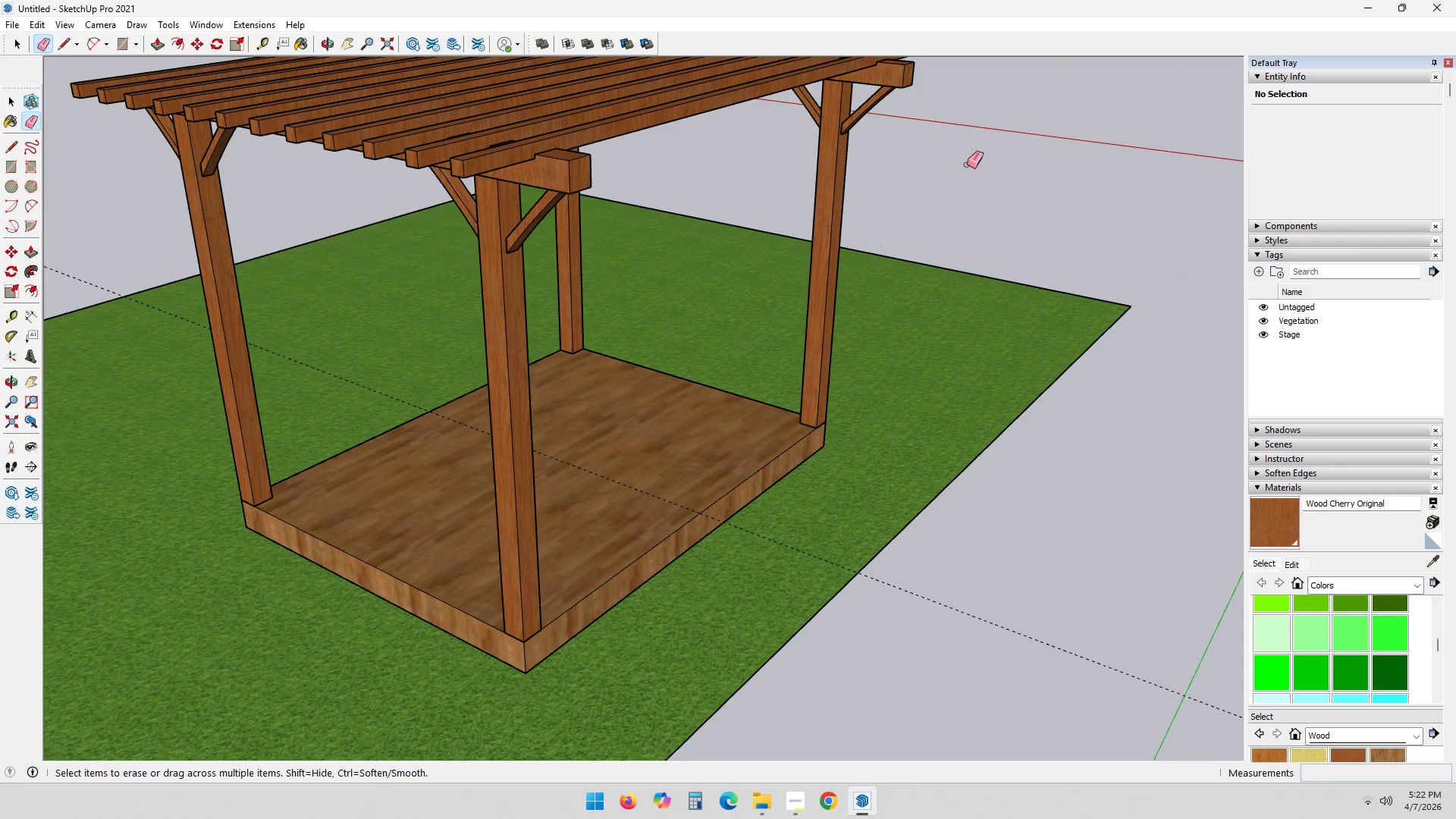 
key(Space)
 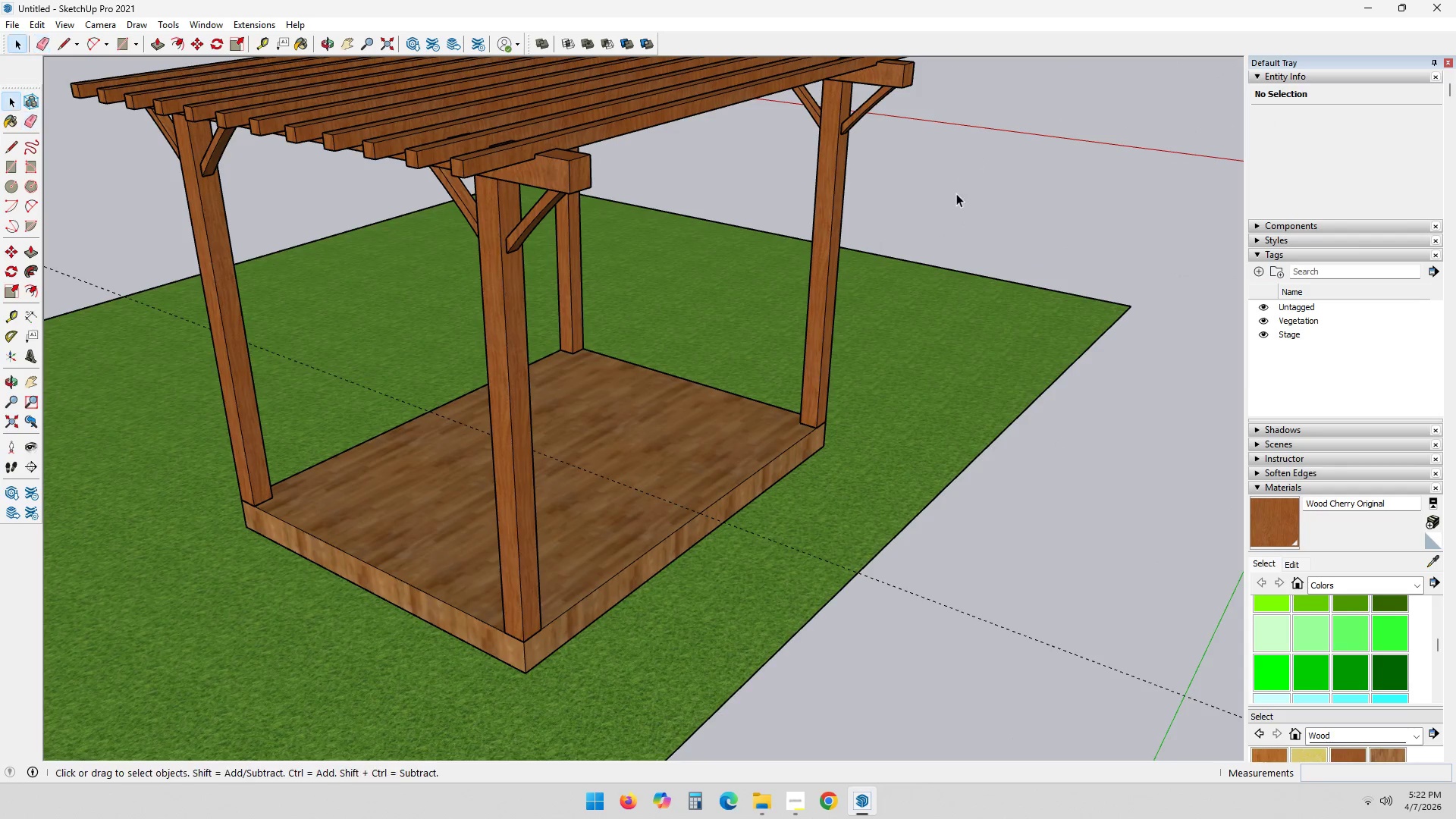 
key(Escape)
 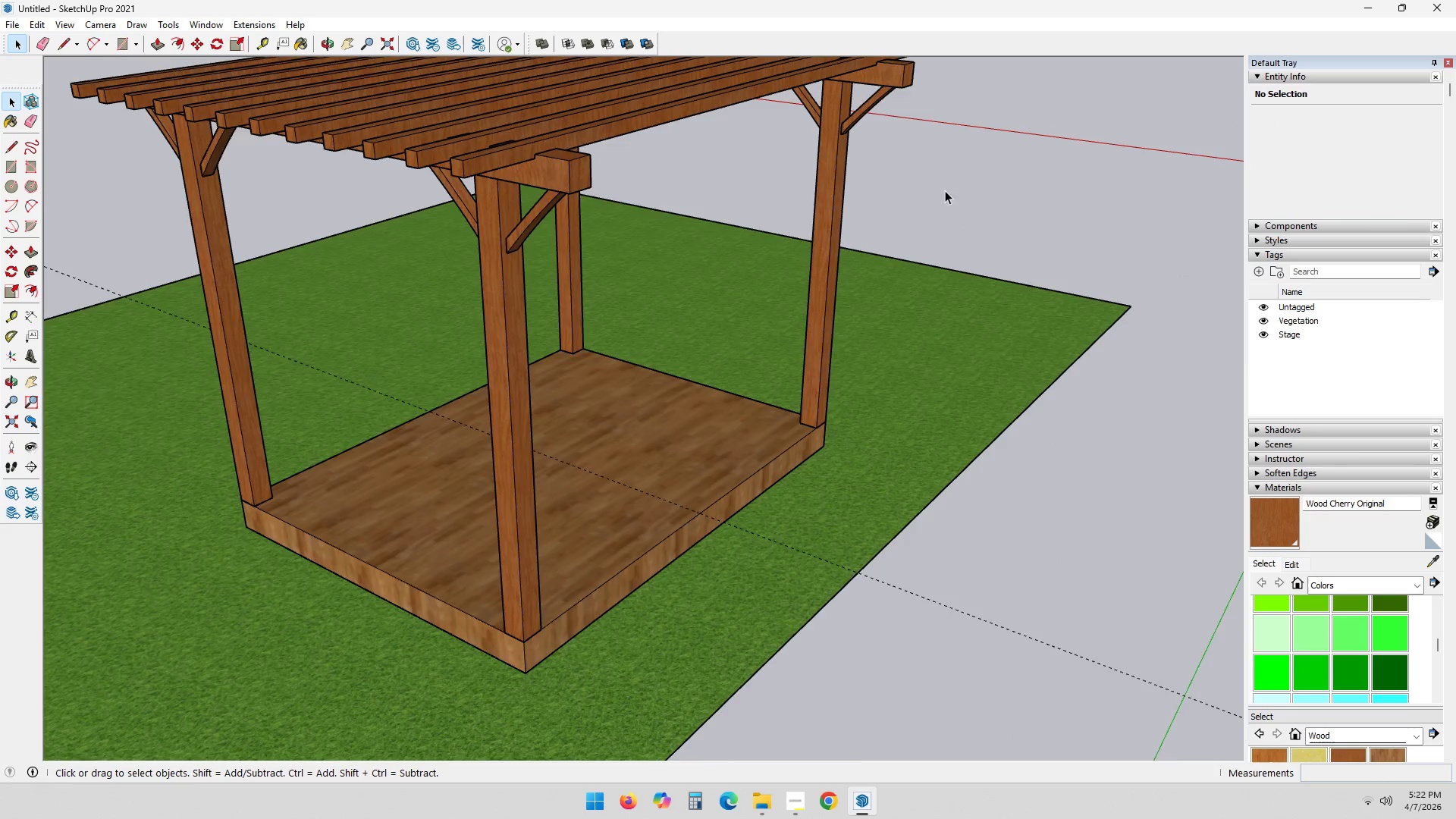 
key(Escape)
 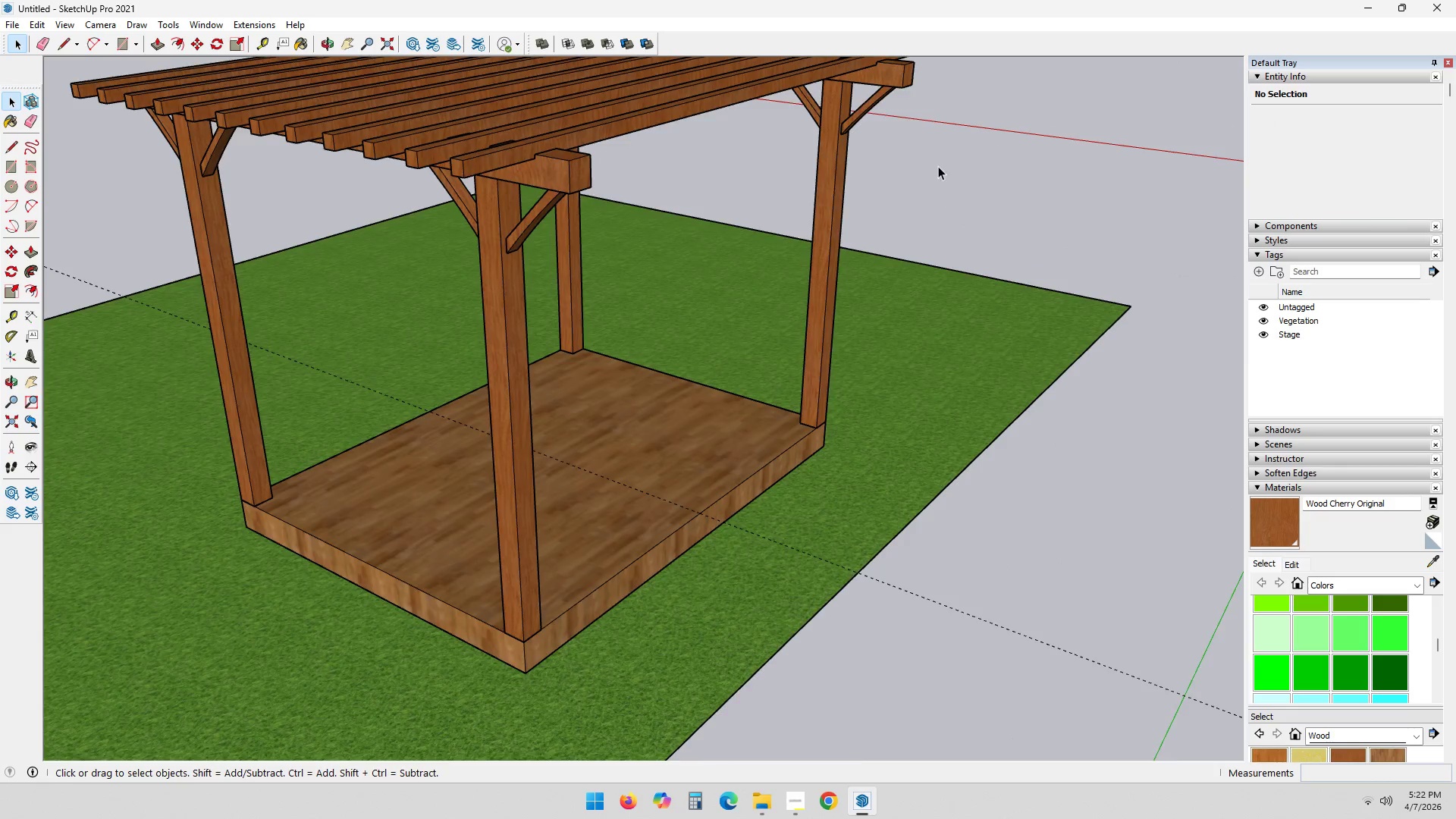 
scroll: coordinate [938, 165], scroll_direction: down, amount: 5.0
 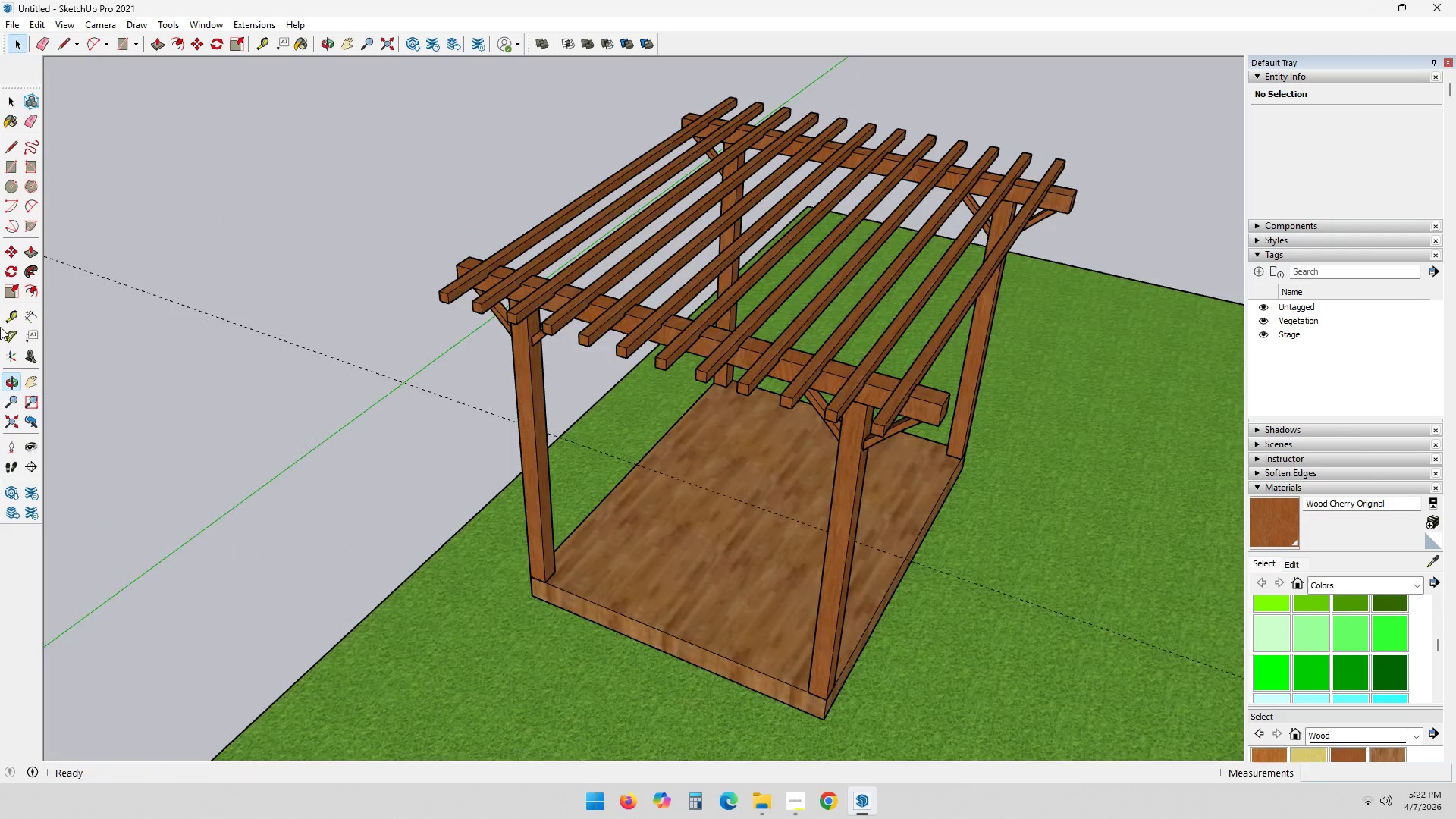 
key(E)
 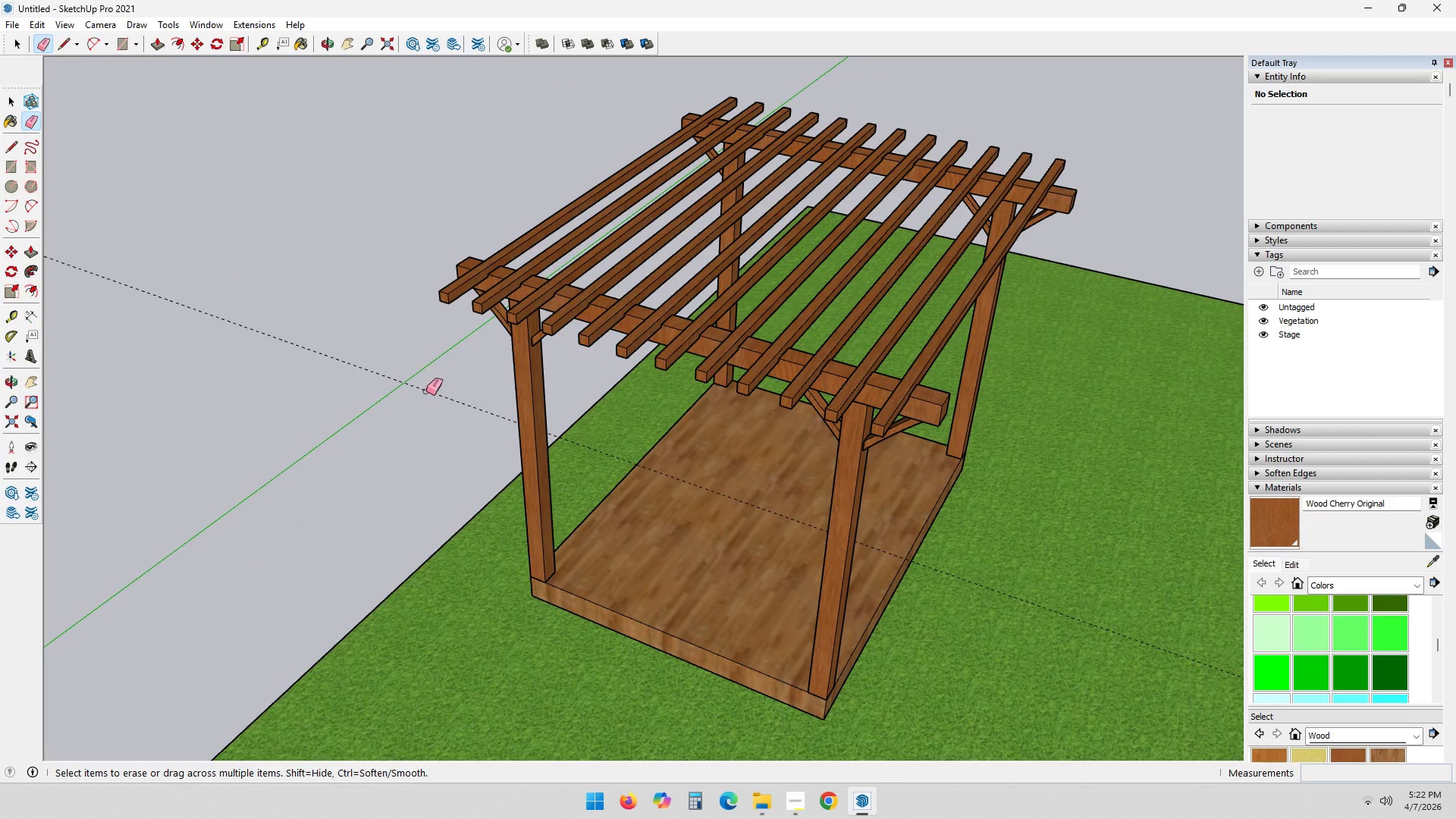 
triple_click([431, 391])
 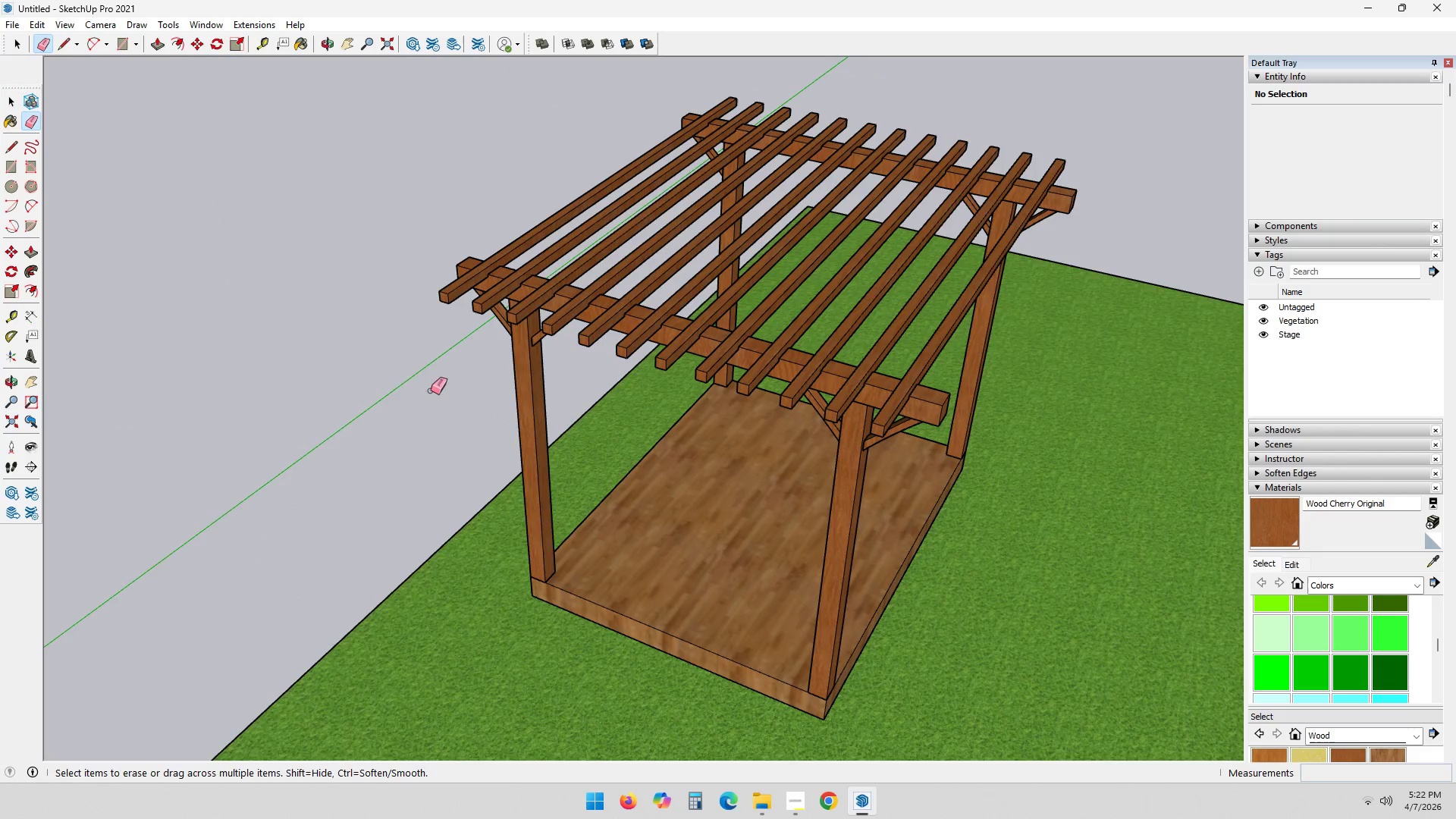 
key(Space)
 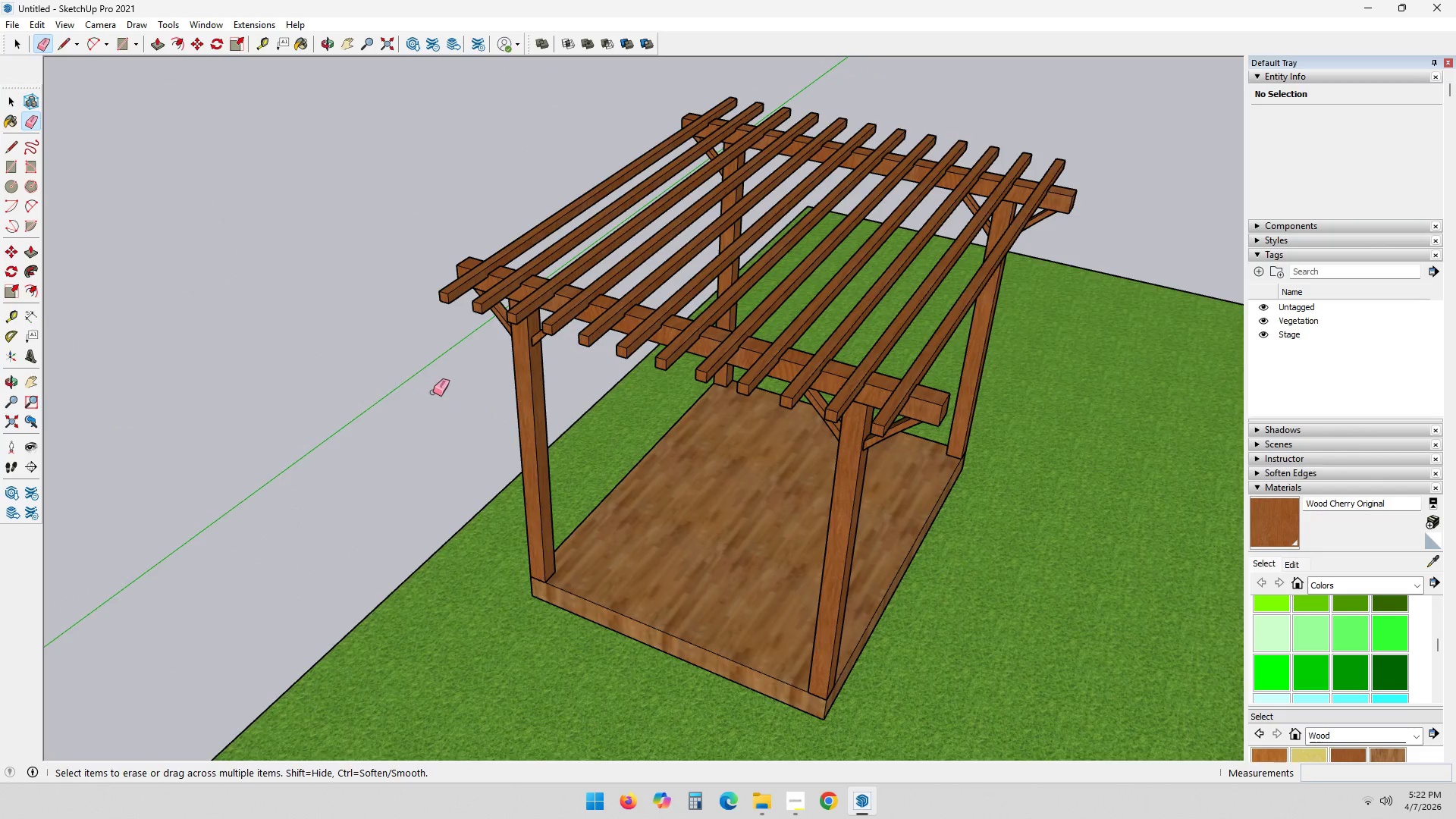 
key(Escape)
 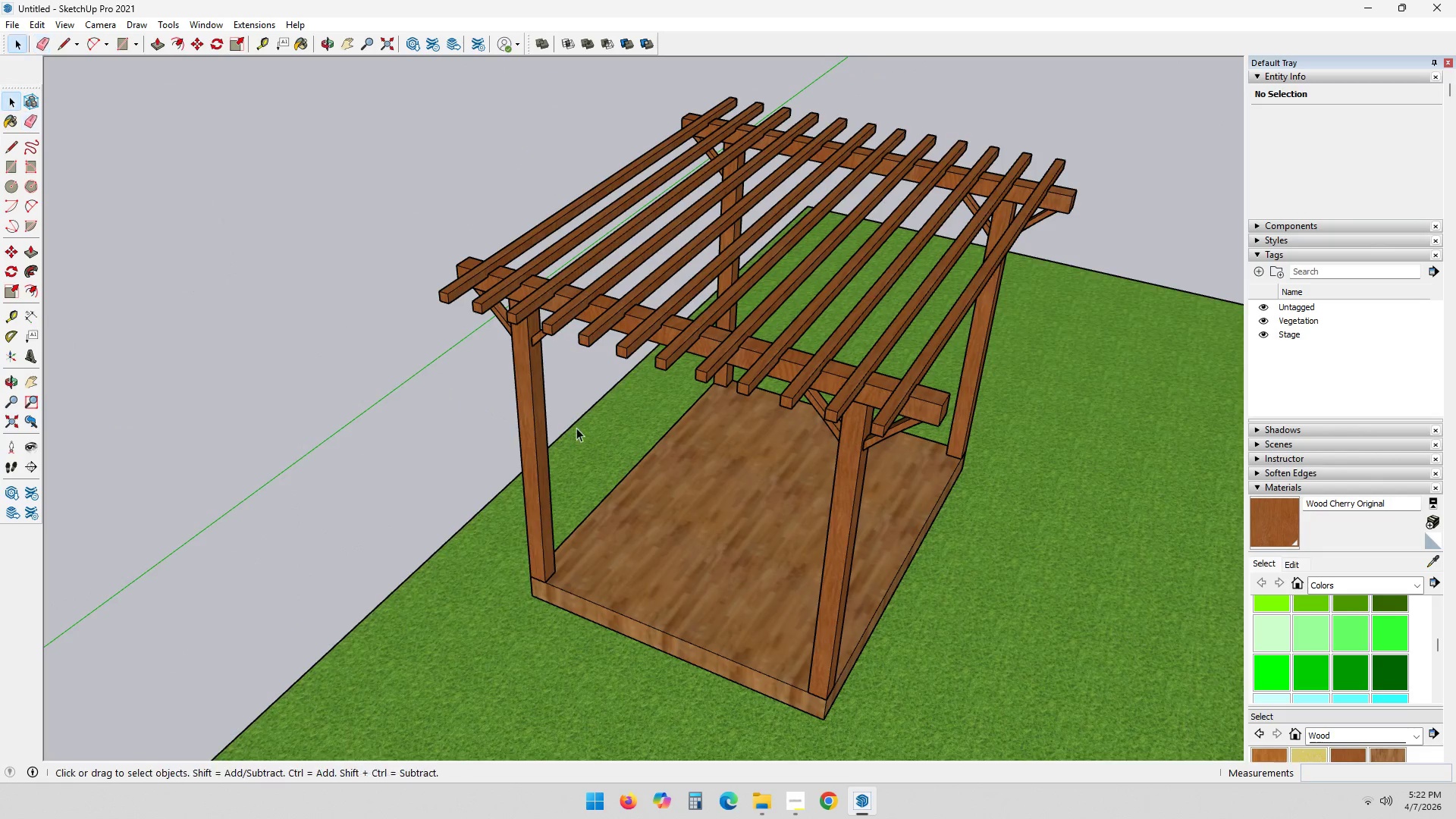 
key(Escape)
 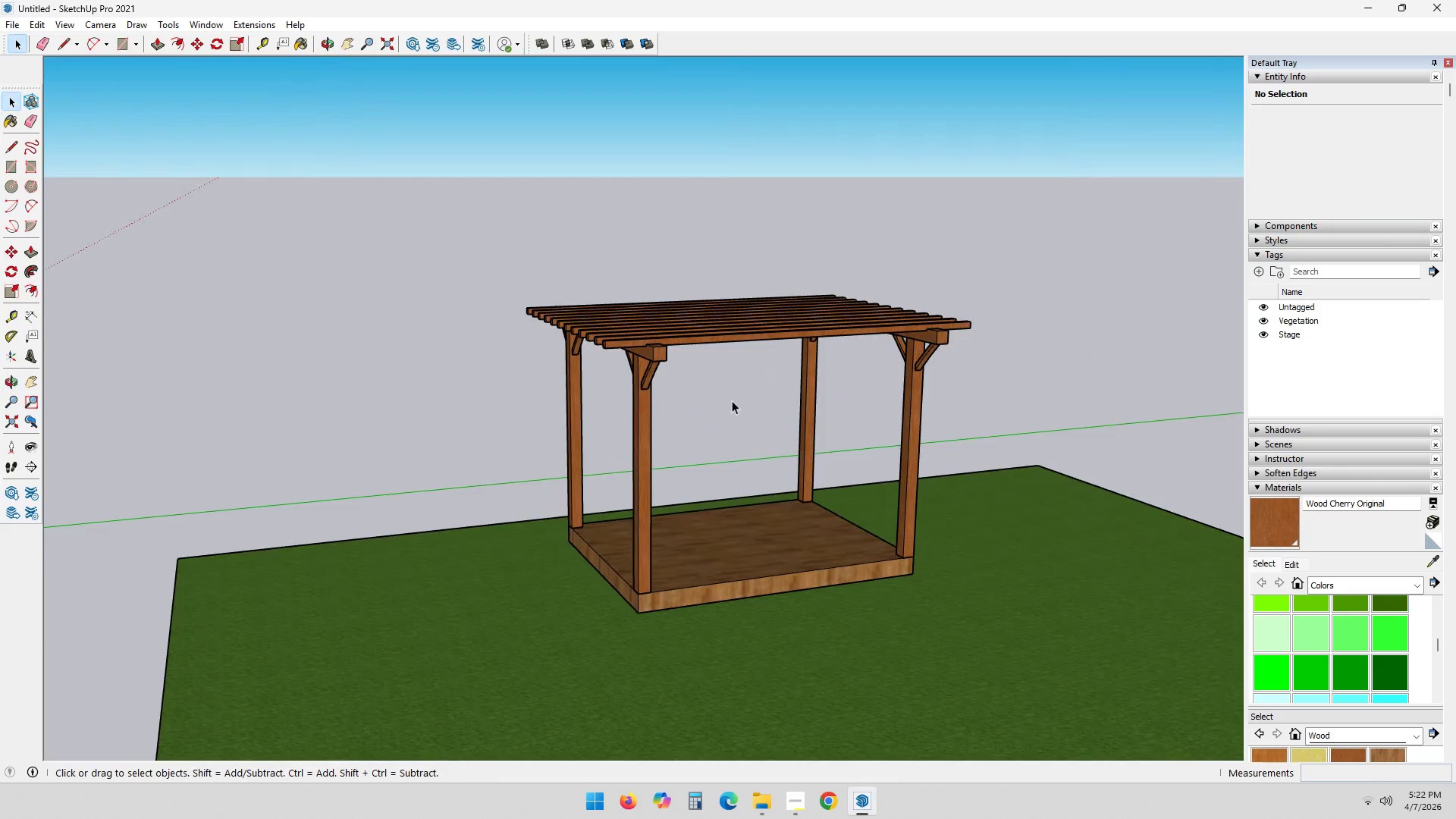 
scroll: coordinate [630, 438], scroll_direction: down, amount: 4.0
 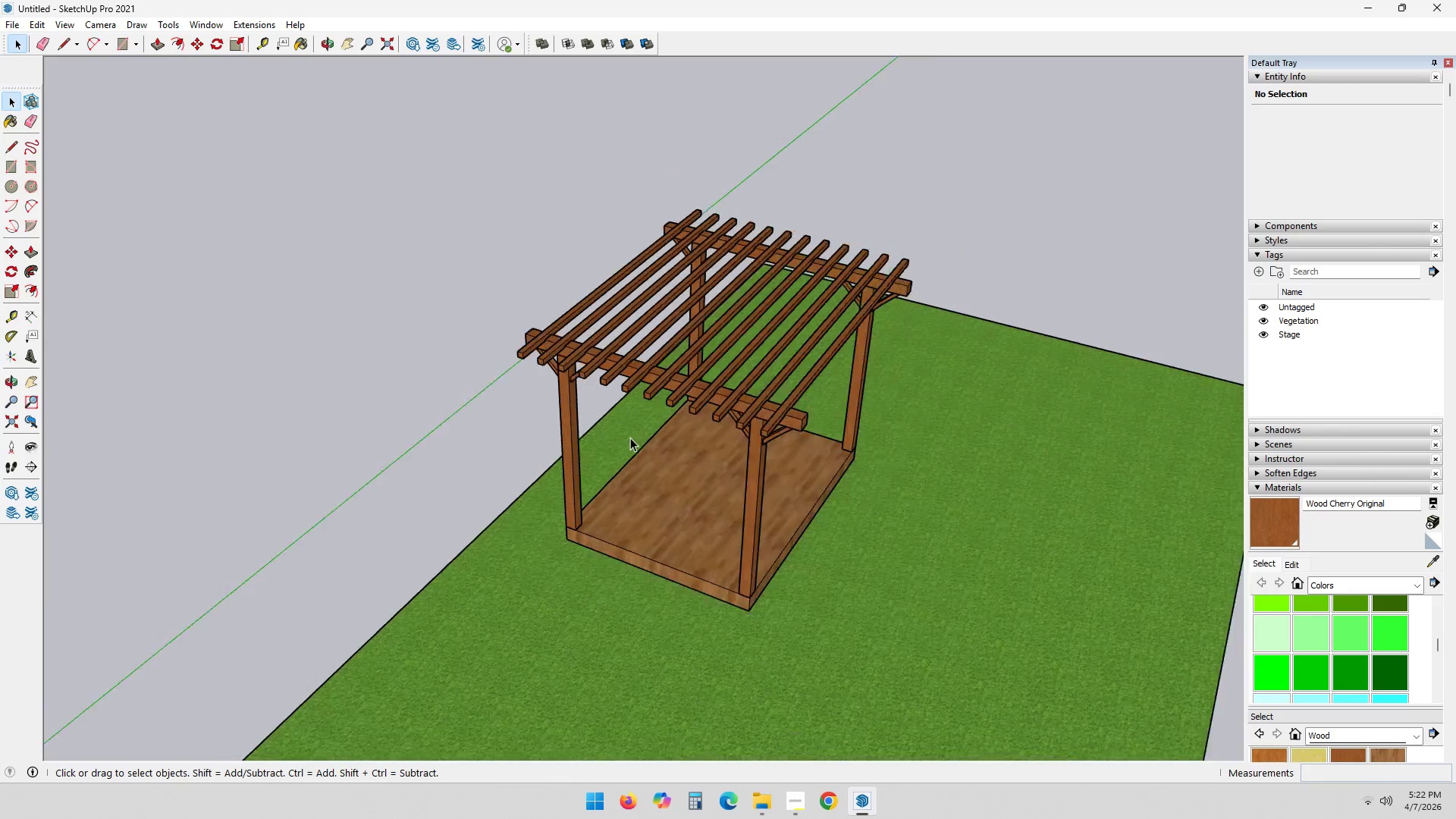 
scroll: coordinate [753, 433], scroll_direction: up, amount: 6.0
 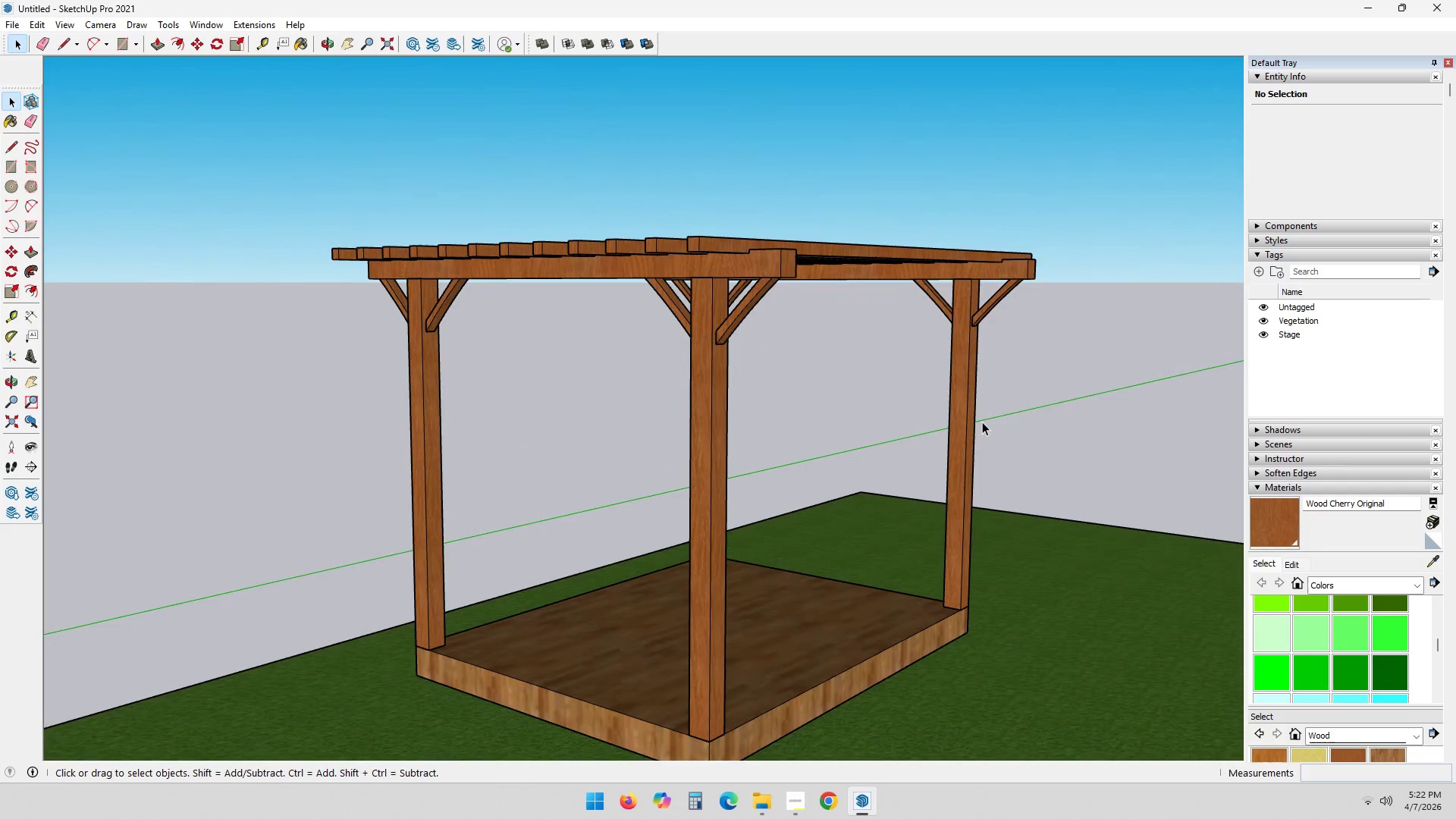 
wait(6.23)
 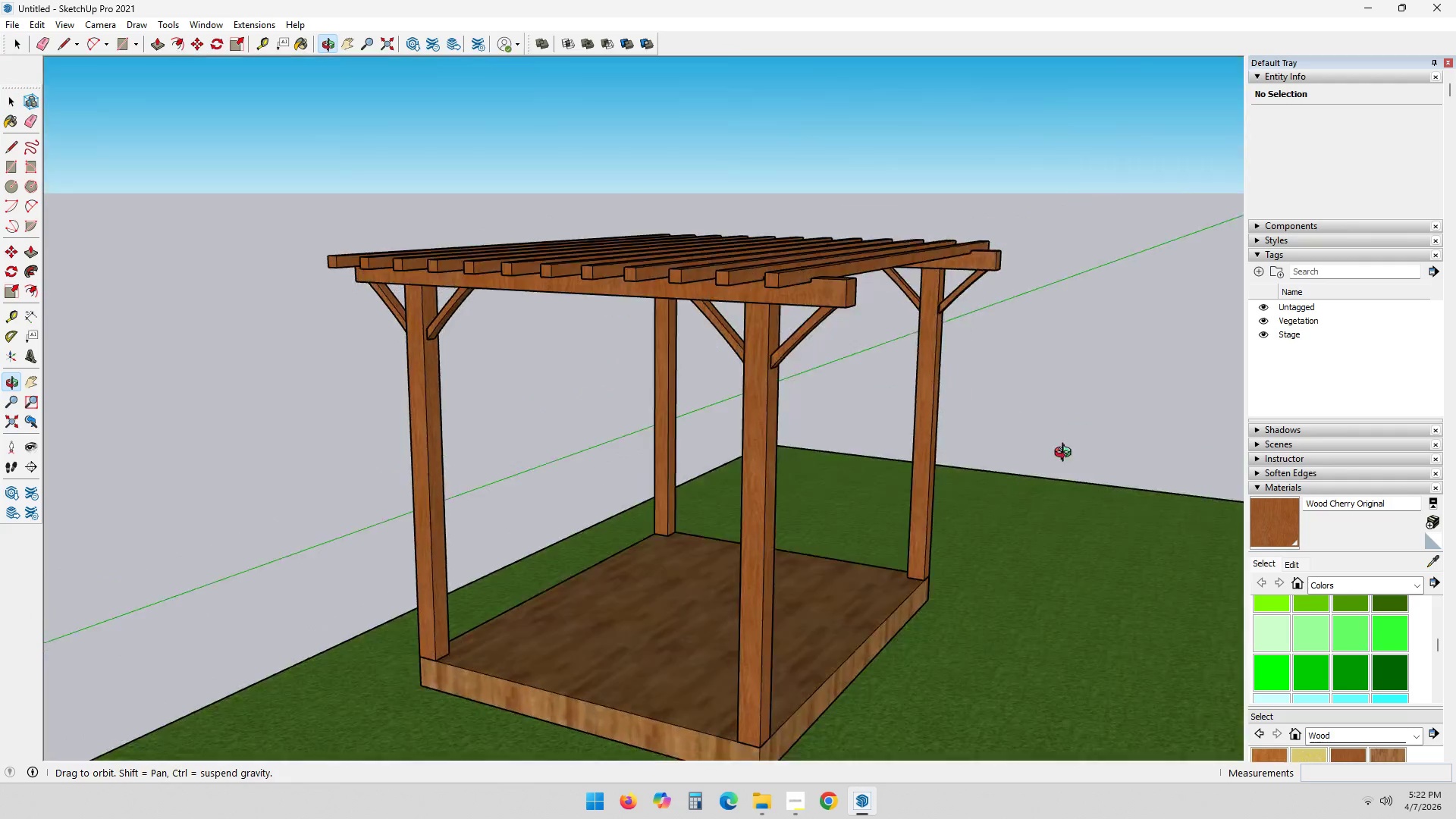 
scroll: coordinate [956, 387], scroll_direction: down, amount: 4.0
 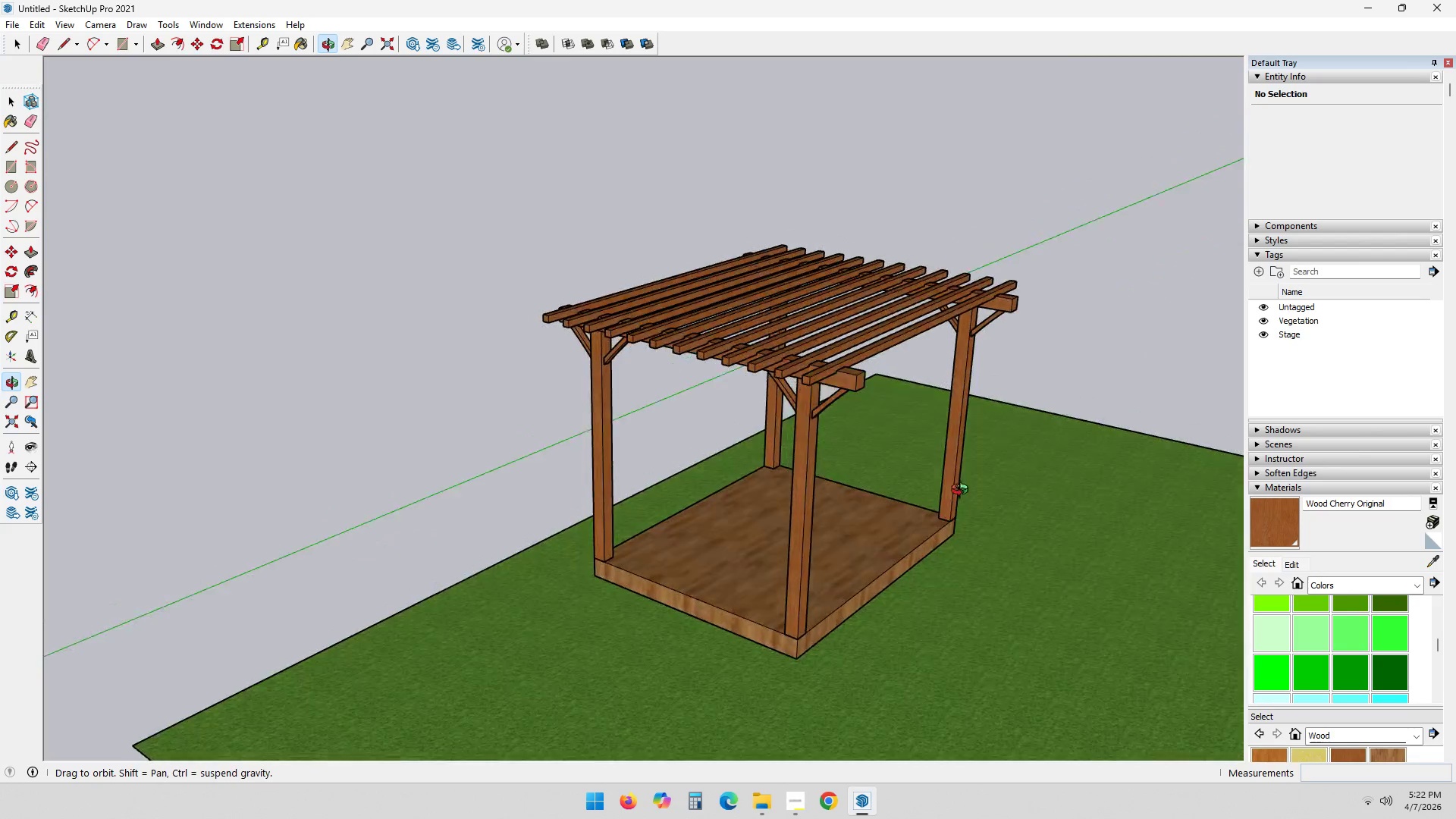 
scroll: coordinate [875, 477], scroll_direction: up, amount: 7.0
 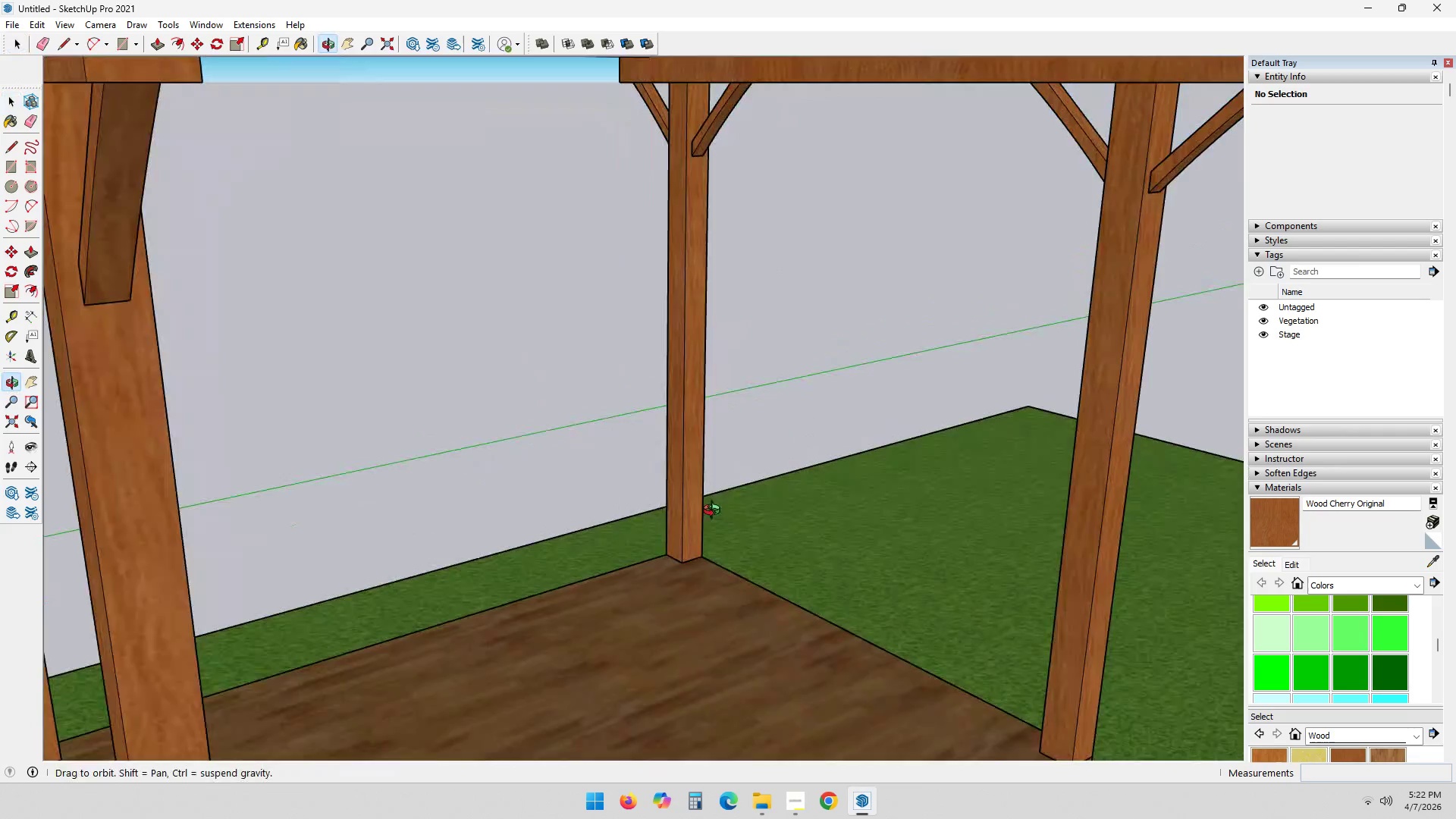 
scroll: coordinate [766, 426], scroll_direction: down, amount: 12.0
 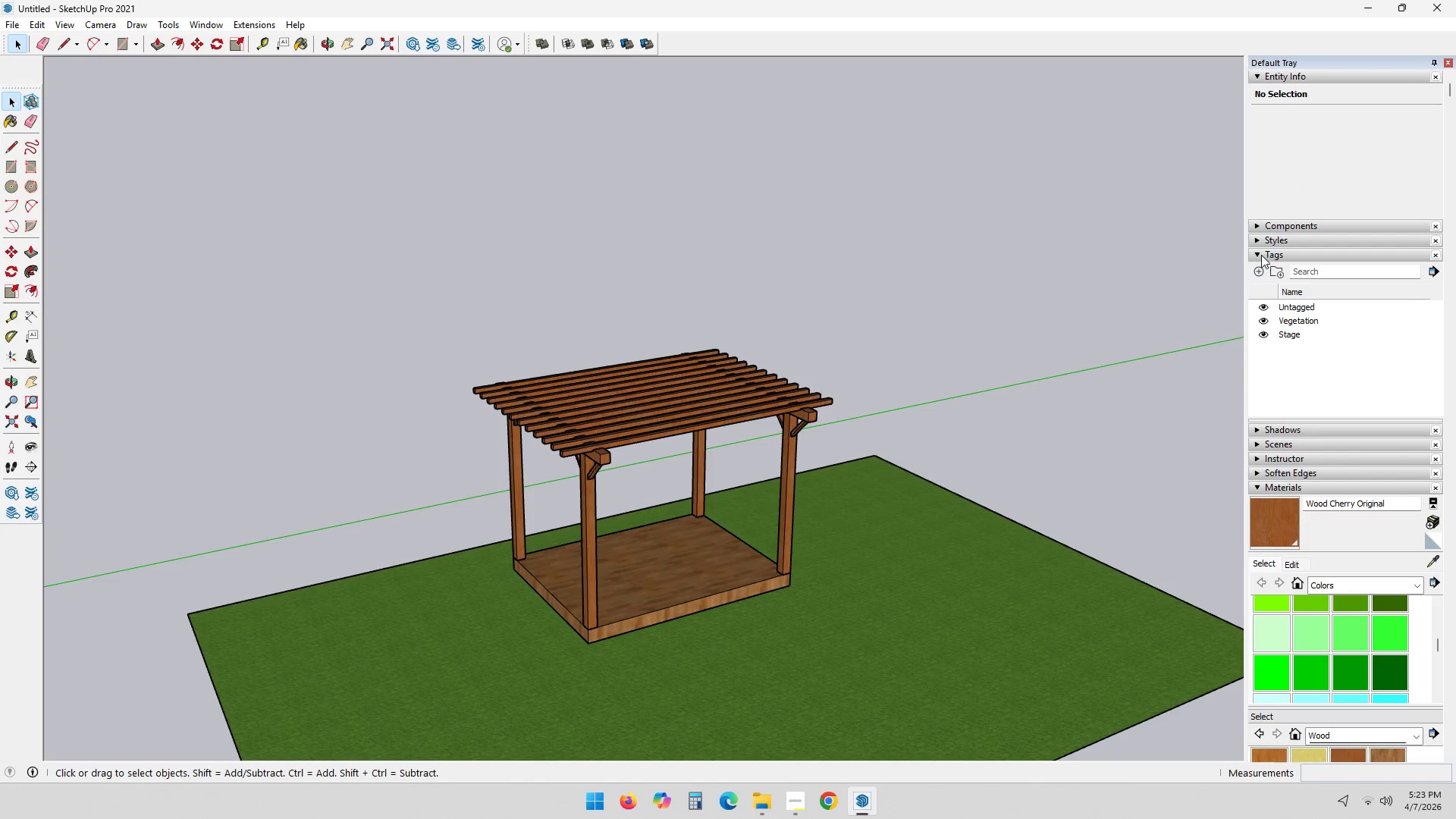 
left_click([1259, 271])
 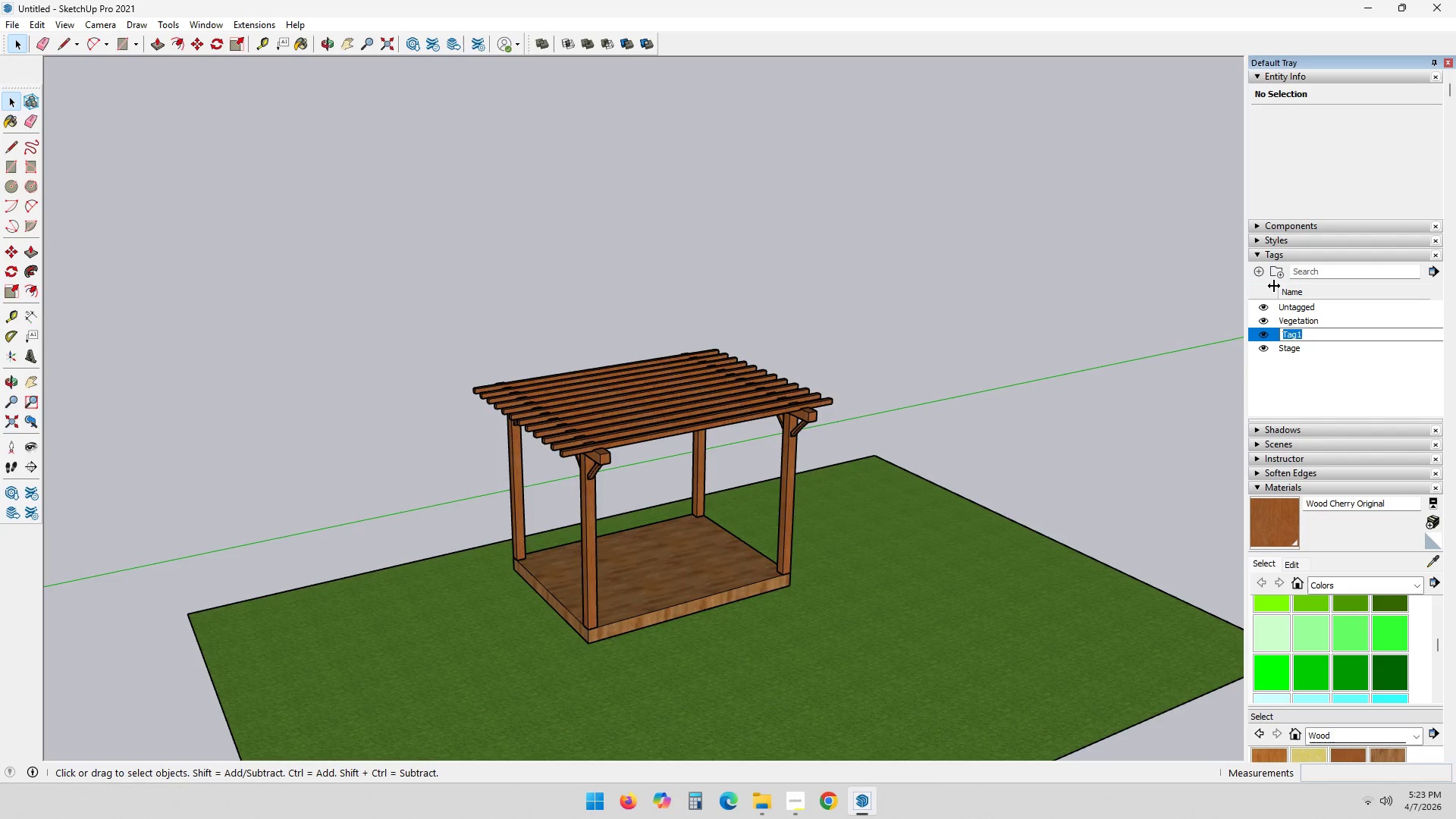 
type(Pergola)
 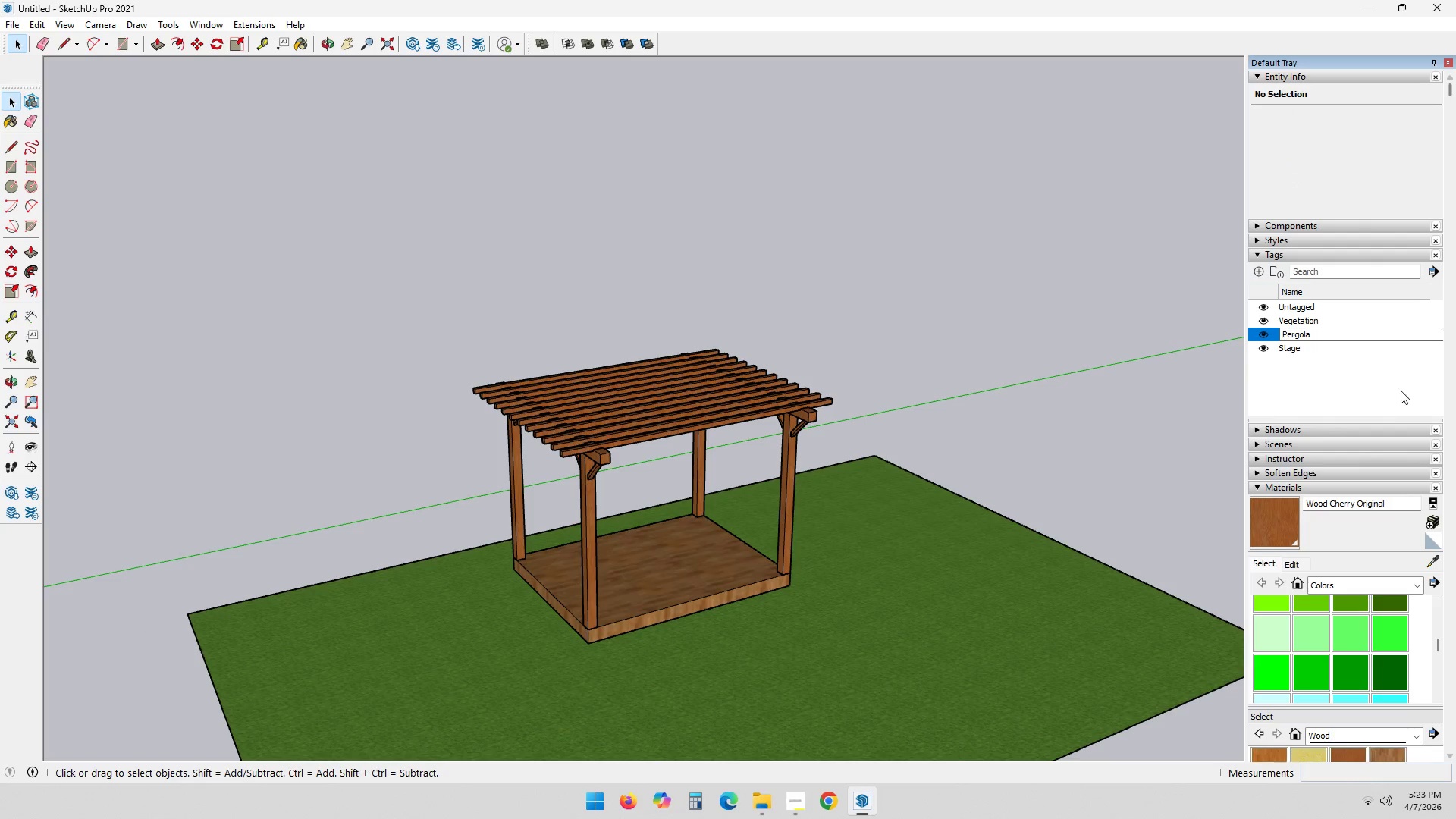 
left_click([1379, 397])
 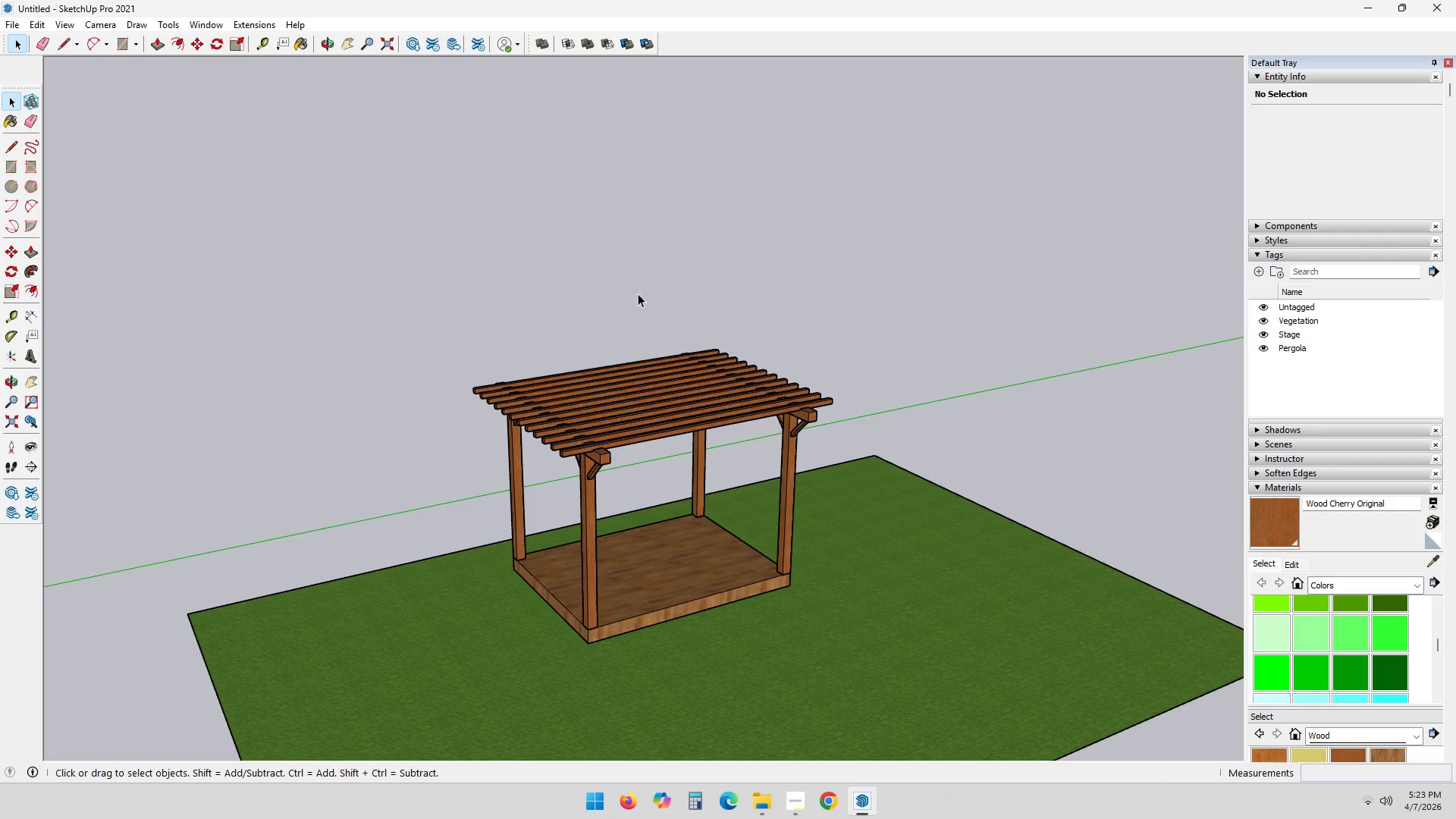 
left_click_drag(start_coordinate=[366, 271], to_coordinate=[924, 704])
 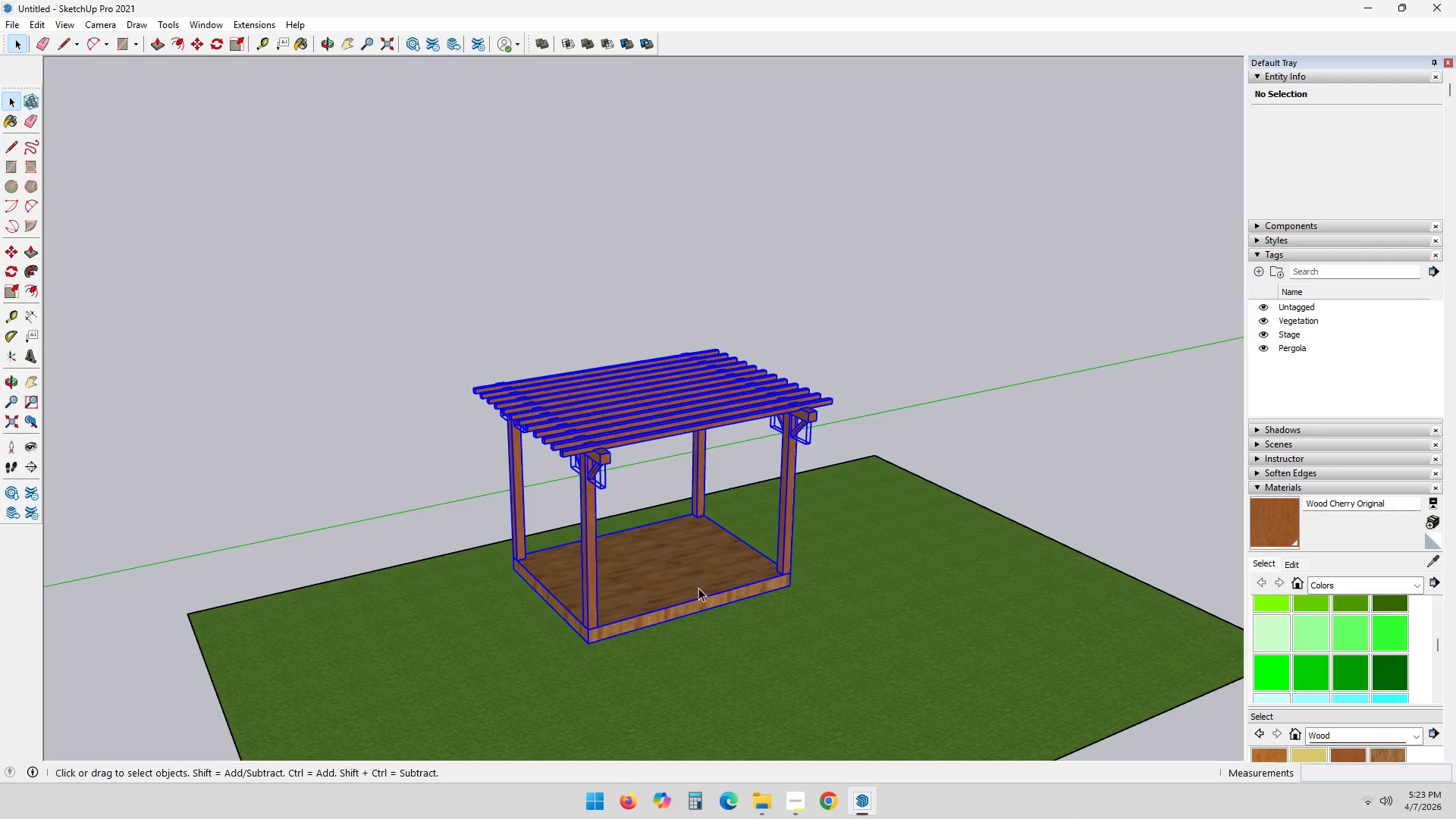 
right_click([686, 573])
 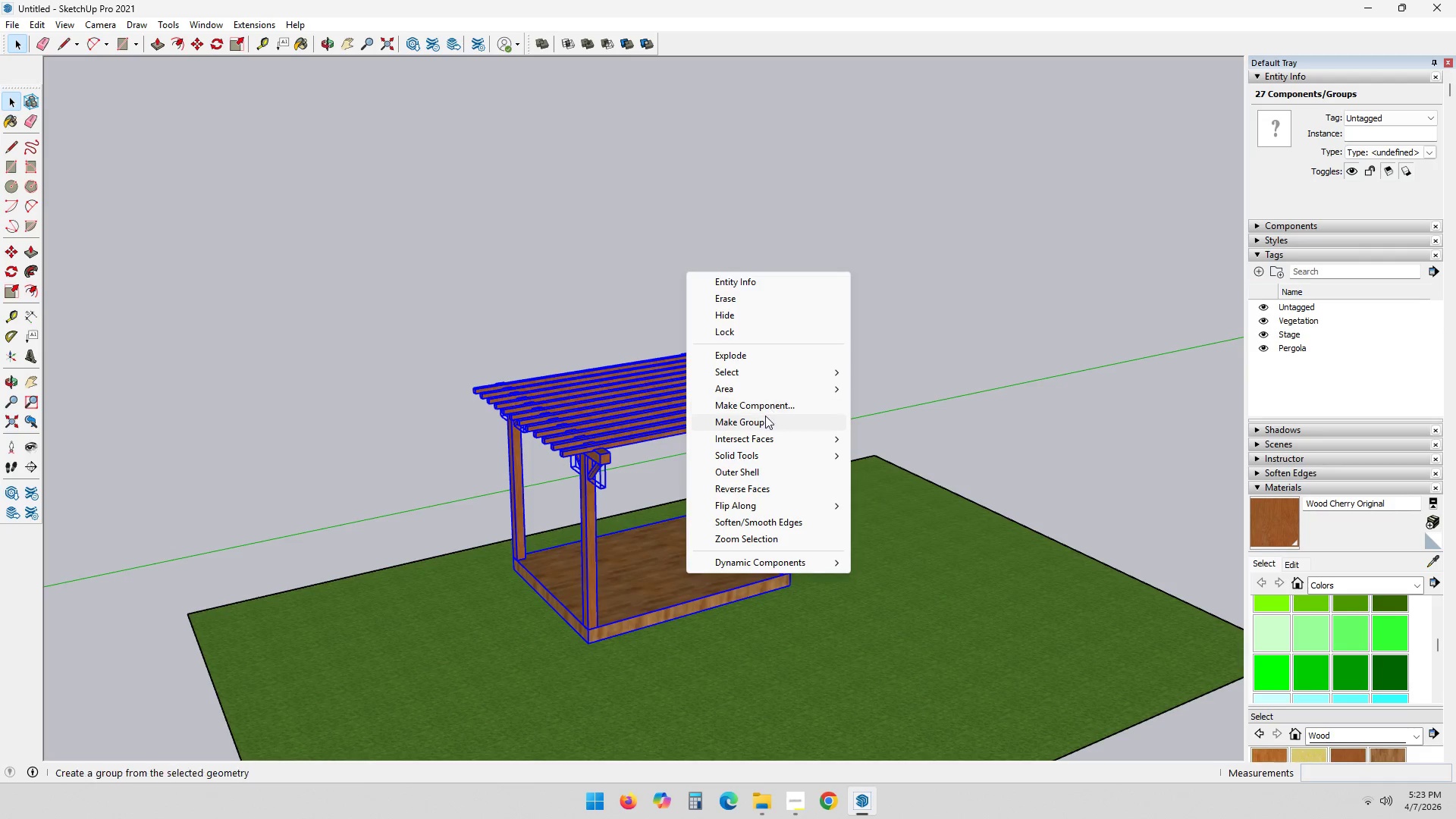 
left_click([764, 419])
 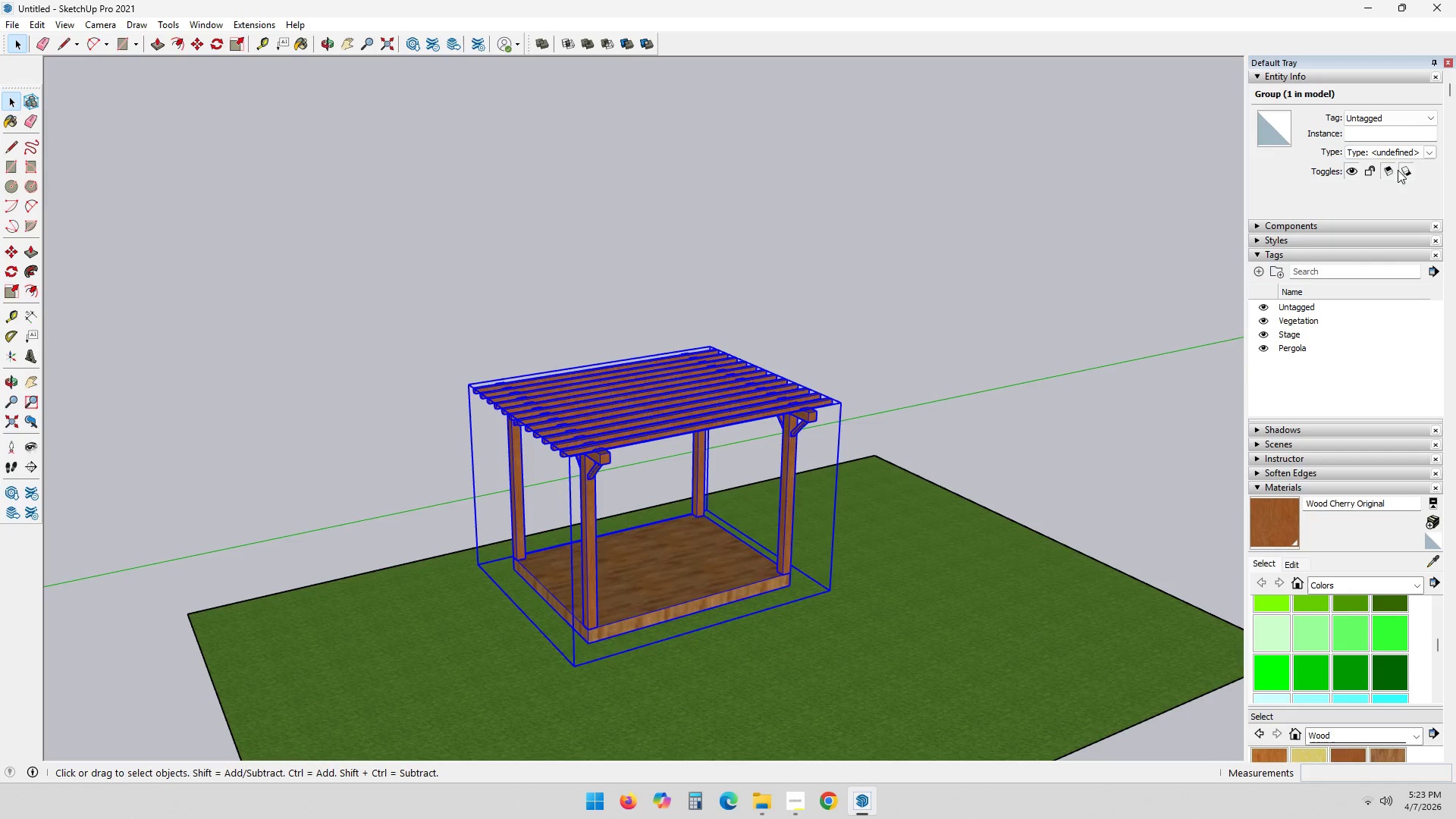 
left_click([1414, 119])
 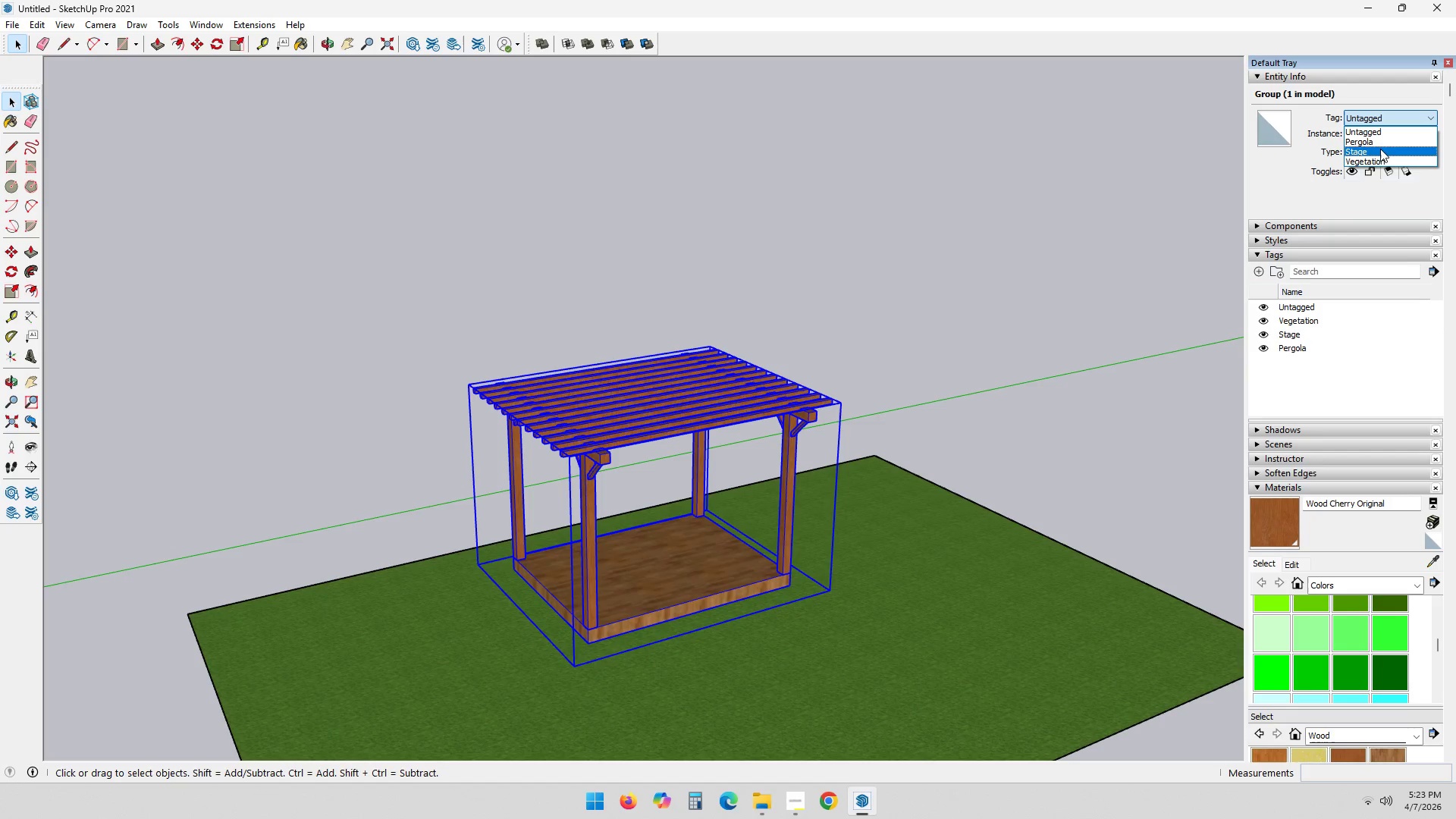 
left_click([1379, 142])
 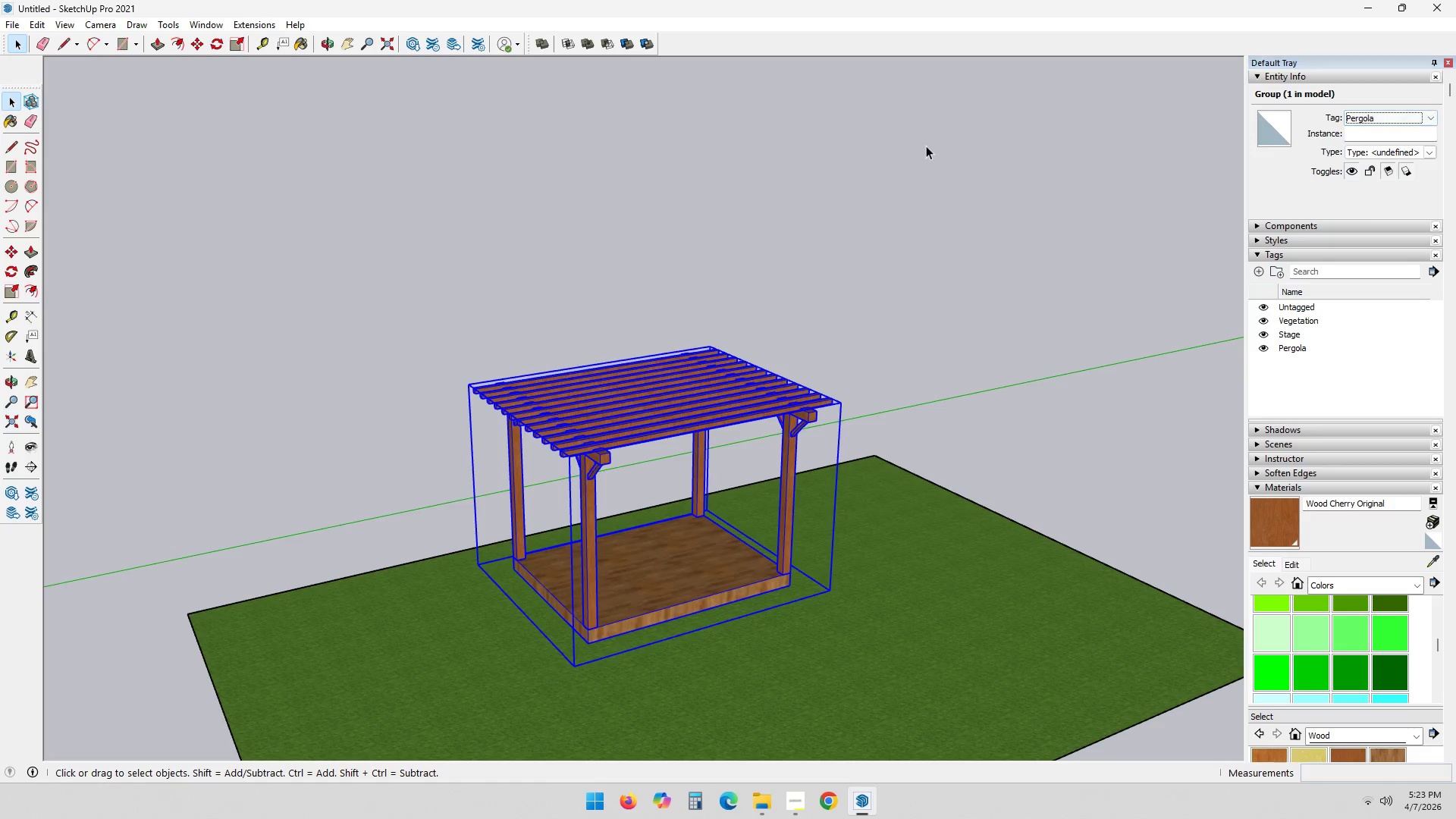 
triple_click([925, 146])
 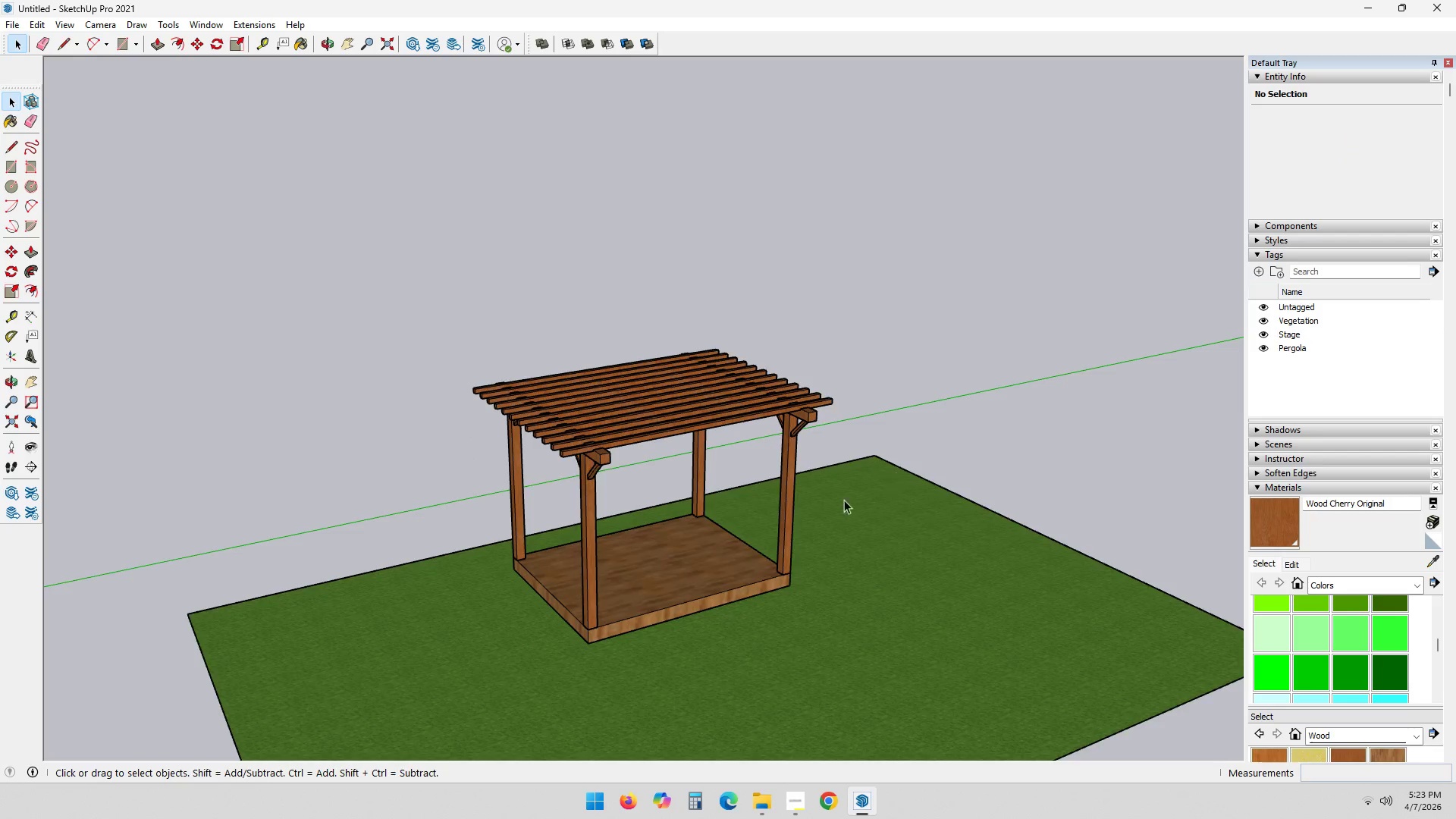 
scroll: coordinate [739, 588], scroll_direction: down, amount: 1.0
 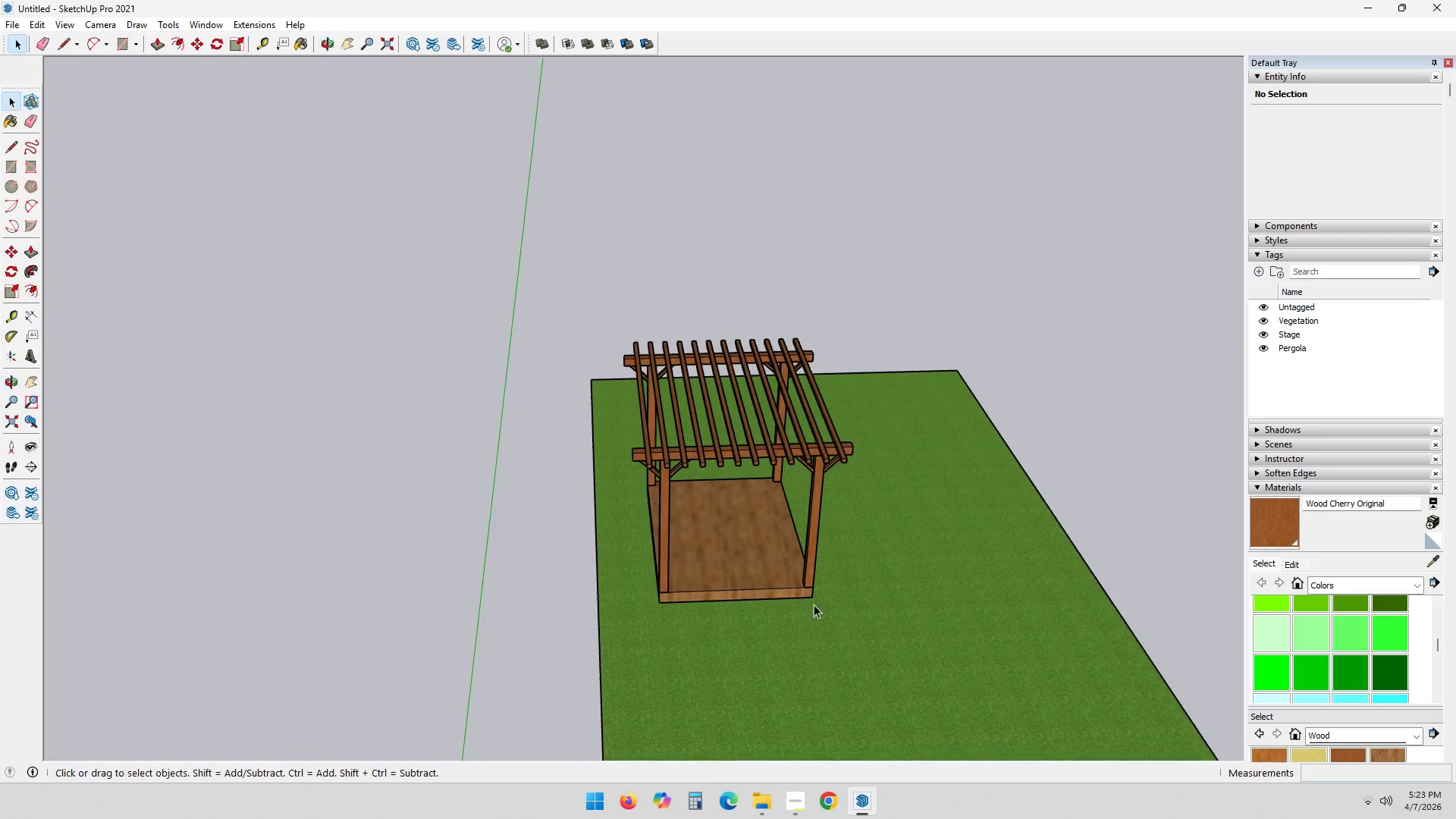 
left_click([708, 542])
 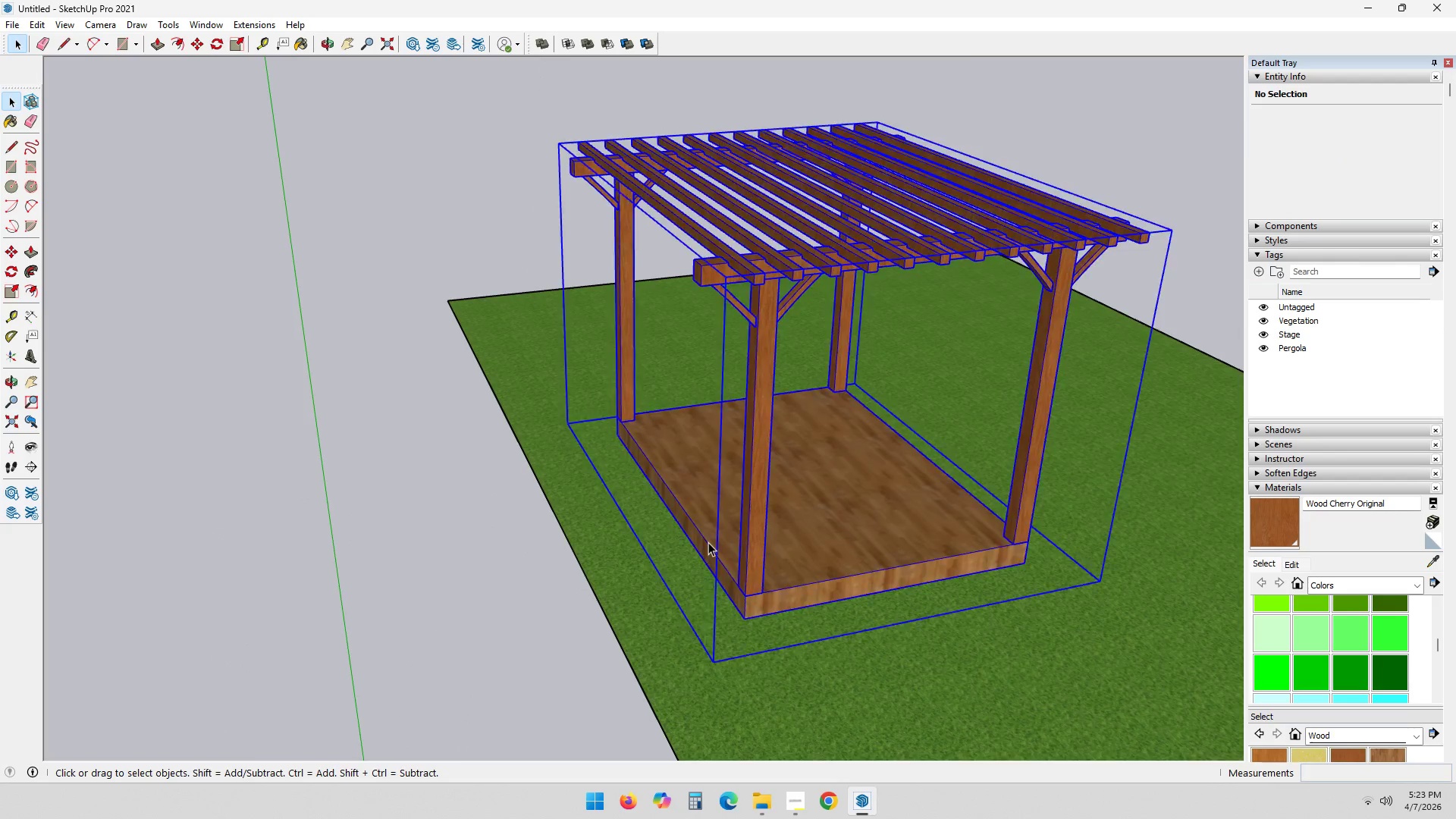 
scroll: coordinate [699, 551], scroll_direction: up, amount: 10.0
 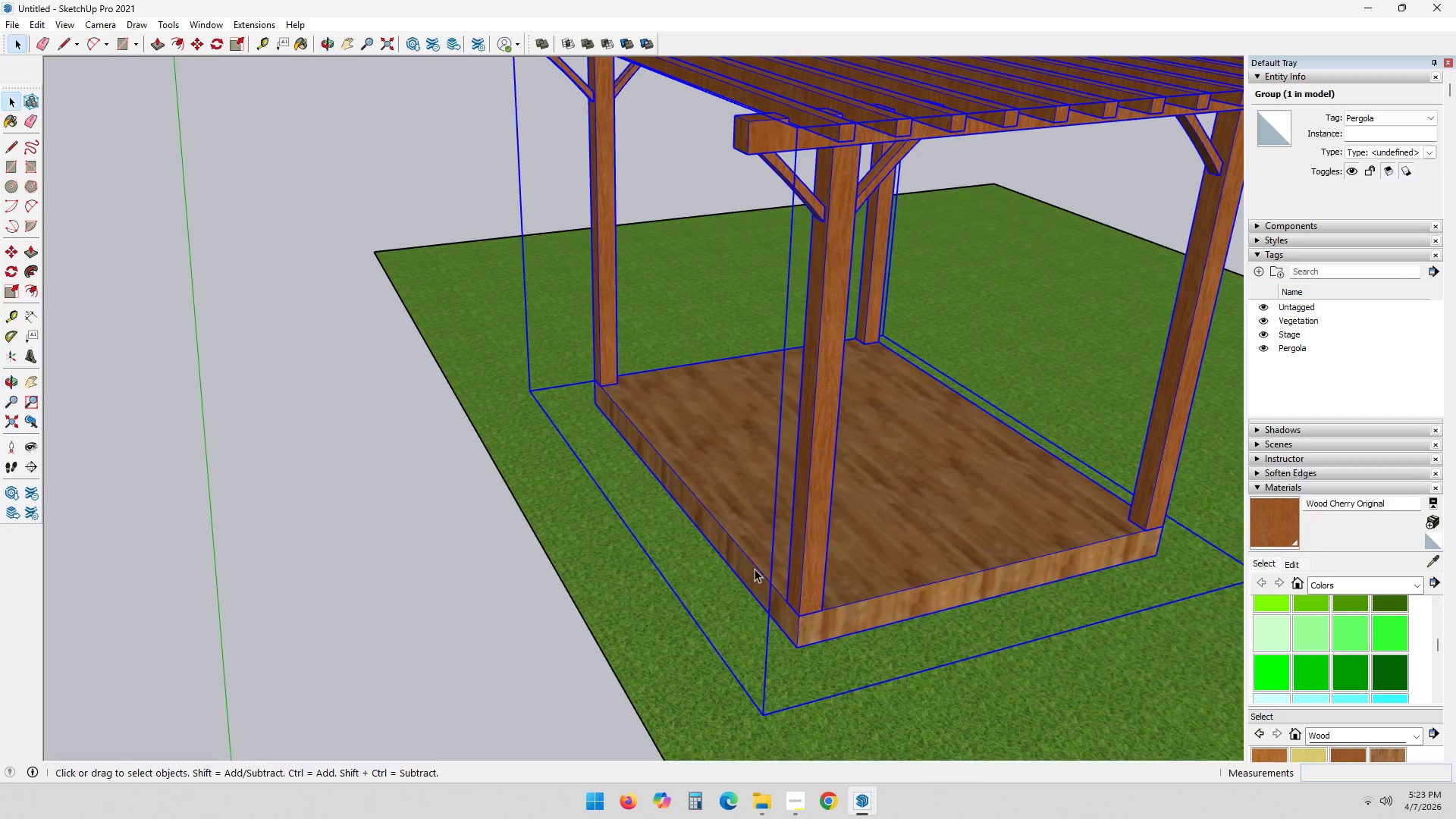 
key(M)
 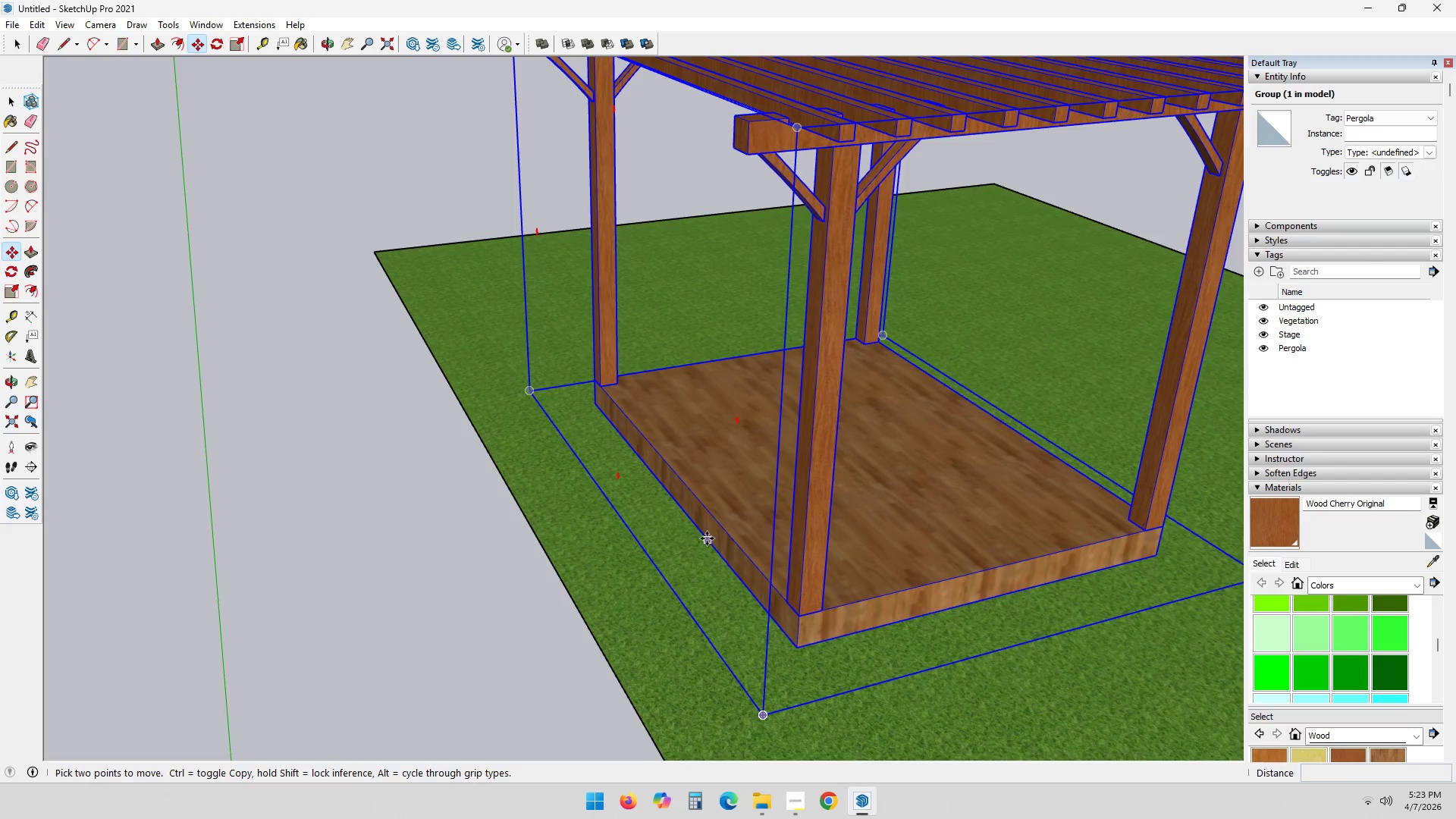 
scroll: coordinate [695, 537], scroll_direction: up, amount: 3.0
 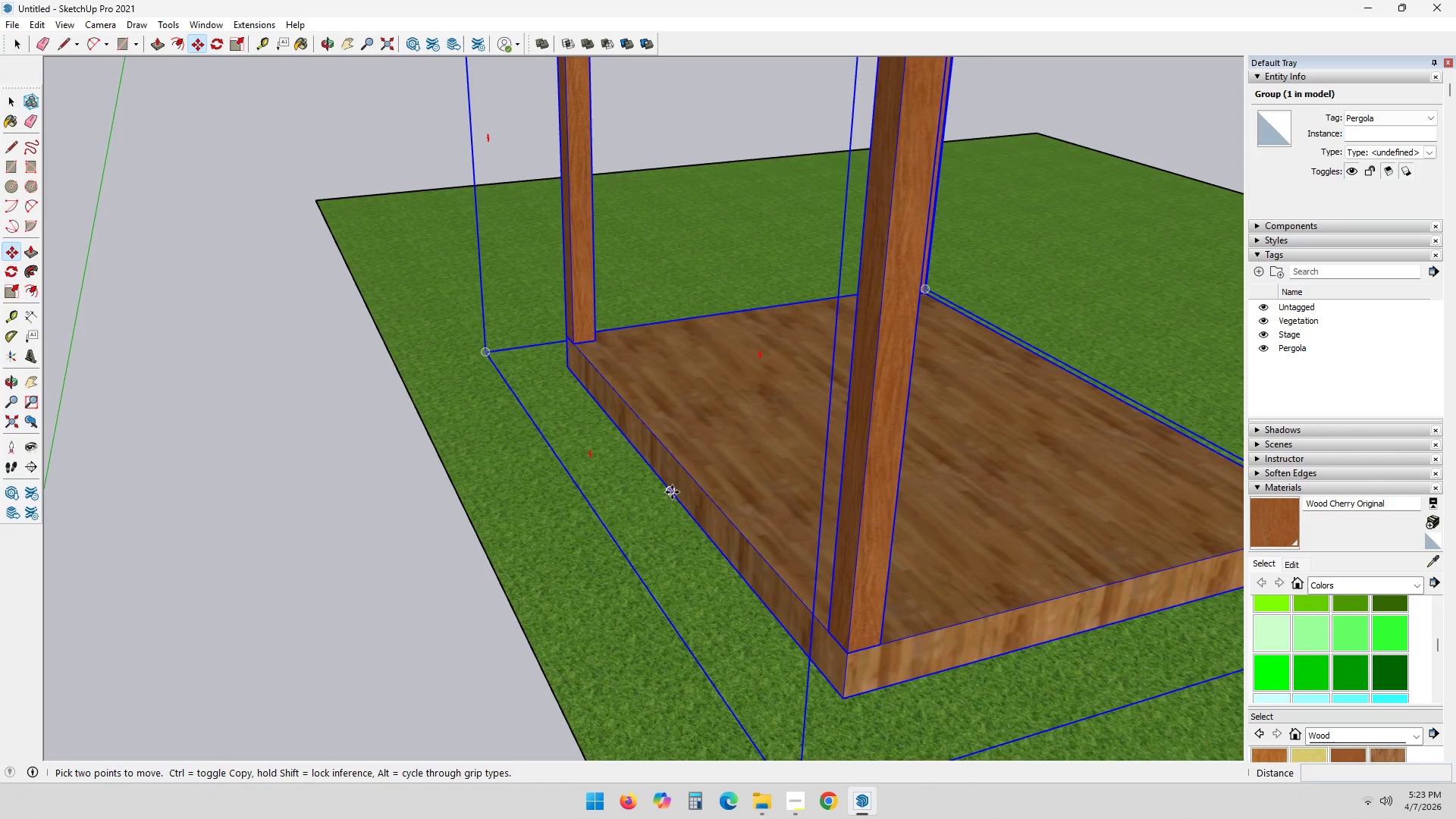 
left_click([671, 492])
 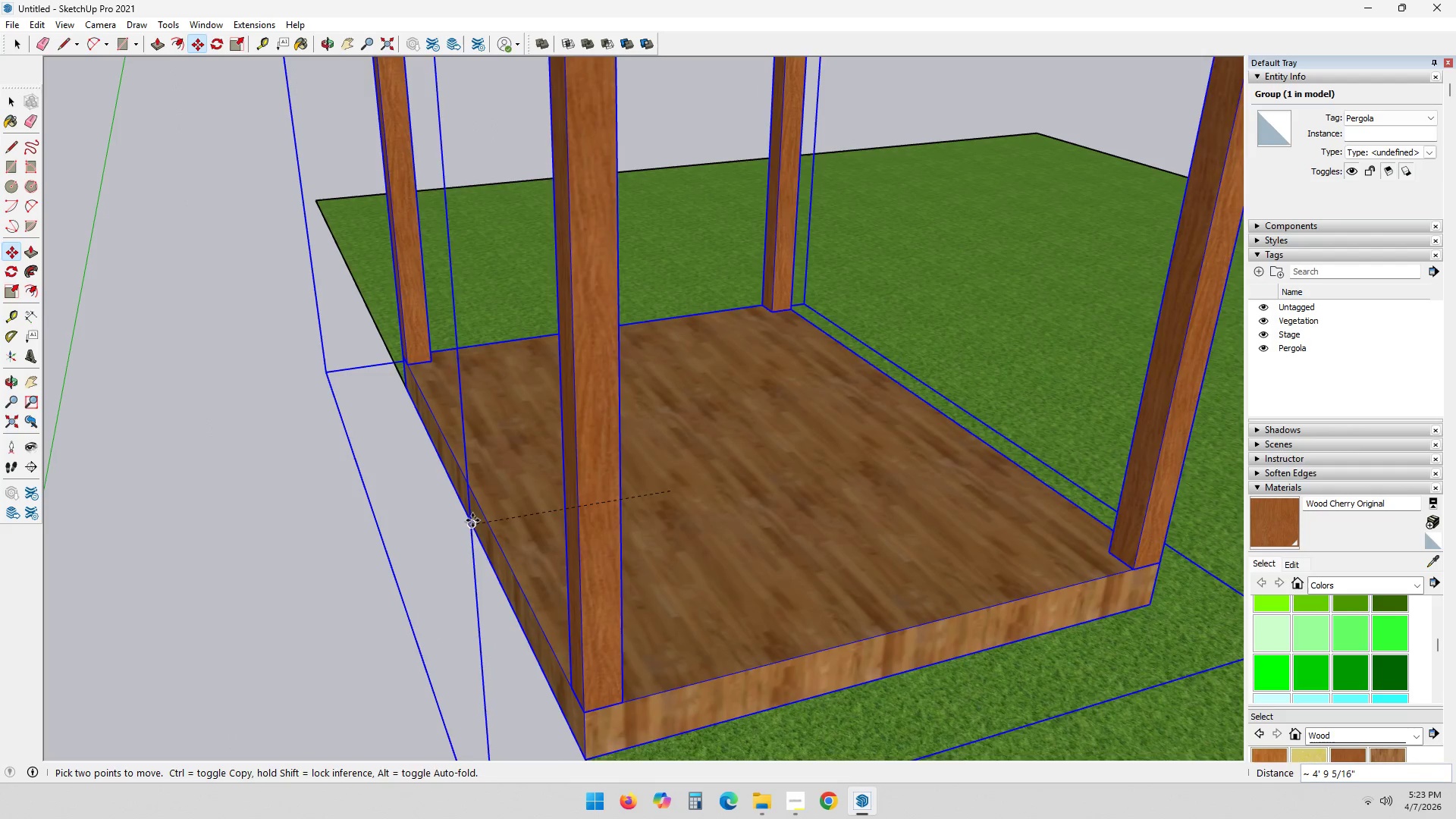 
left_click([472, 526])
 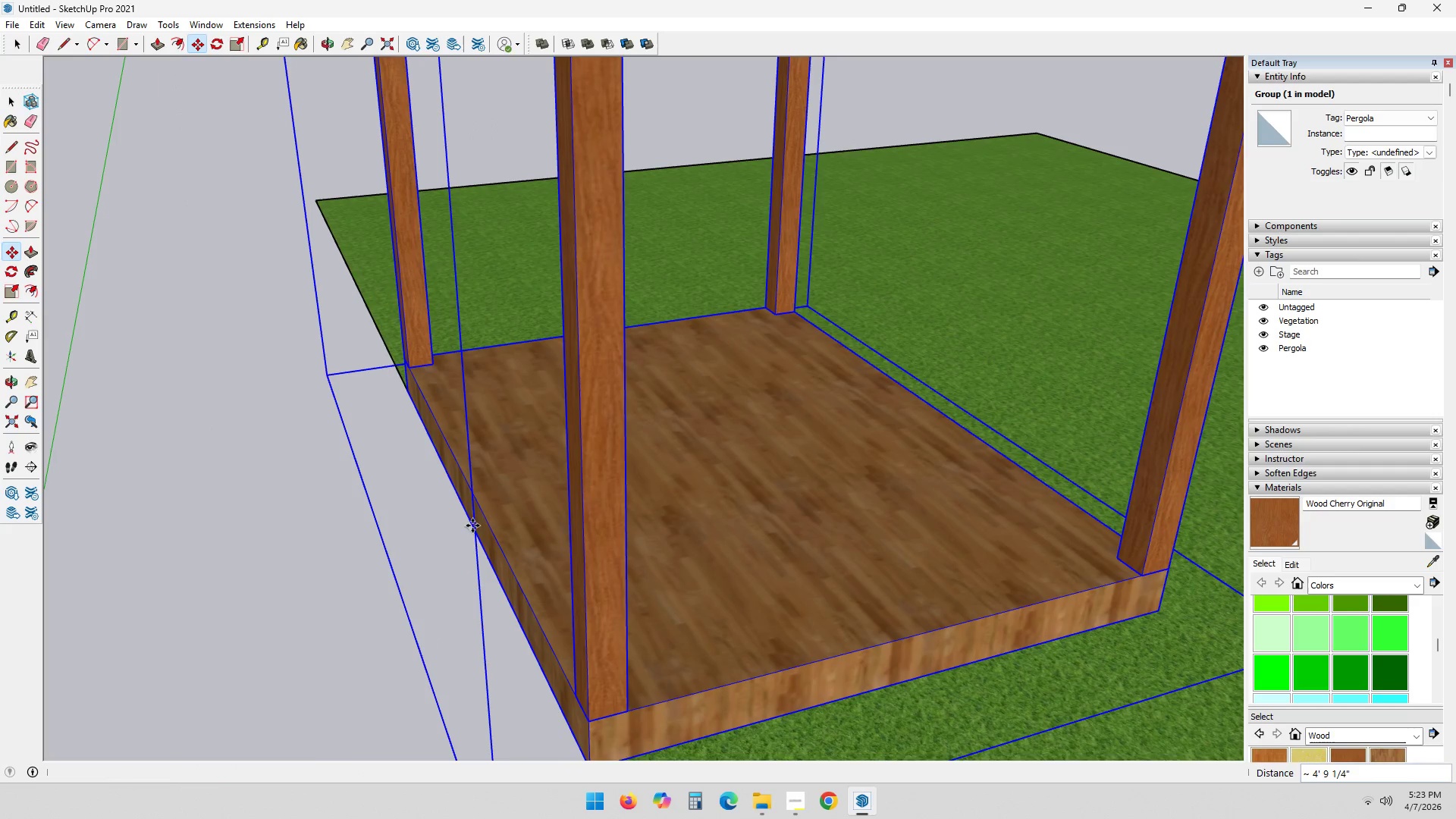 
key(Space)
 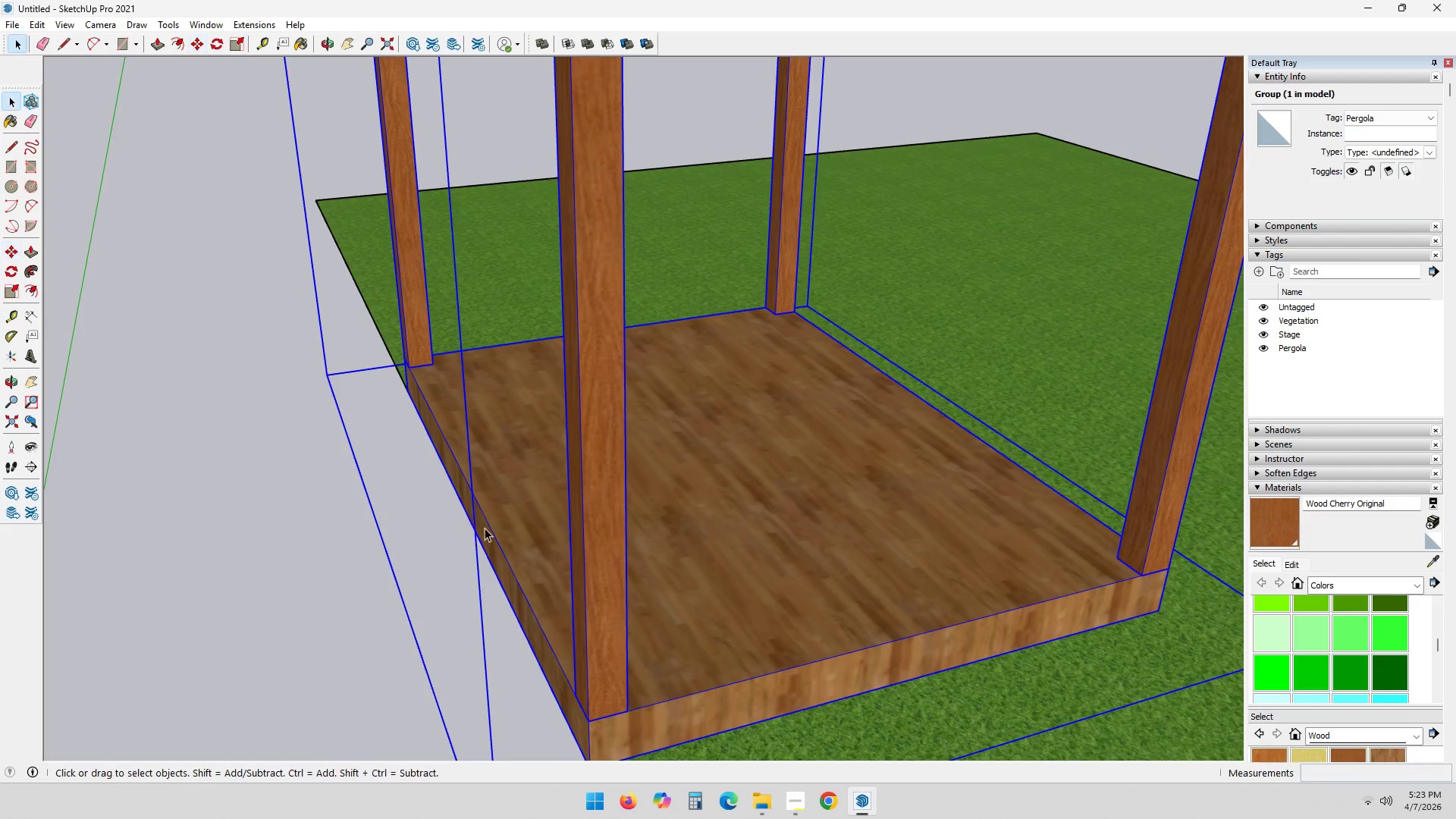 
key(Escape)
 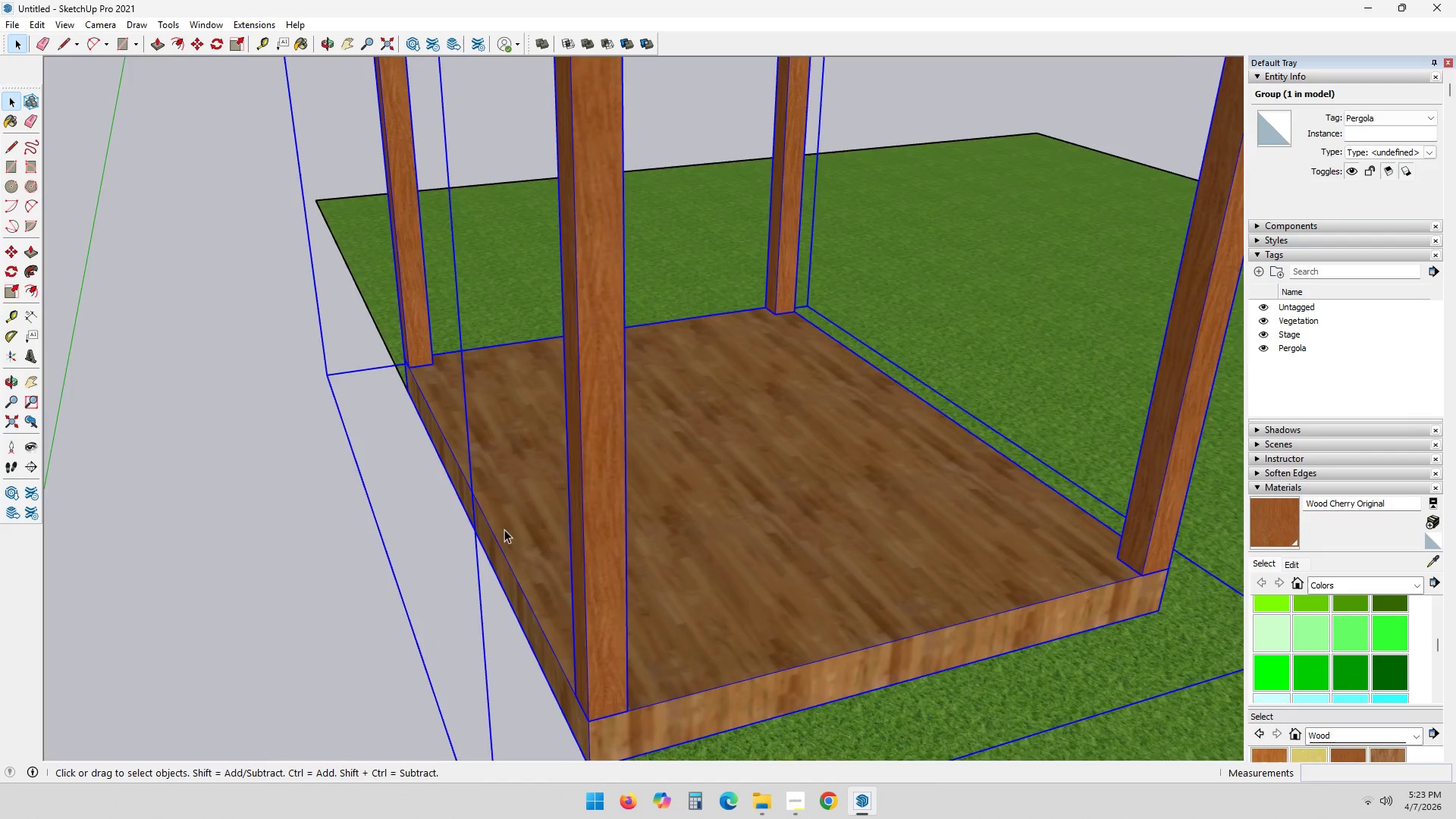 
key(Escape)
 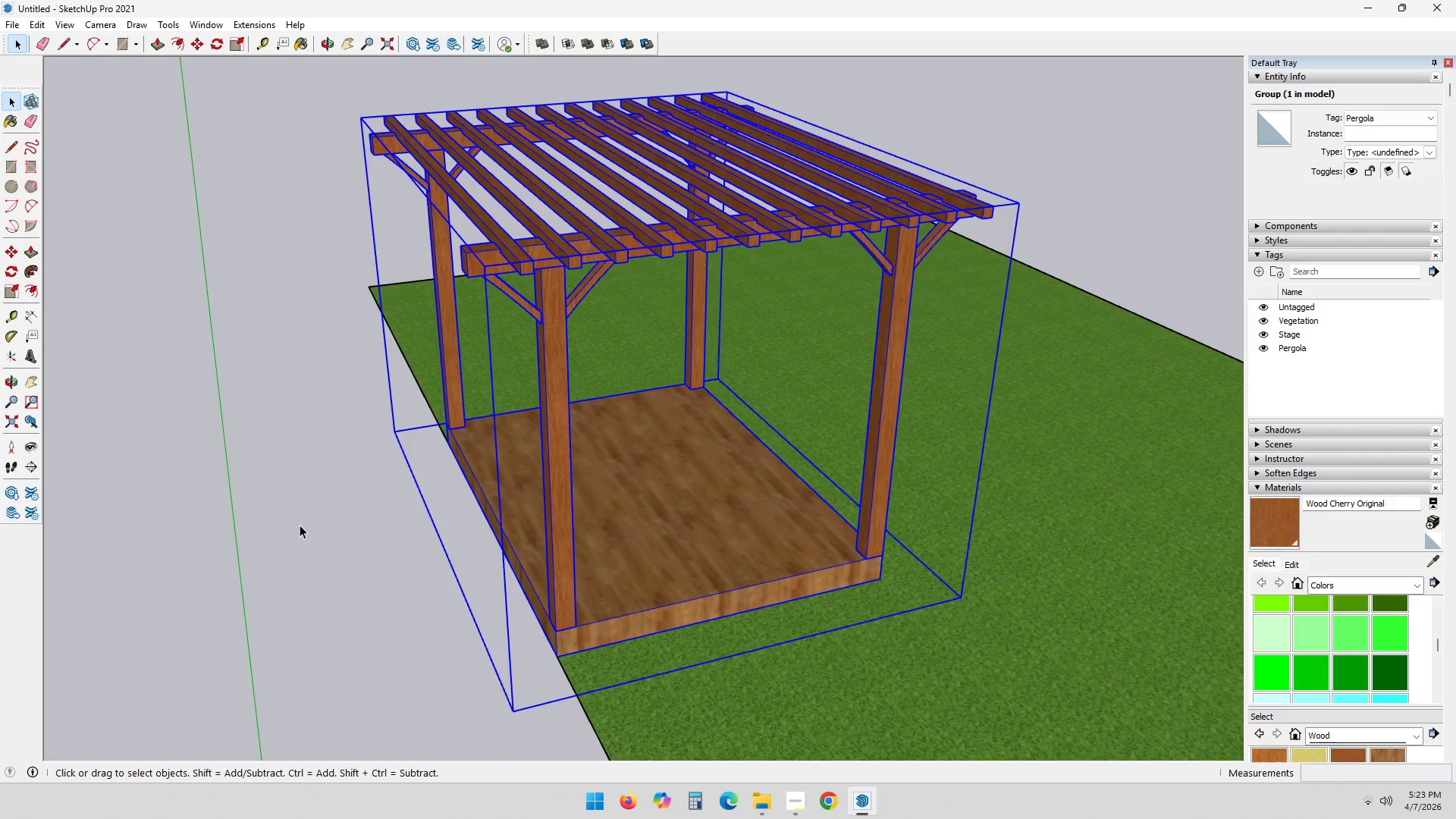 
left_click_drag(start_coordinate=[300, 525], to_coordinate=[306, 525])
 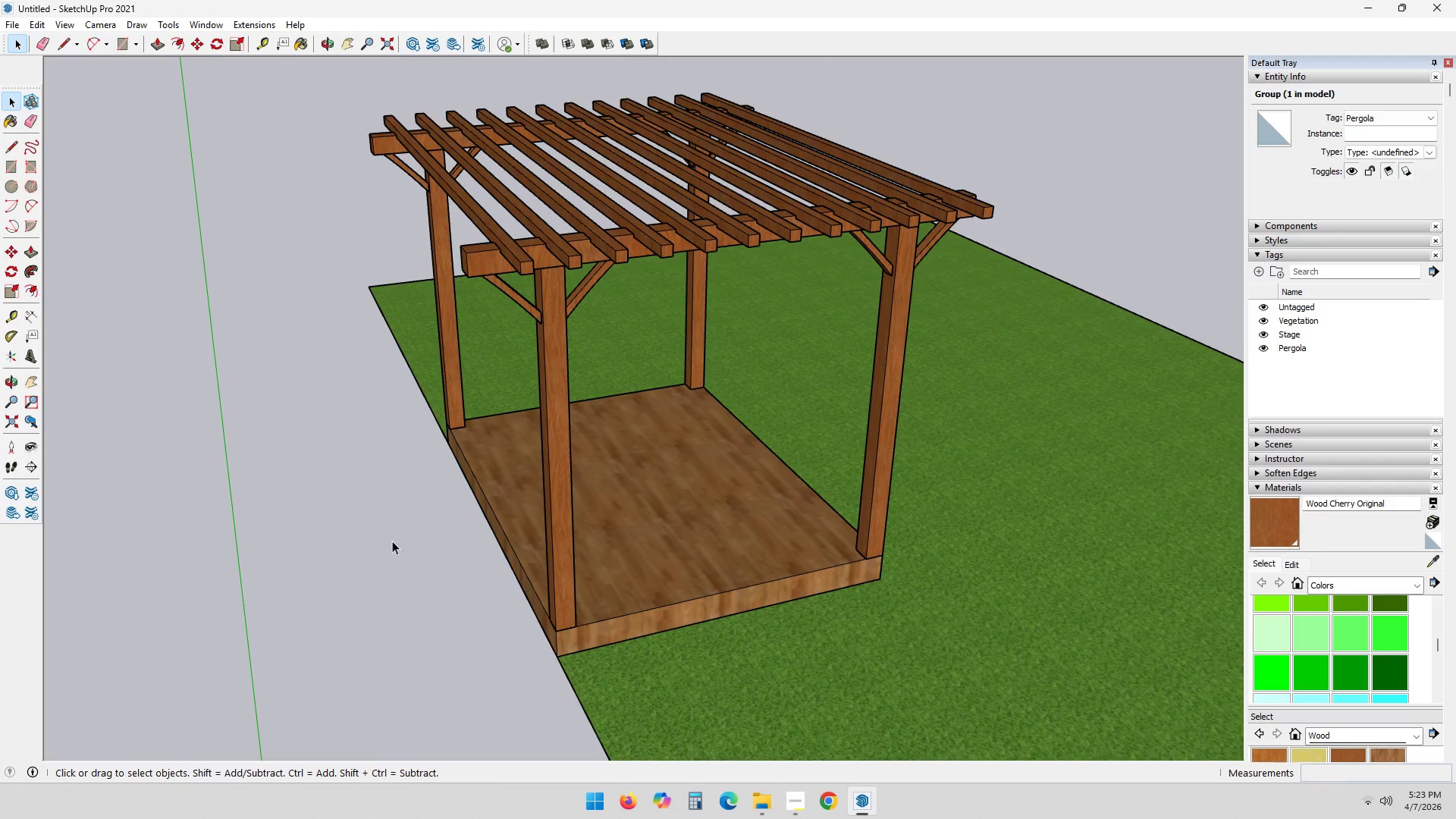 
scroll: coordinate [451, 692], scroll_direction: down, amount: 15.0
 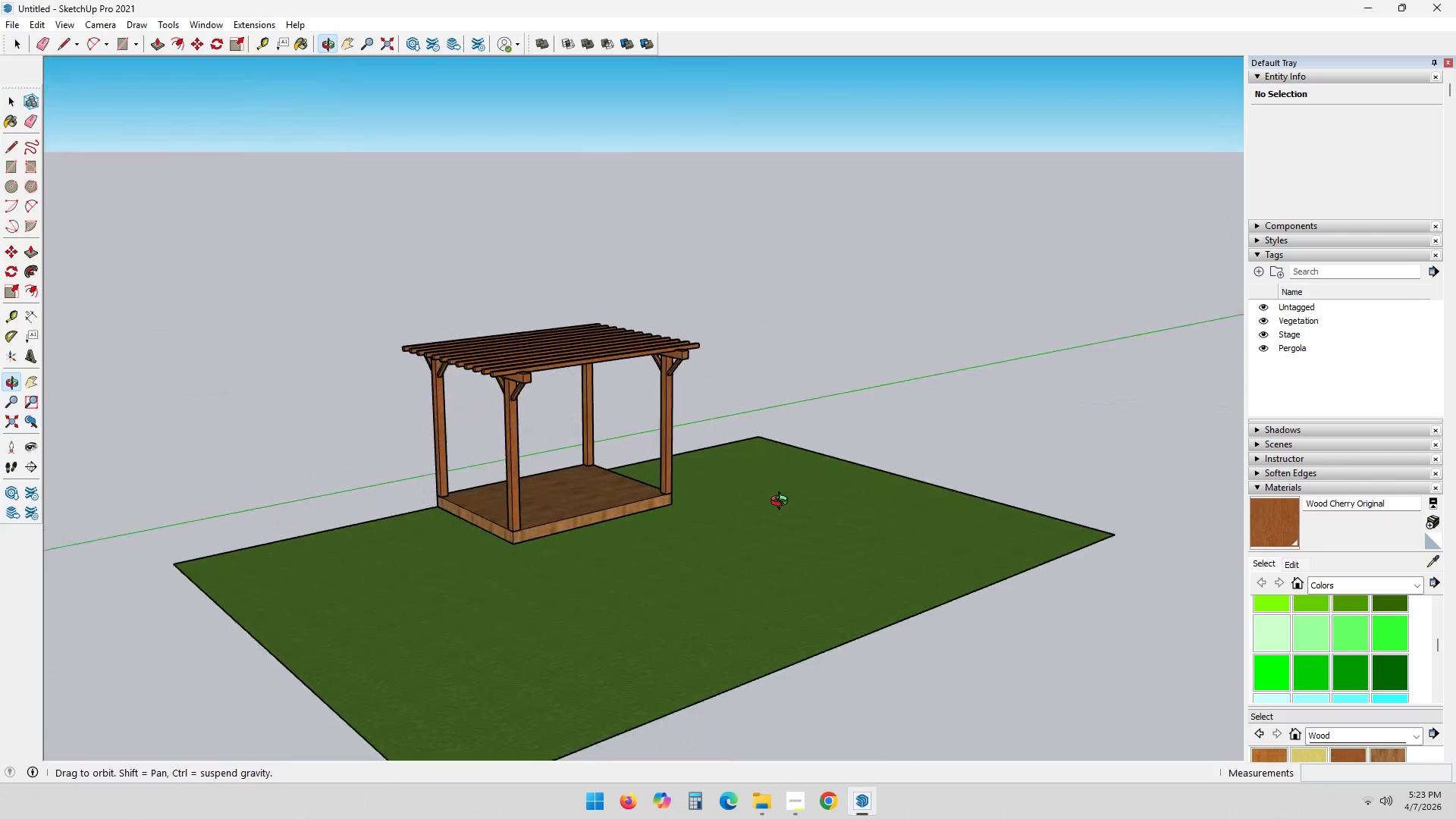 
scroll: coordinate [569, 479], scroll_direction: up, amount: 7.0
 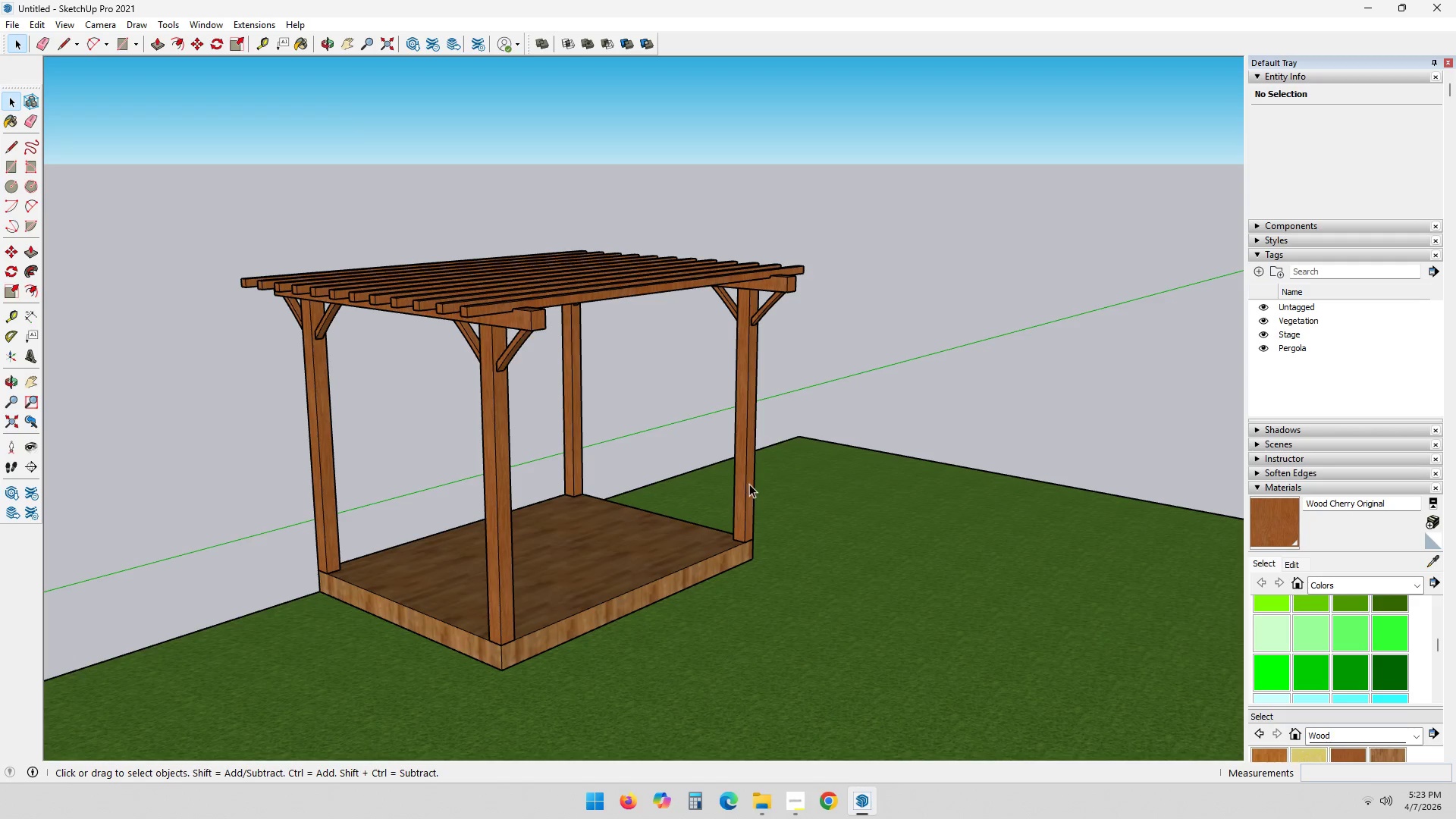 
hold_key(key=ShiftLeft, duration=0.44)
 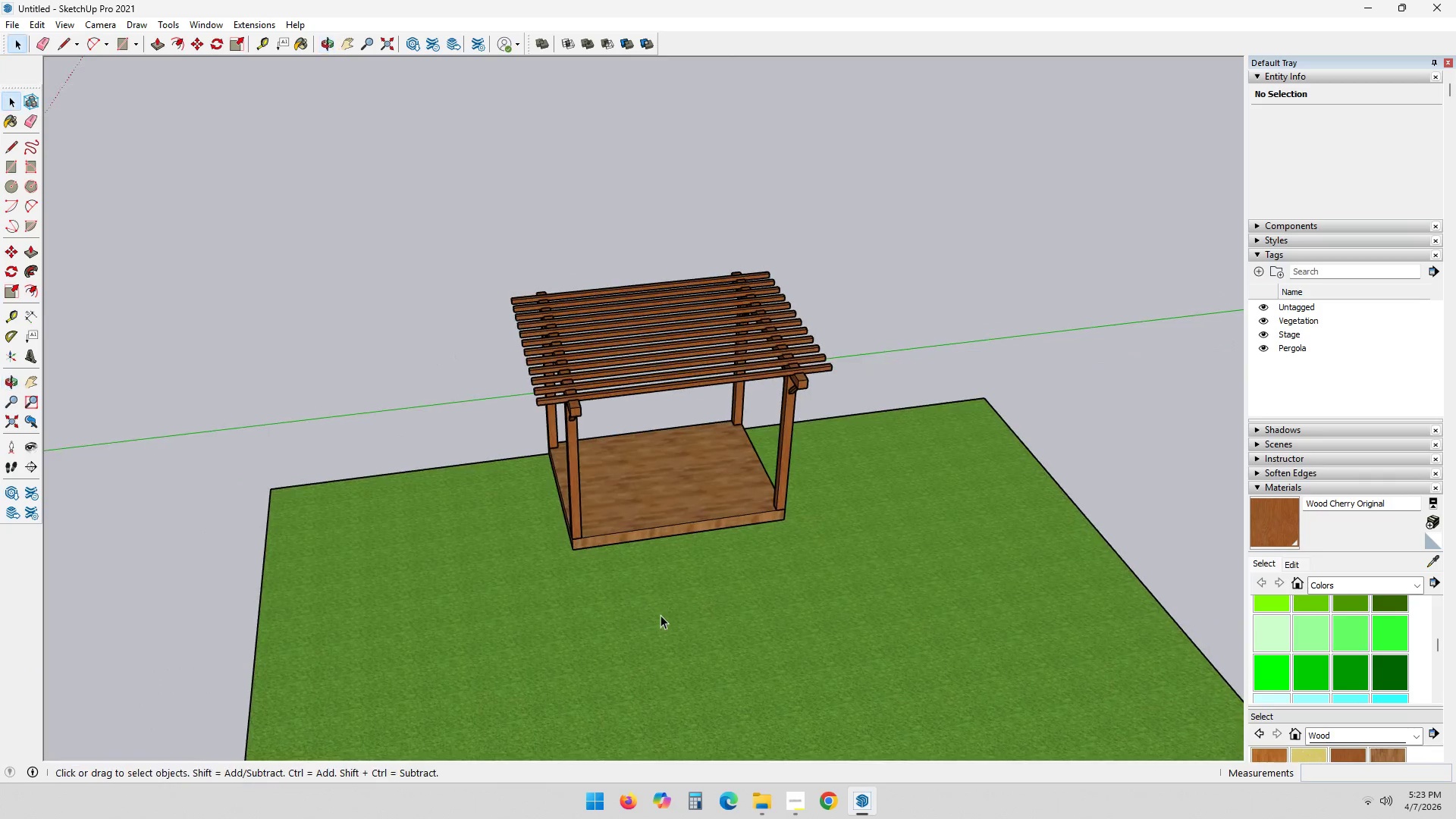 
scroll: coordinate [595, 591], scroll_direction: down, amount: 5.0
 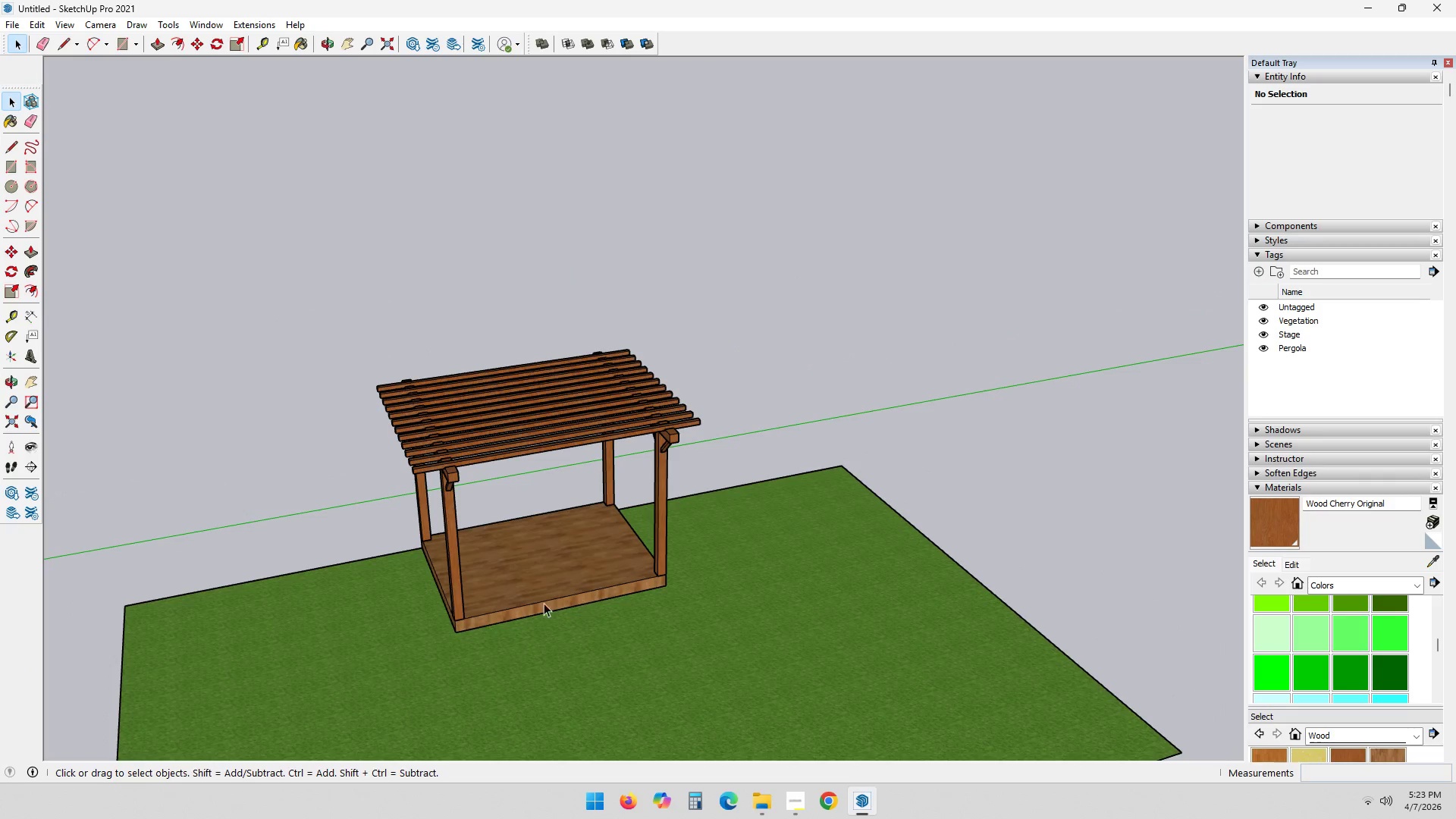 
scroll: coordinate [577, 510], scroll_direction: up, amount: 2.0
 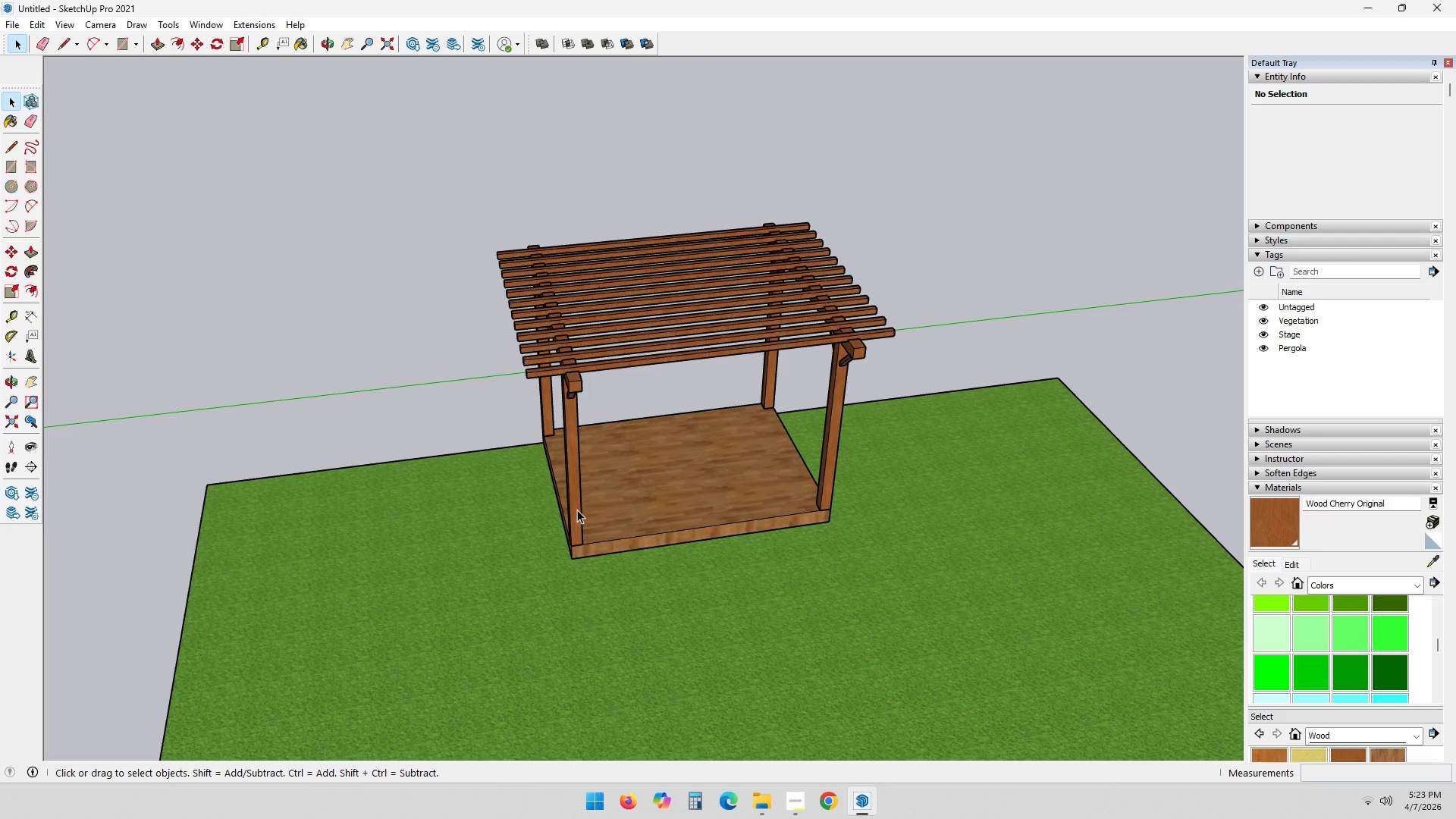 
wait(7.22)
 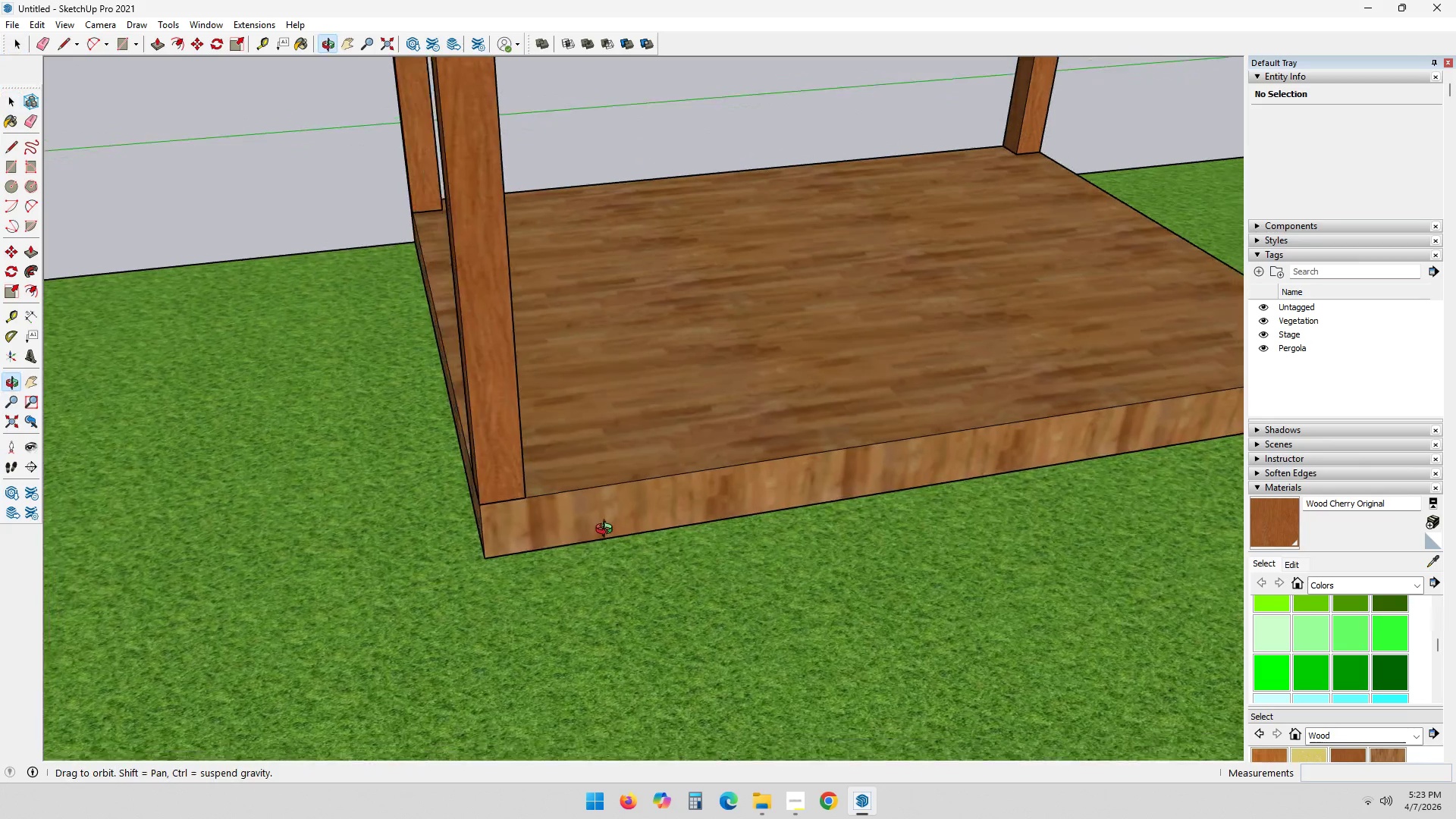 
key(T)
 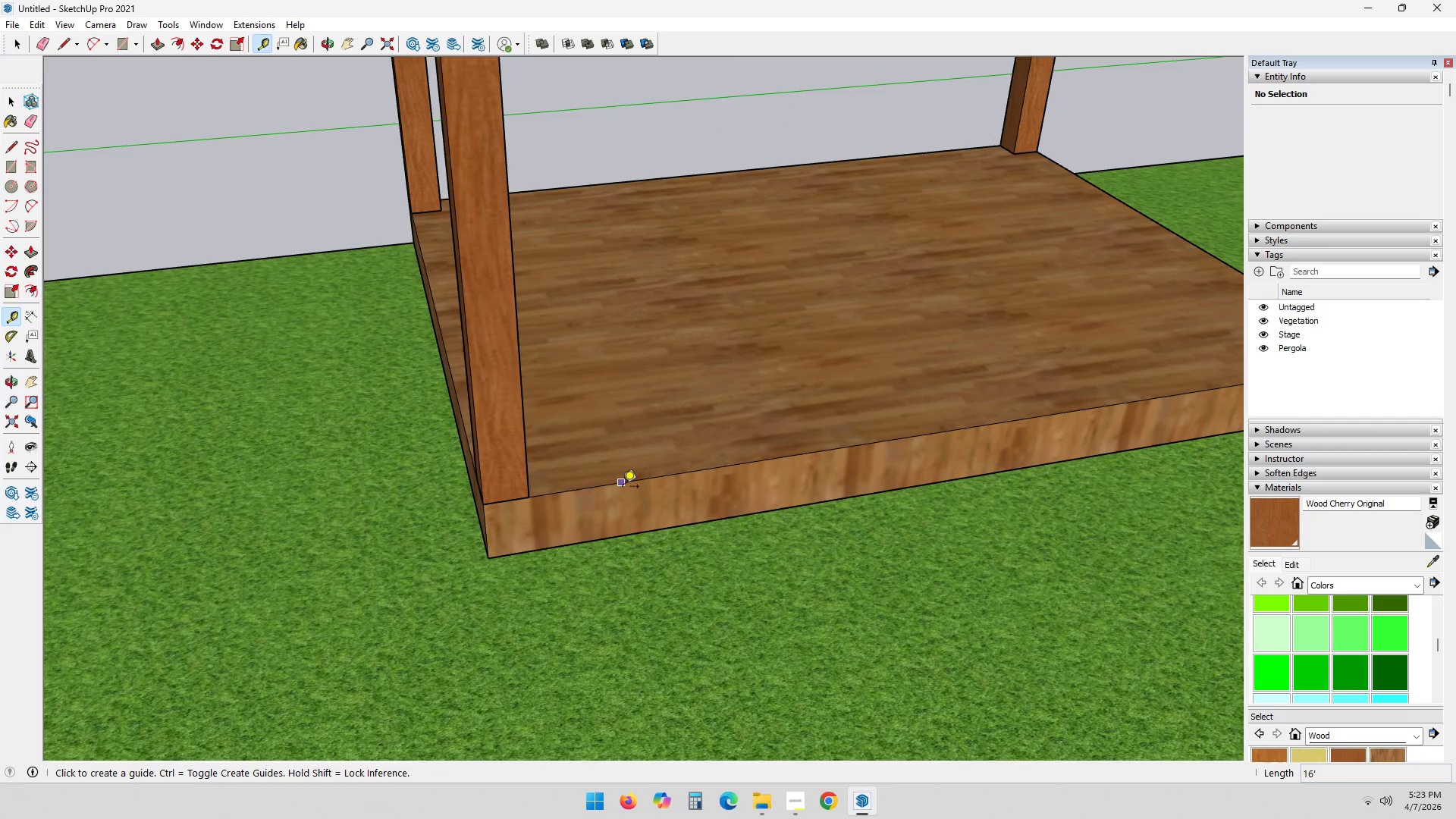 
scroll: coordinate [582, 548], scroll_direction: up, amount: 13.0
 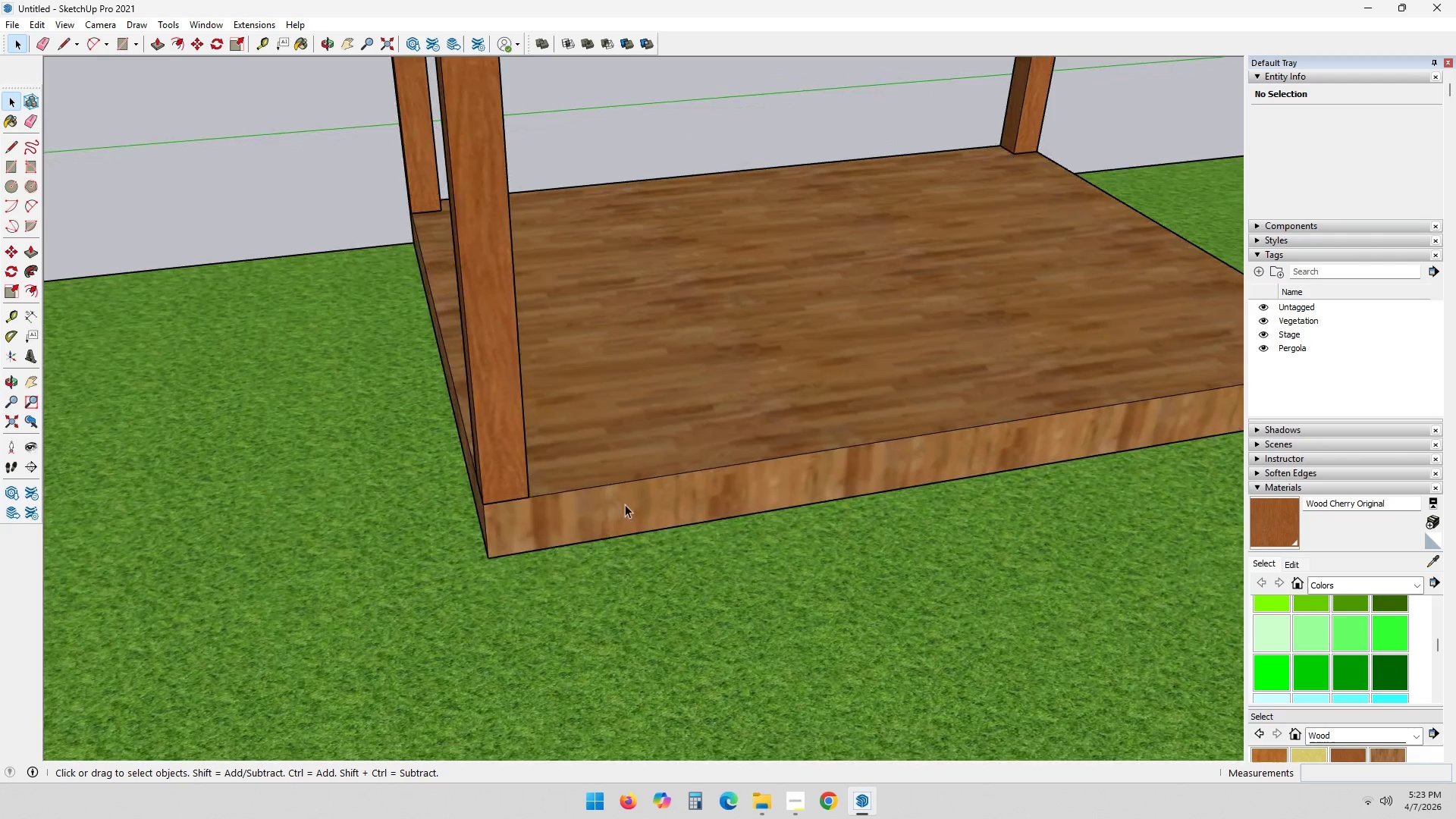 
left_click([626, 486])
 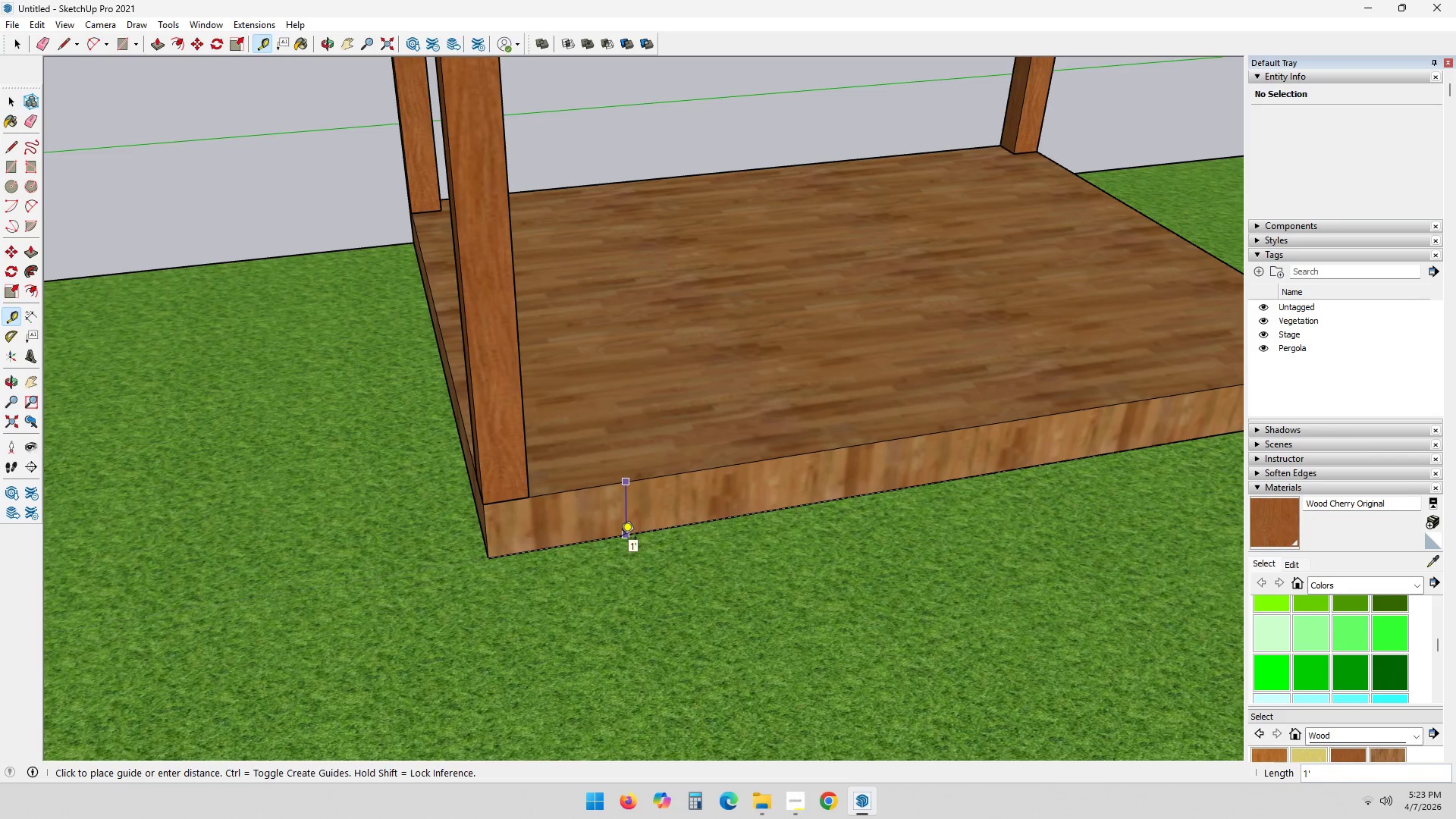 
key(Space)
 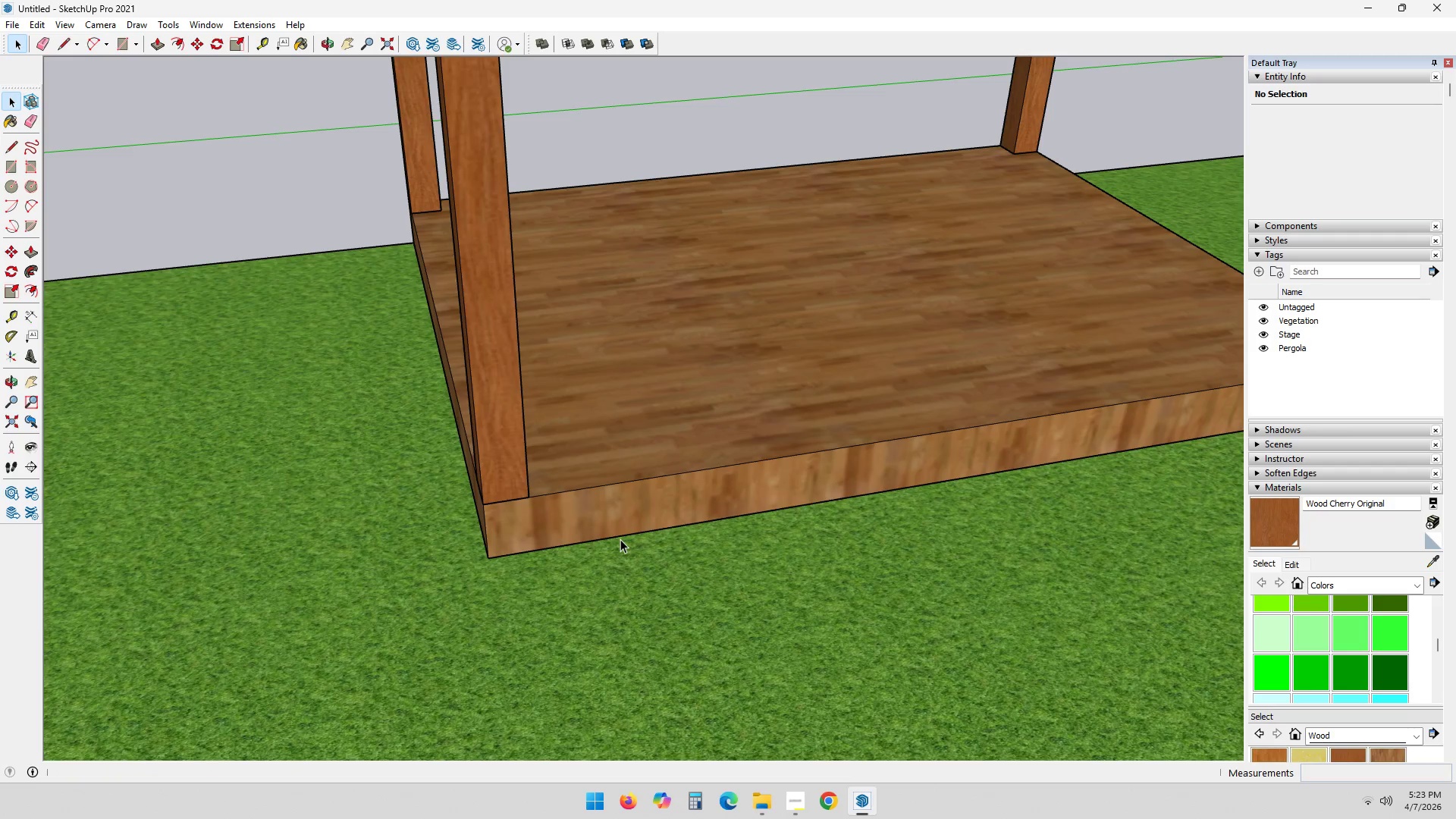 
key(Escape)
 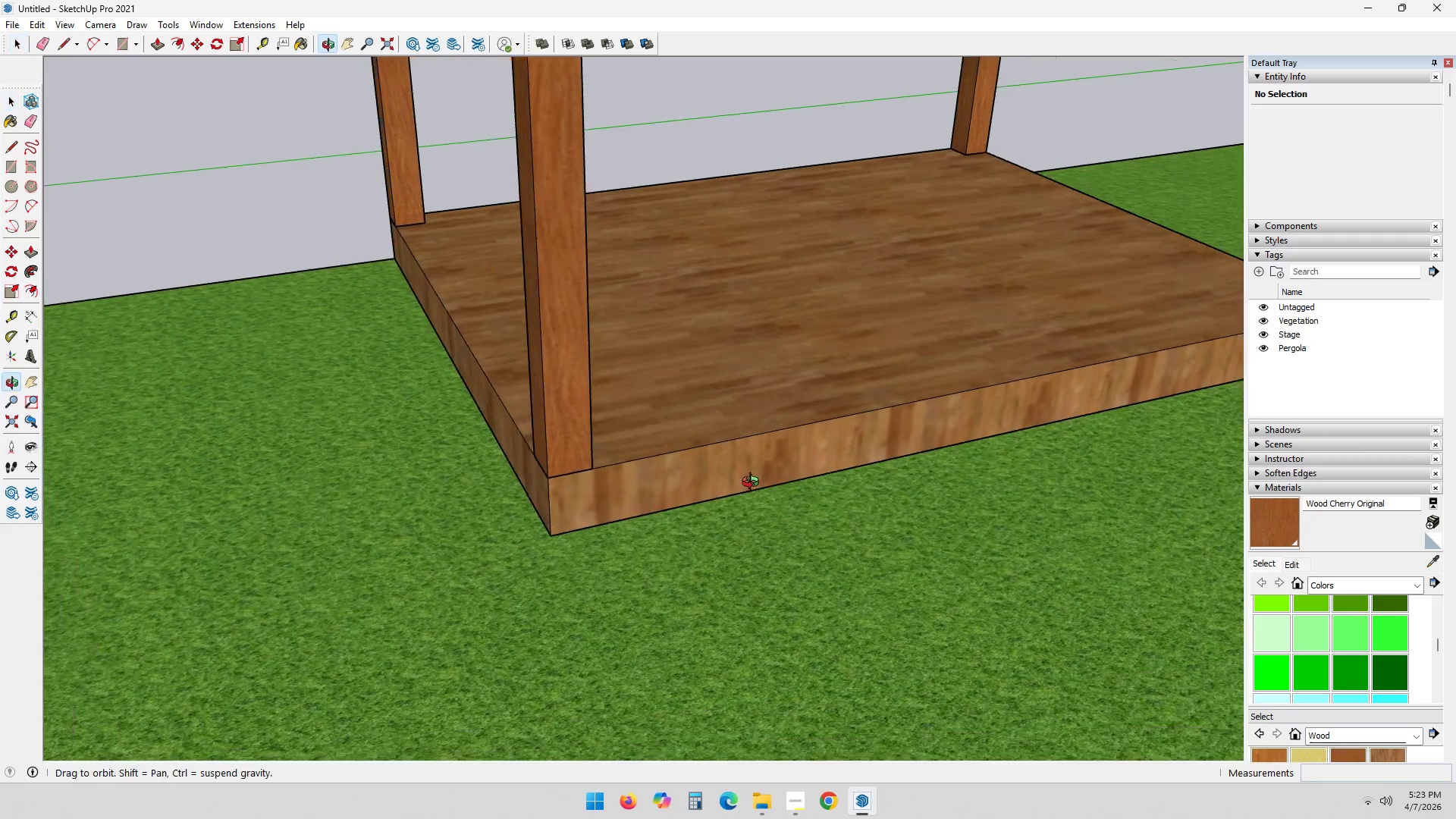 
key(T)
 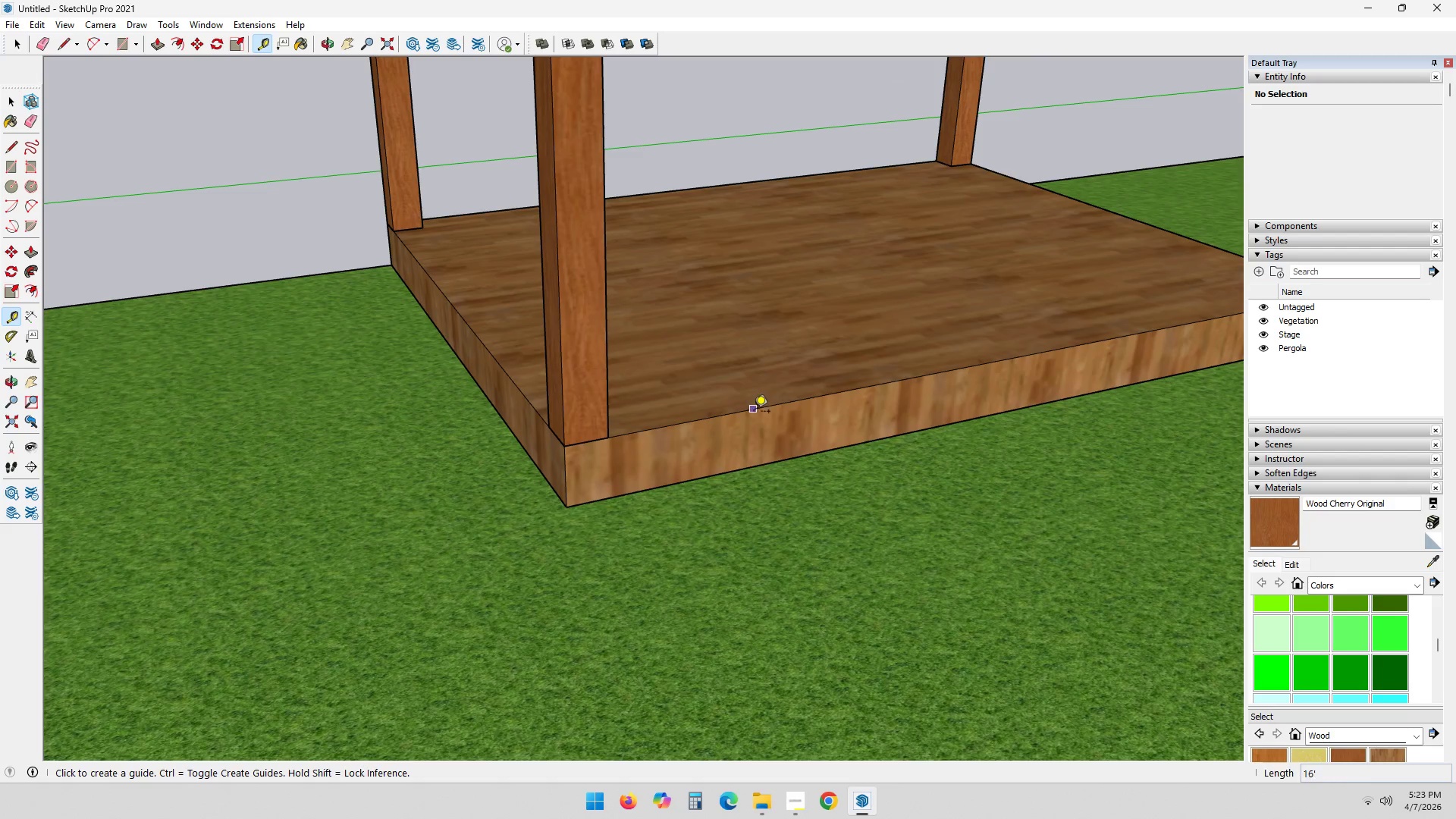 
left_click([754, 413])
 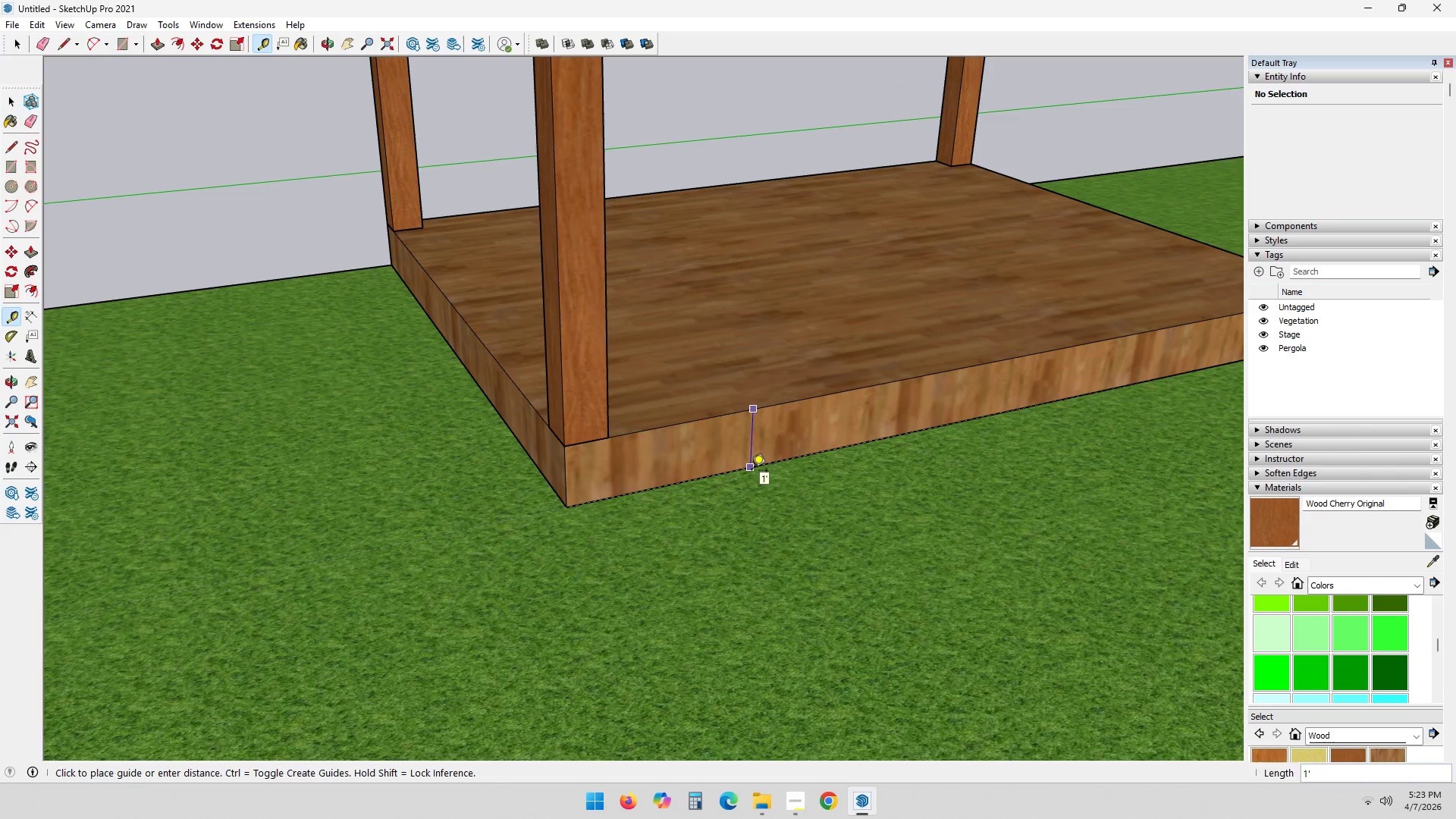 
key(Space)
 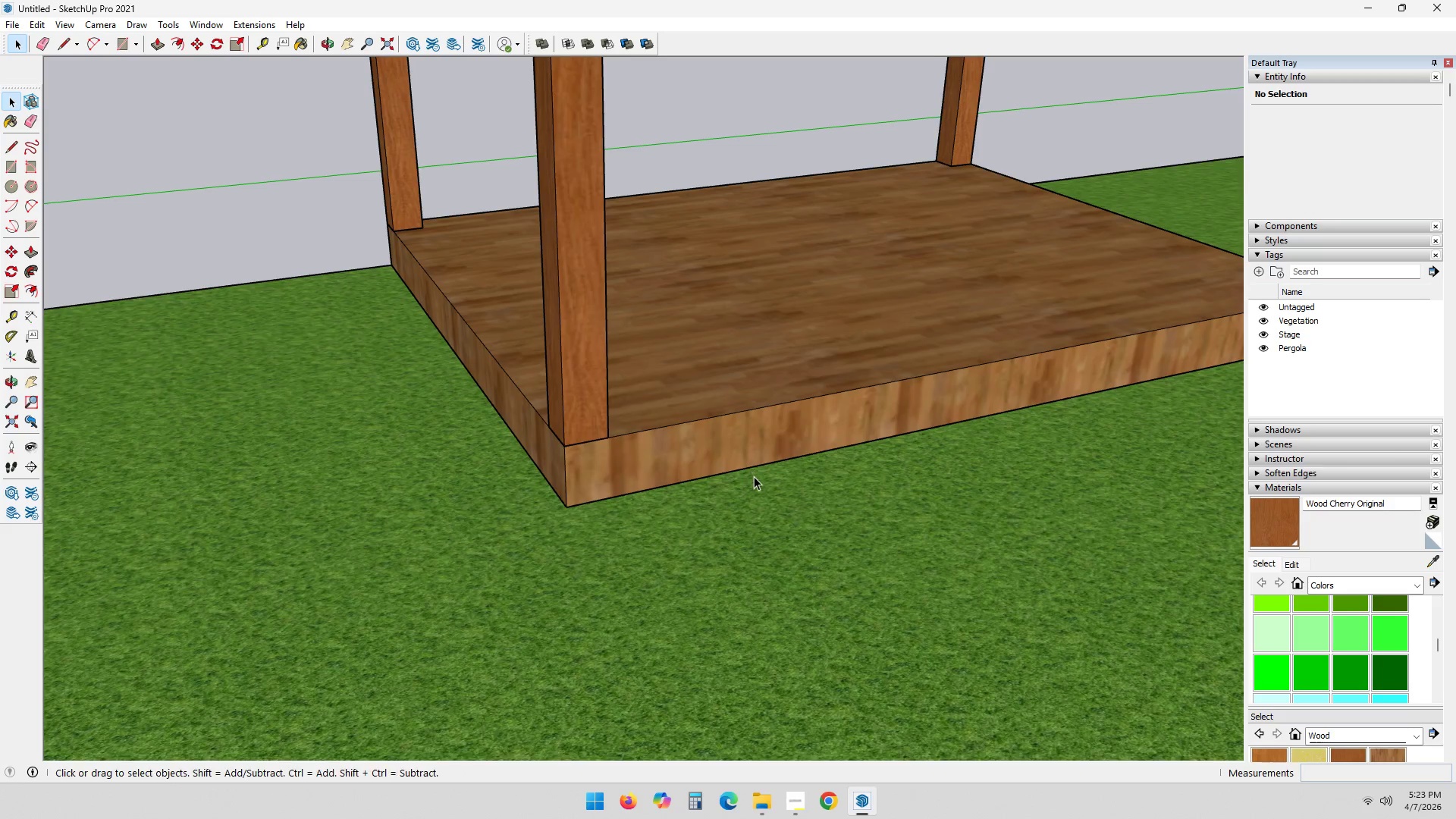 
key(Escape)
 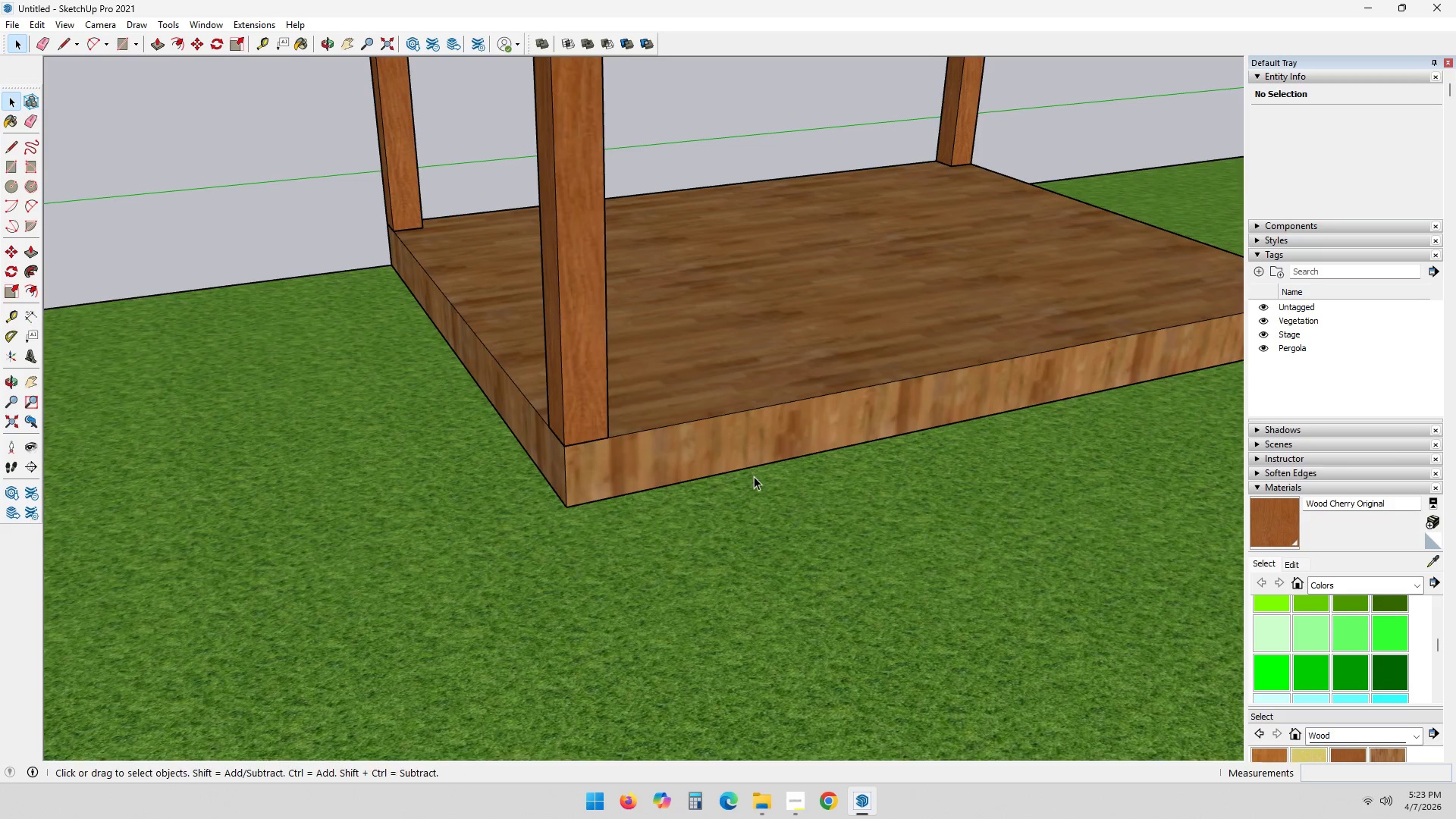 
scroll: coordinate [754, 479], scroll_direction: down, amount: 5.0
 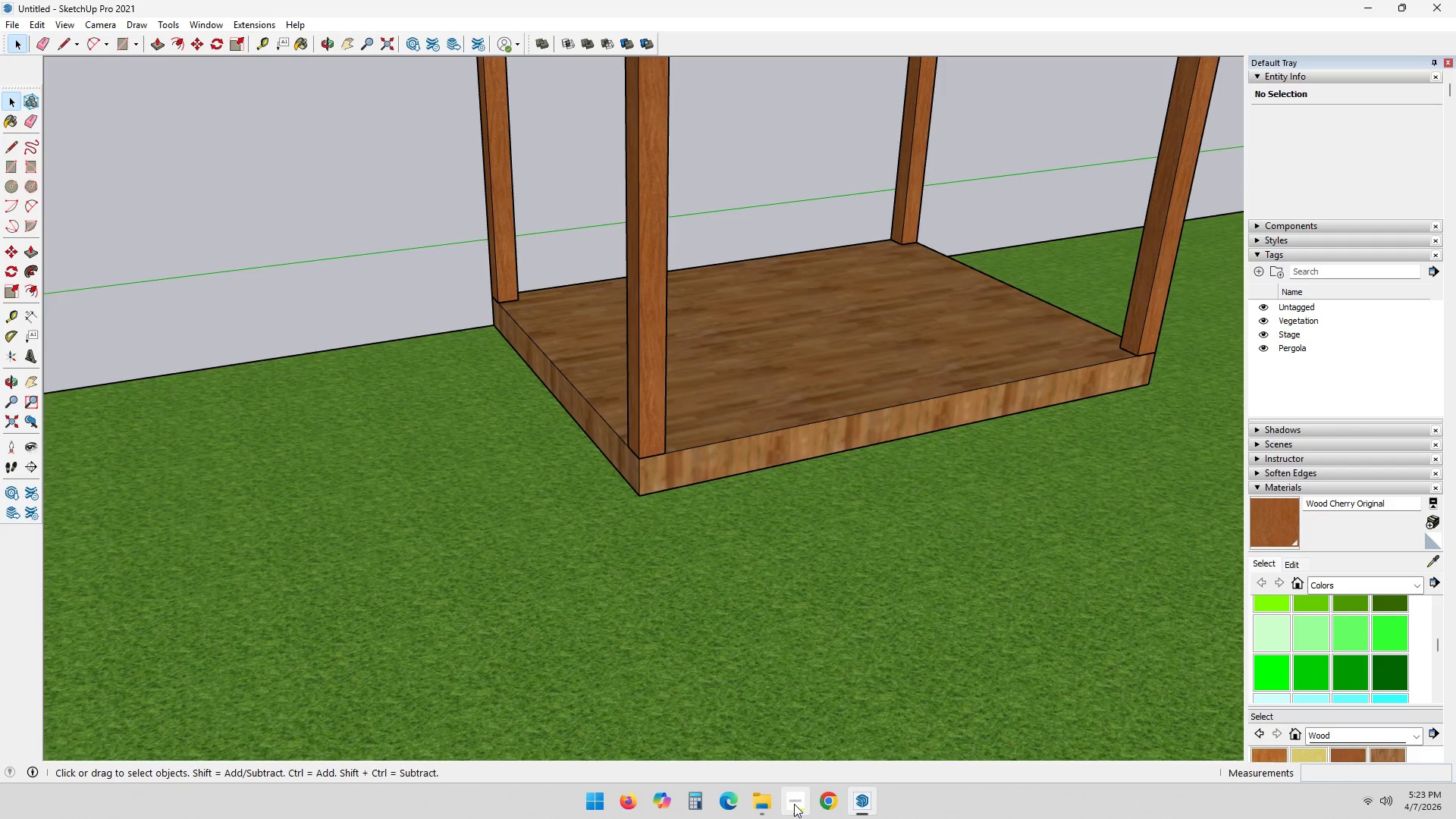 
mouse_move([786, 702])
 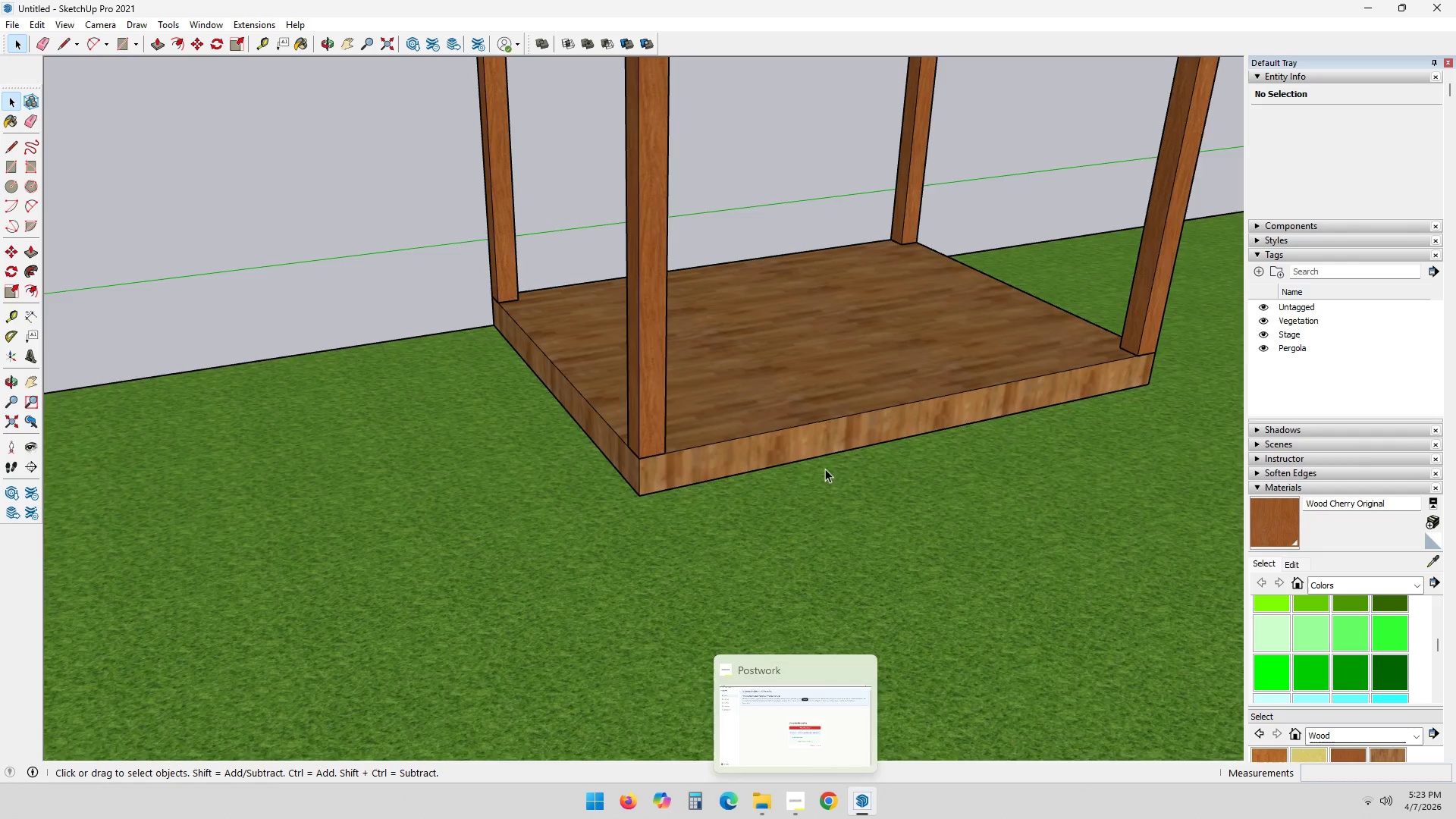 
left_click([584, 331])
 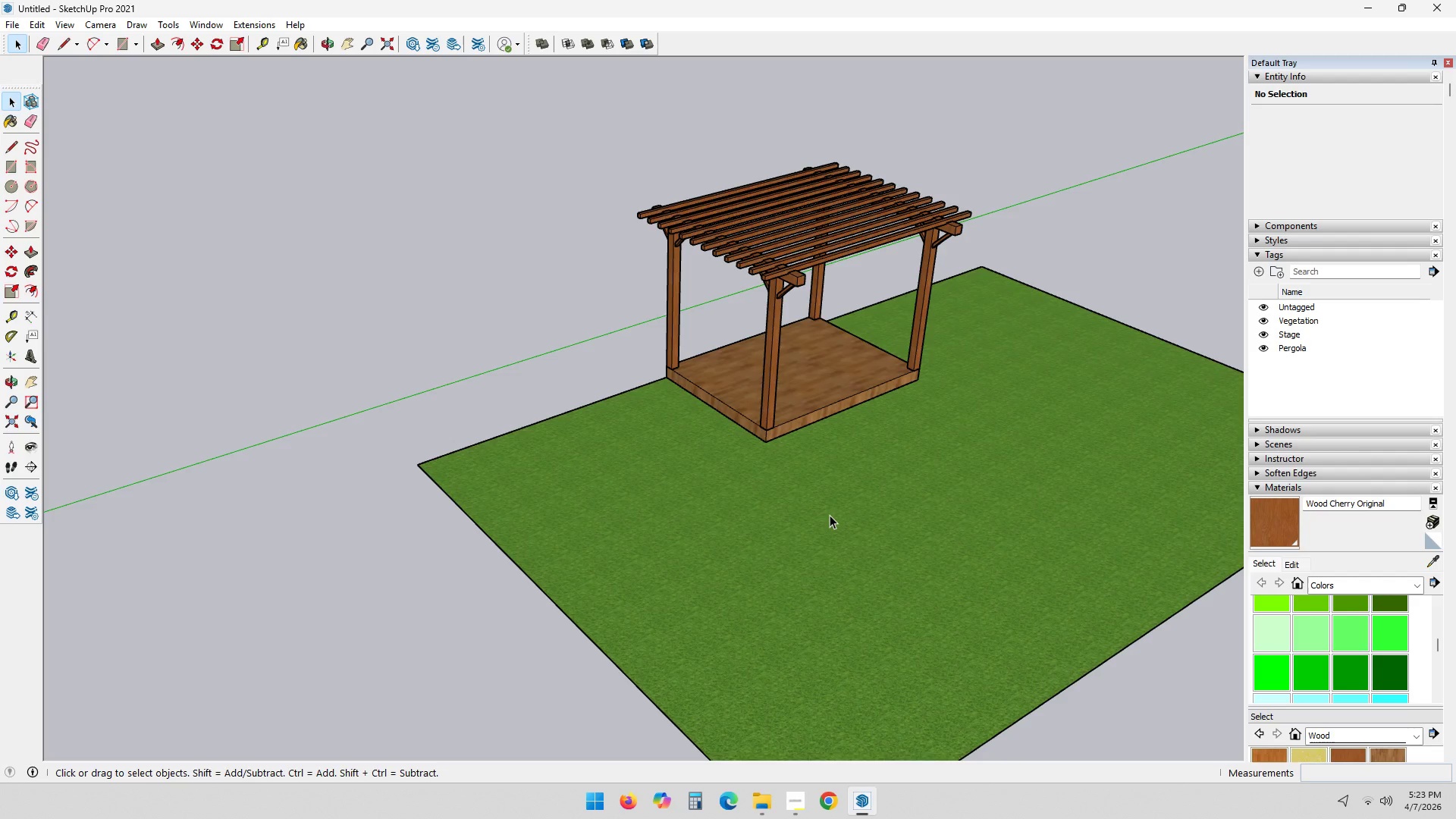 
scroll: coordinate [772, 408], scroll_direction: down, amount: 11.0
 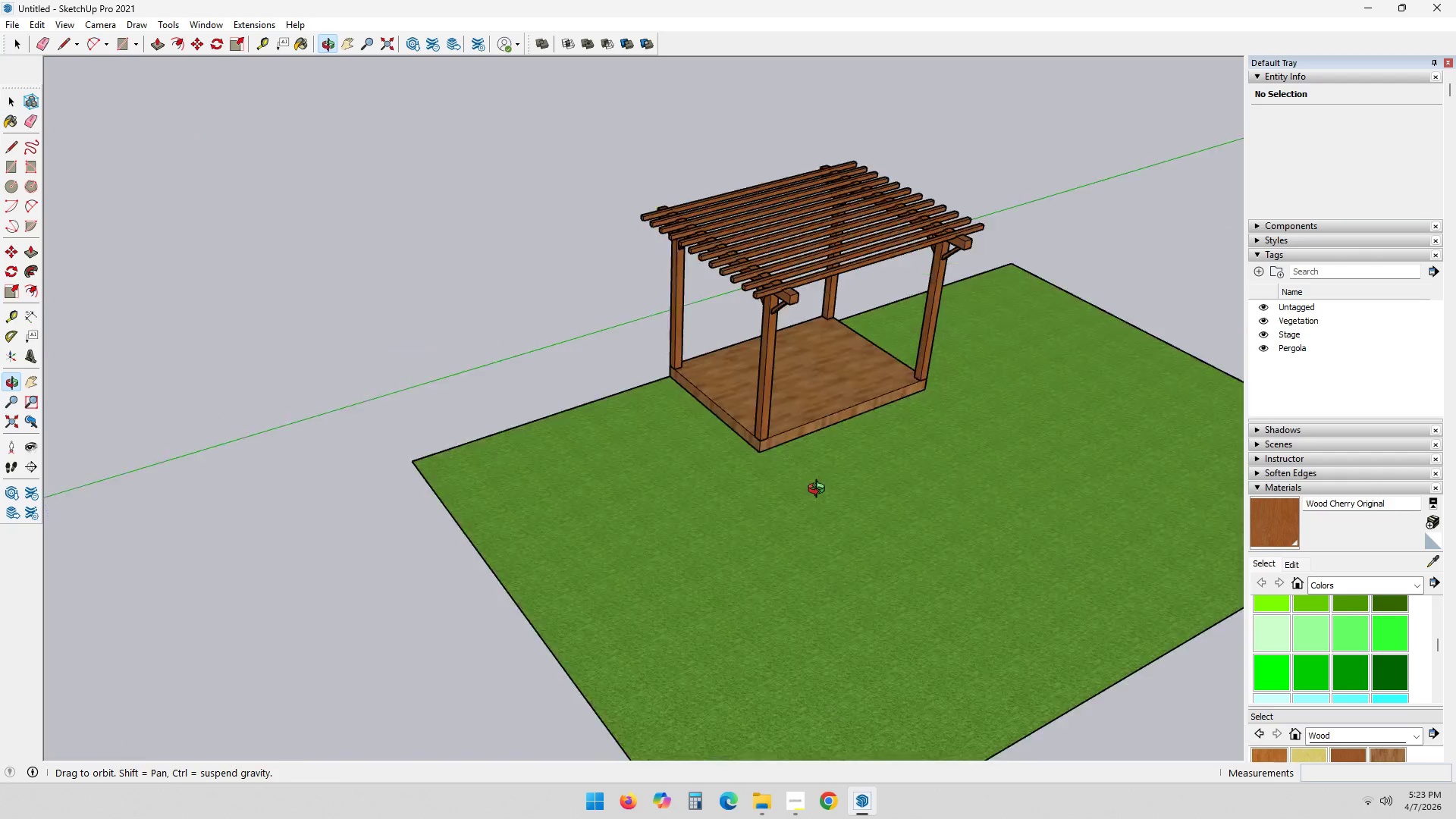 
wait(11.53)
 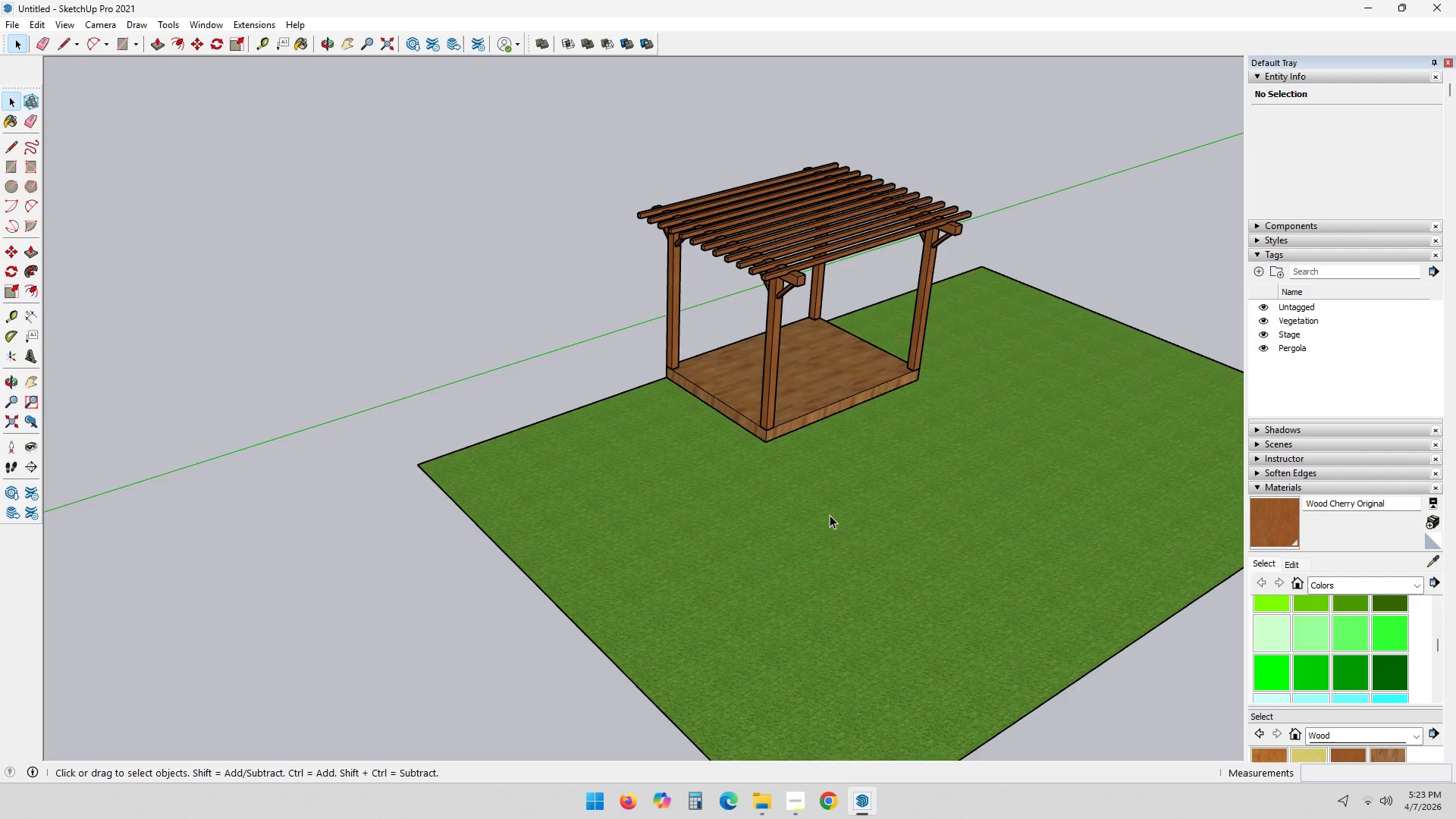 
scroll: coordinate [661, 267], scroll_direction: up, amount: 12.0
 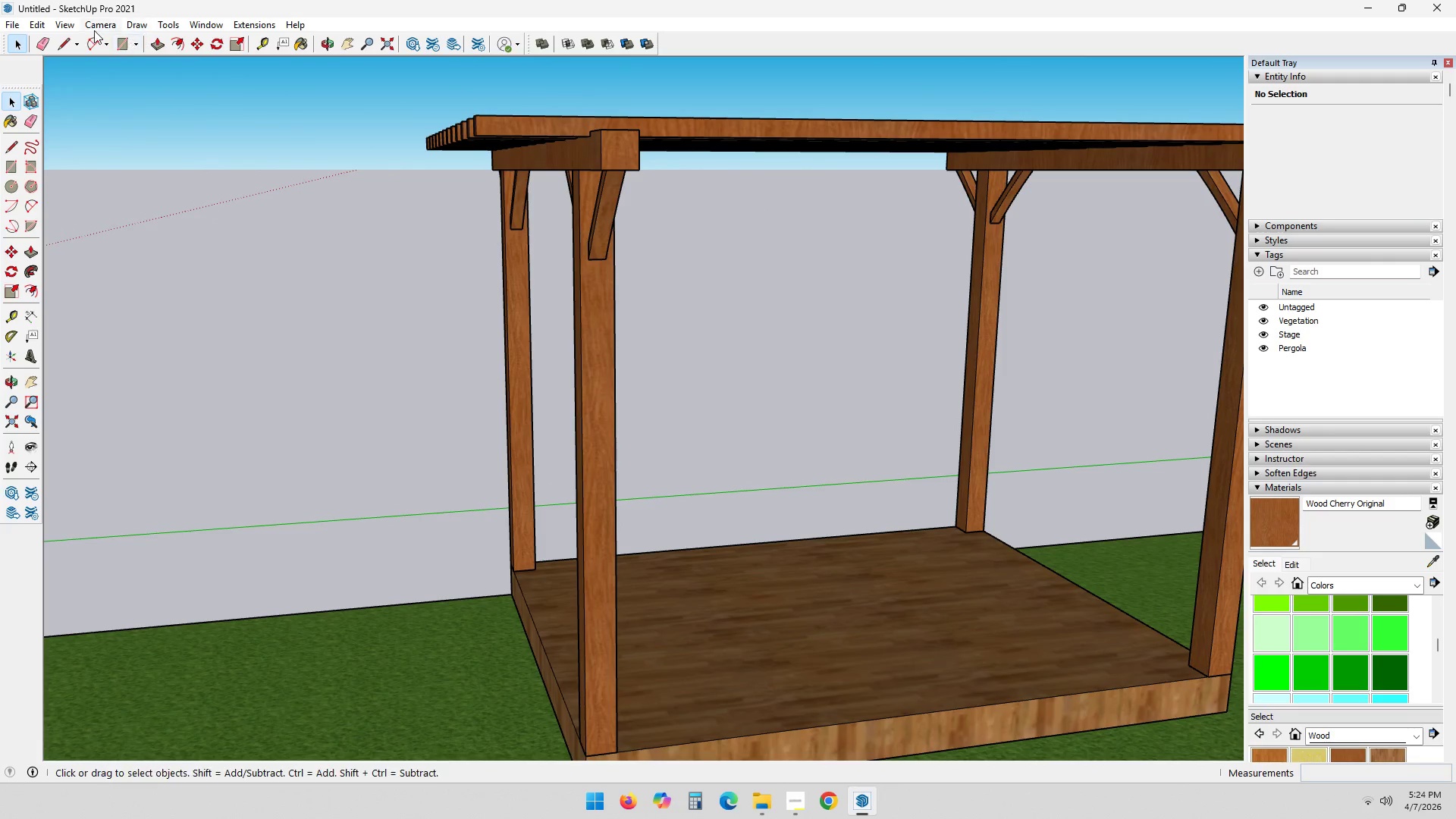 
wait(5.93)
 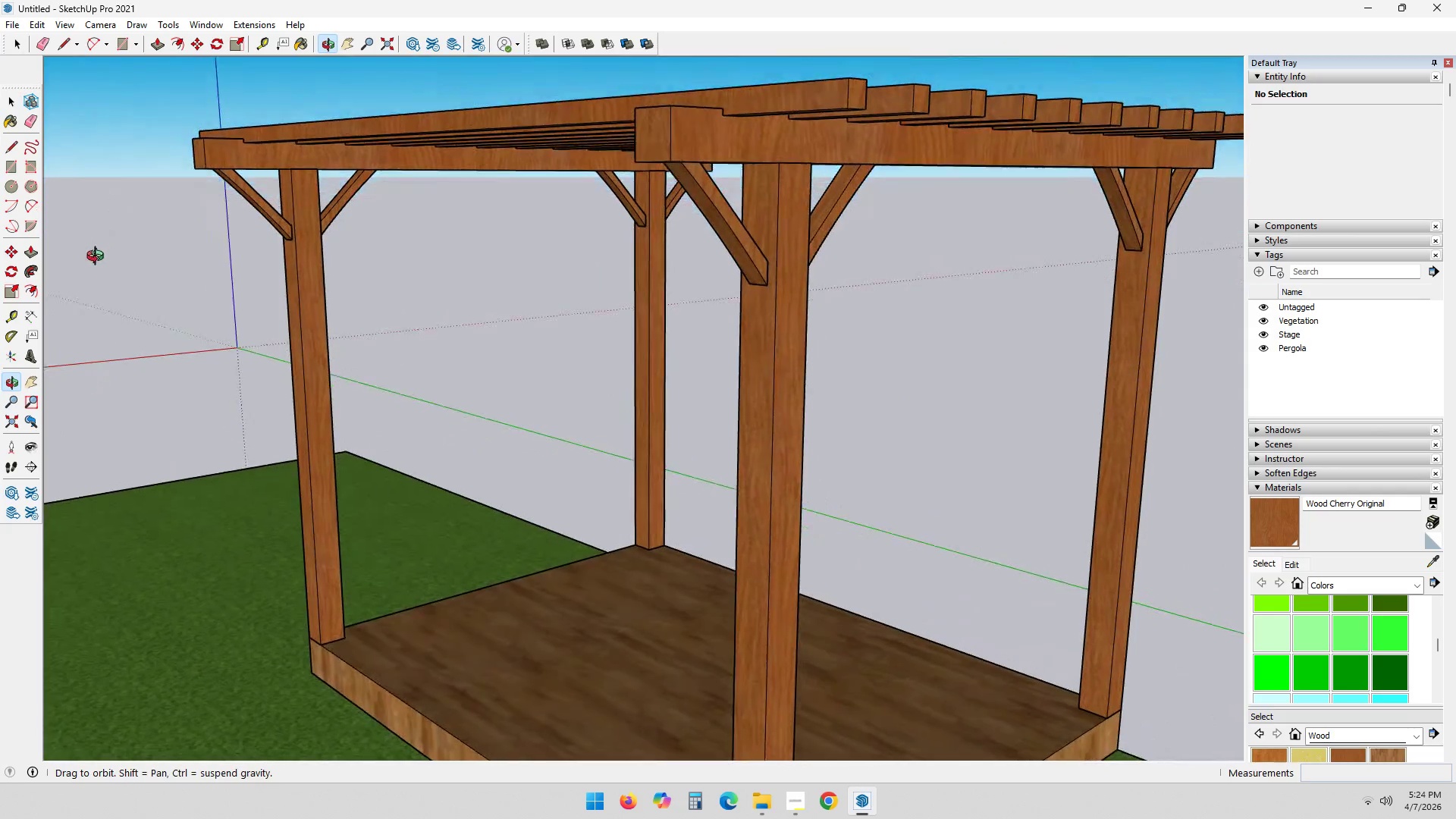 
left_click([15, 23])
 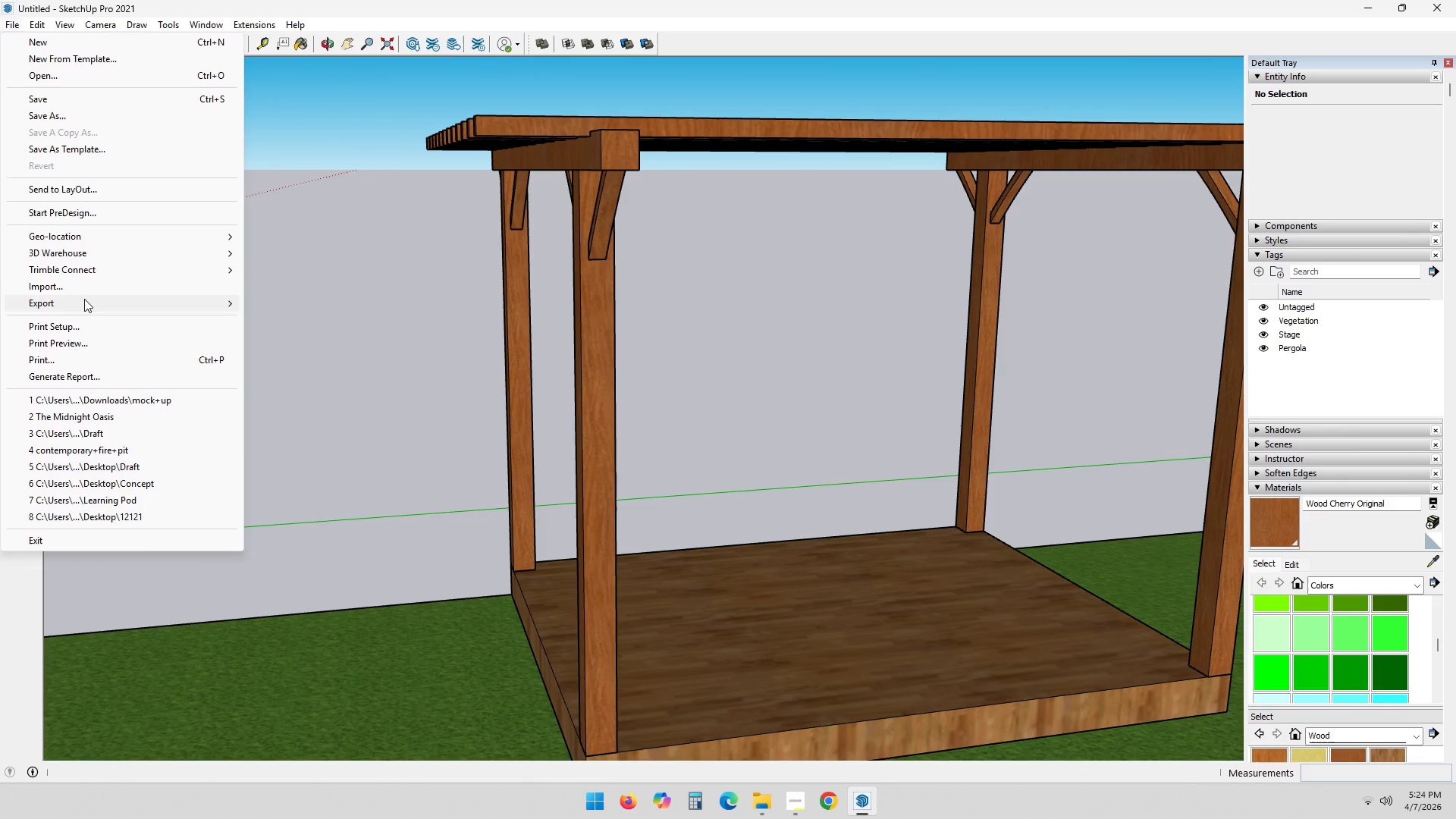 
left_click([84, 287])
 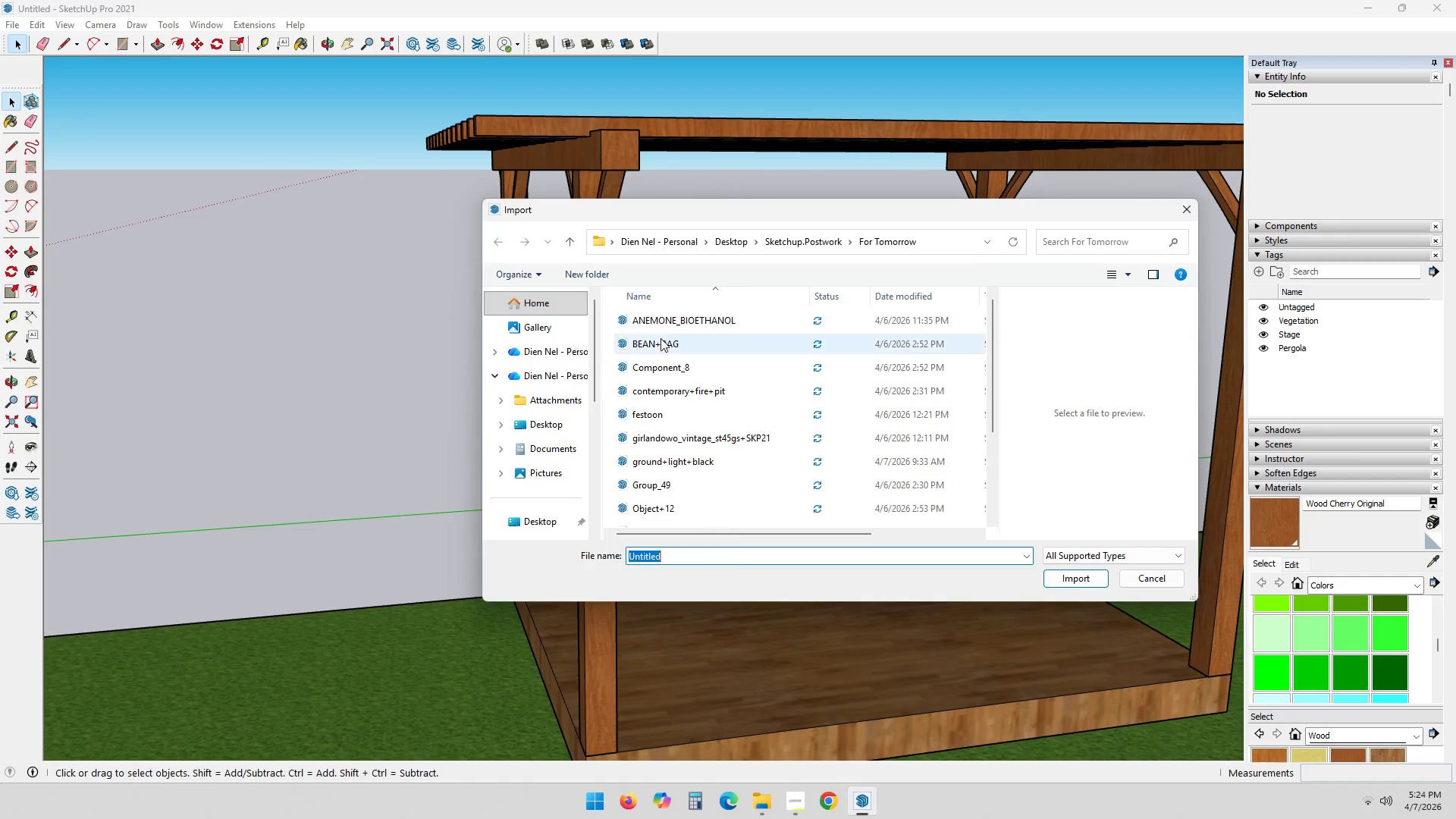 
left_click([681, 322])
 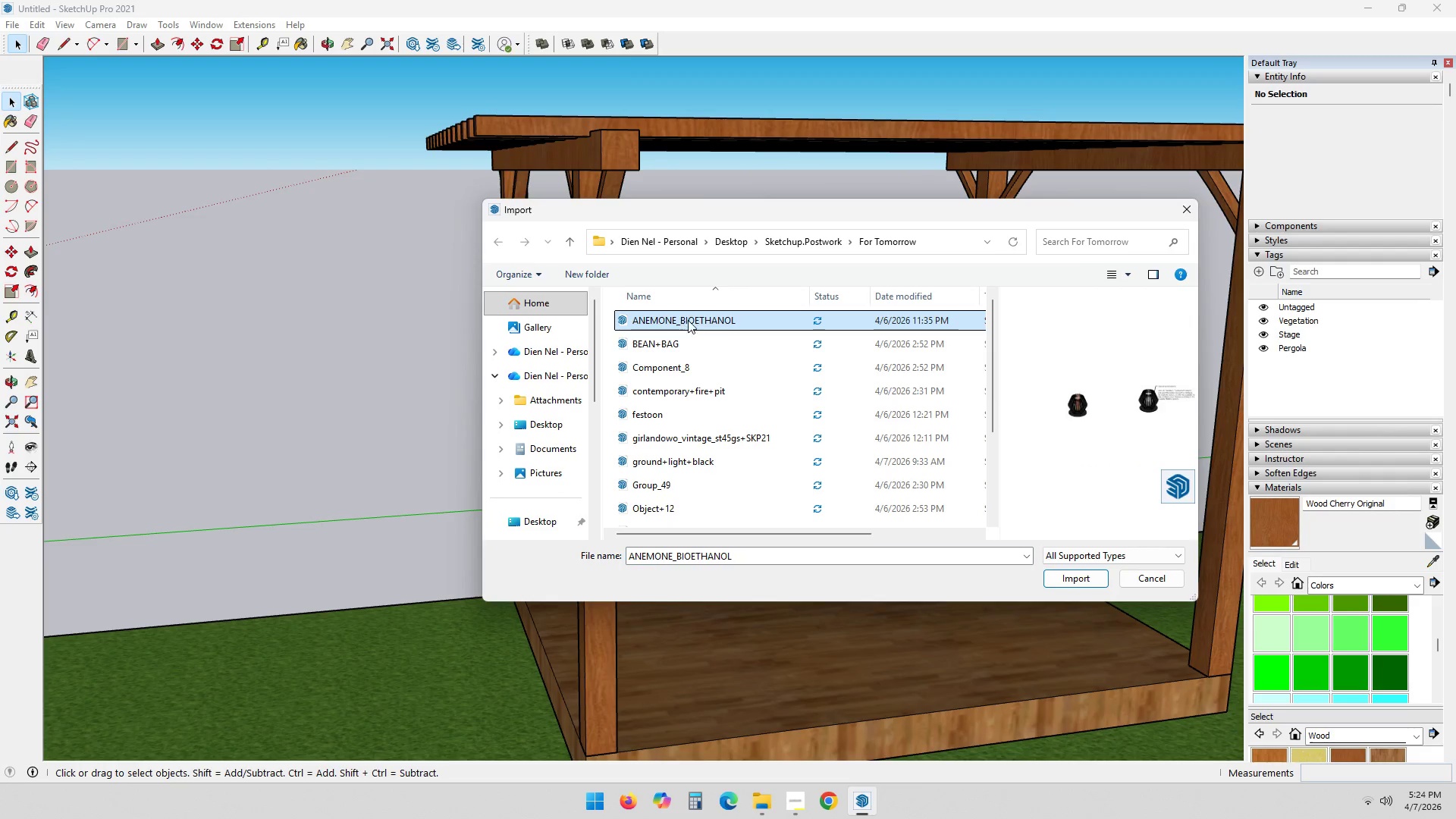 
key(ArrowDown)
 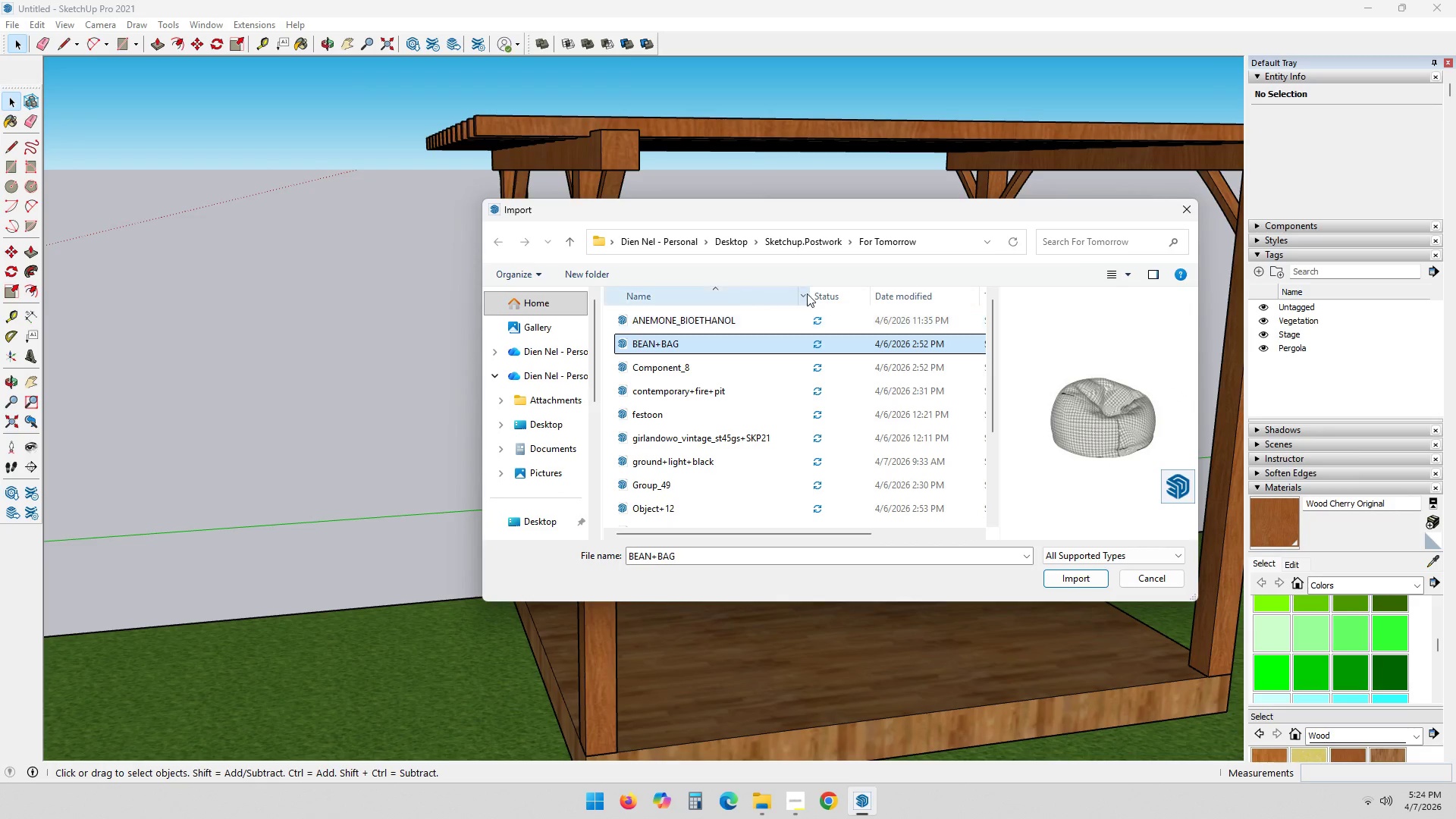 
key(ArrowDown)
 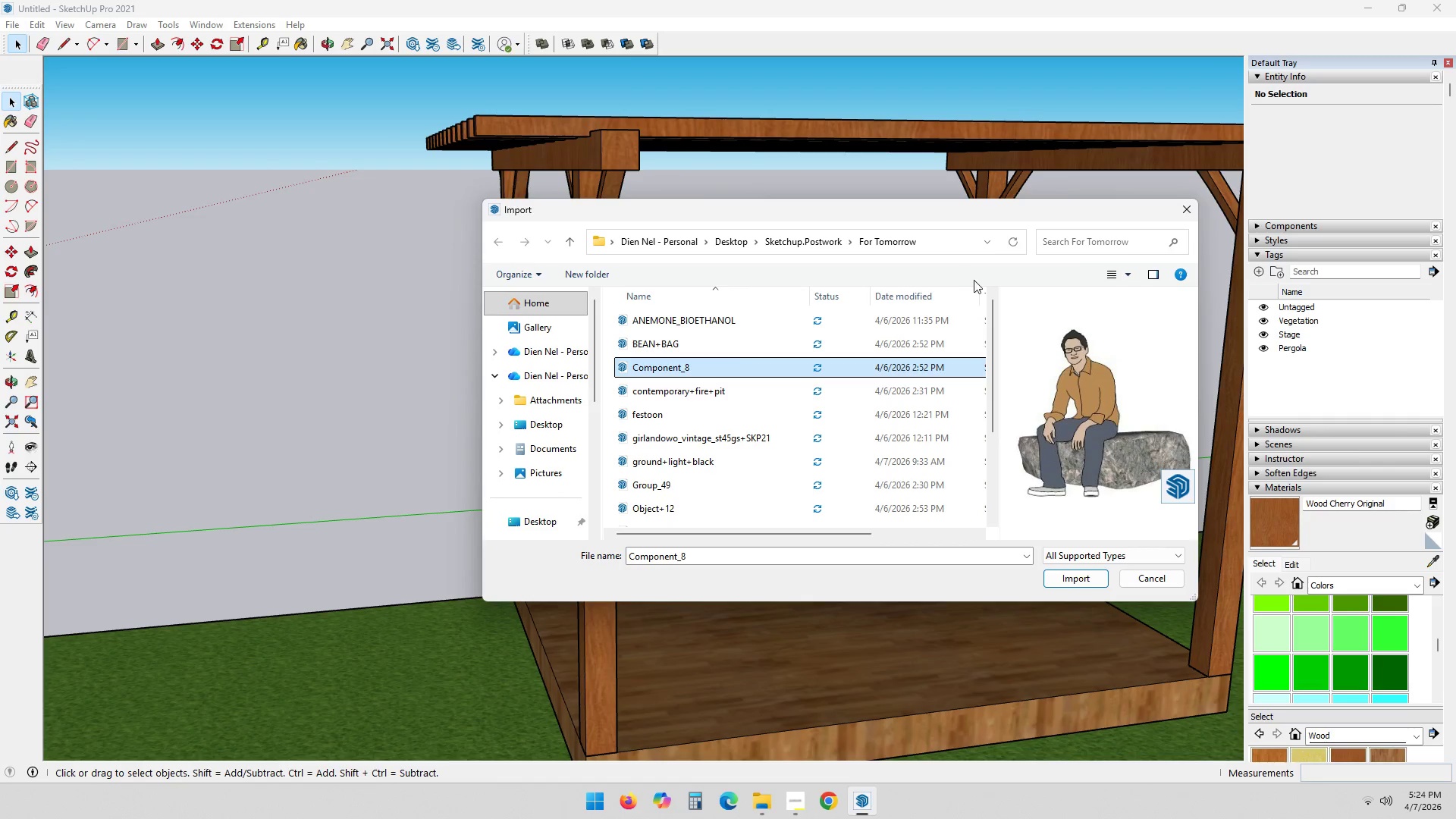 
key(ArrowDown)
 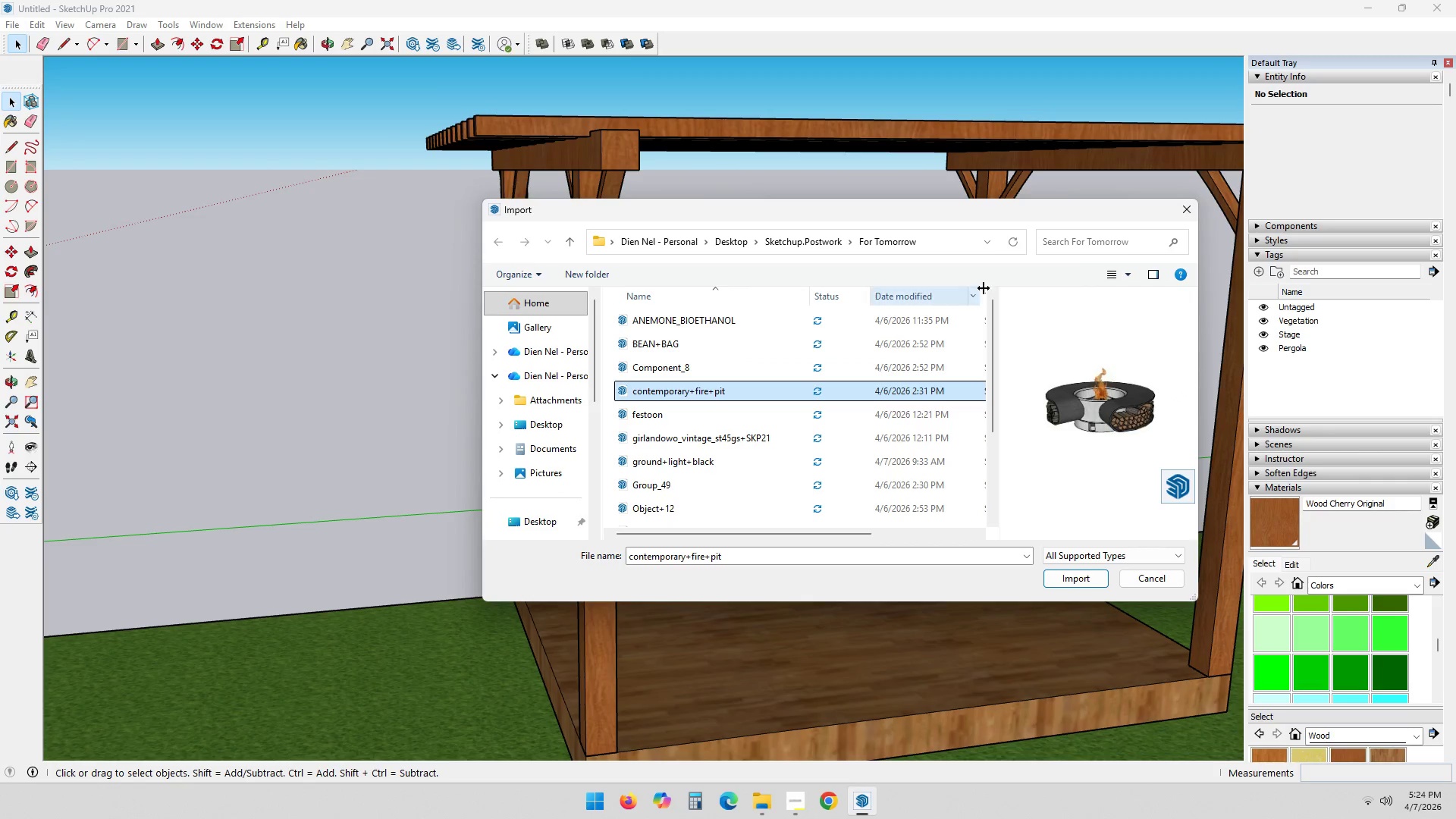 
key(ArrowDown)
 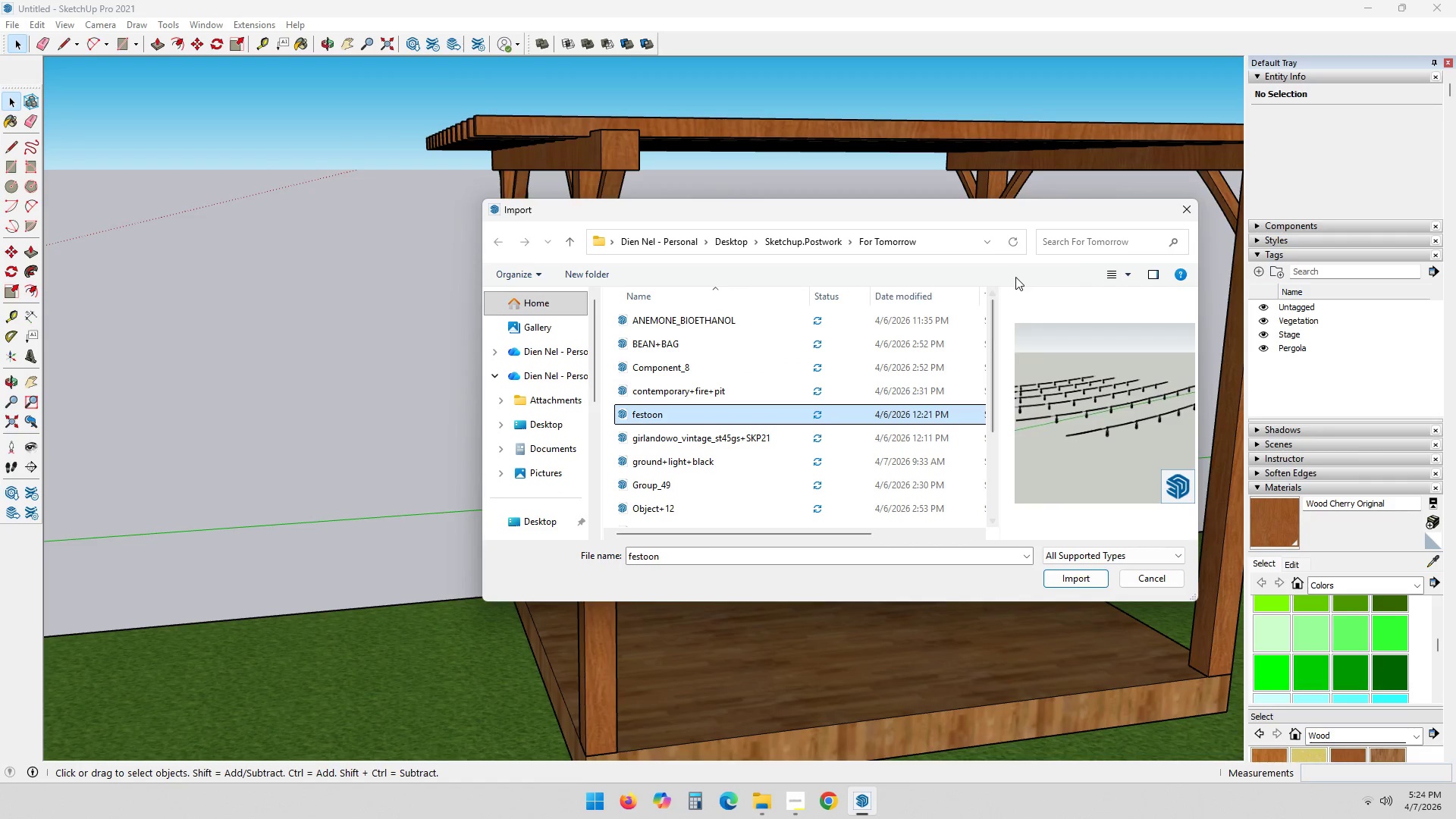 
key(ArrowDown)
 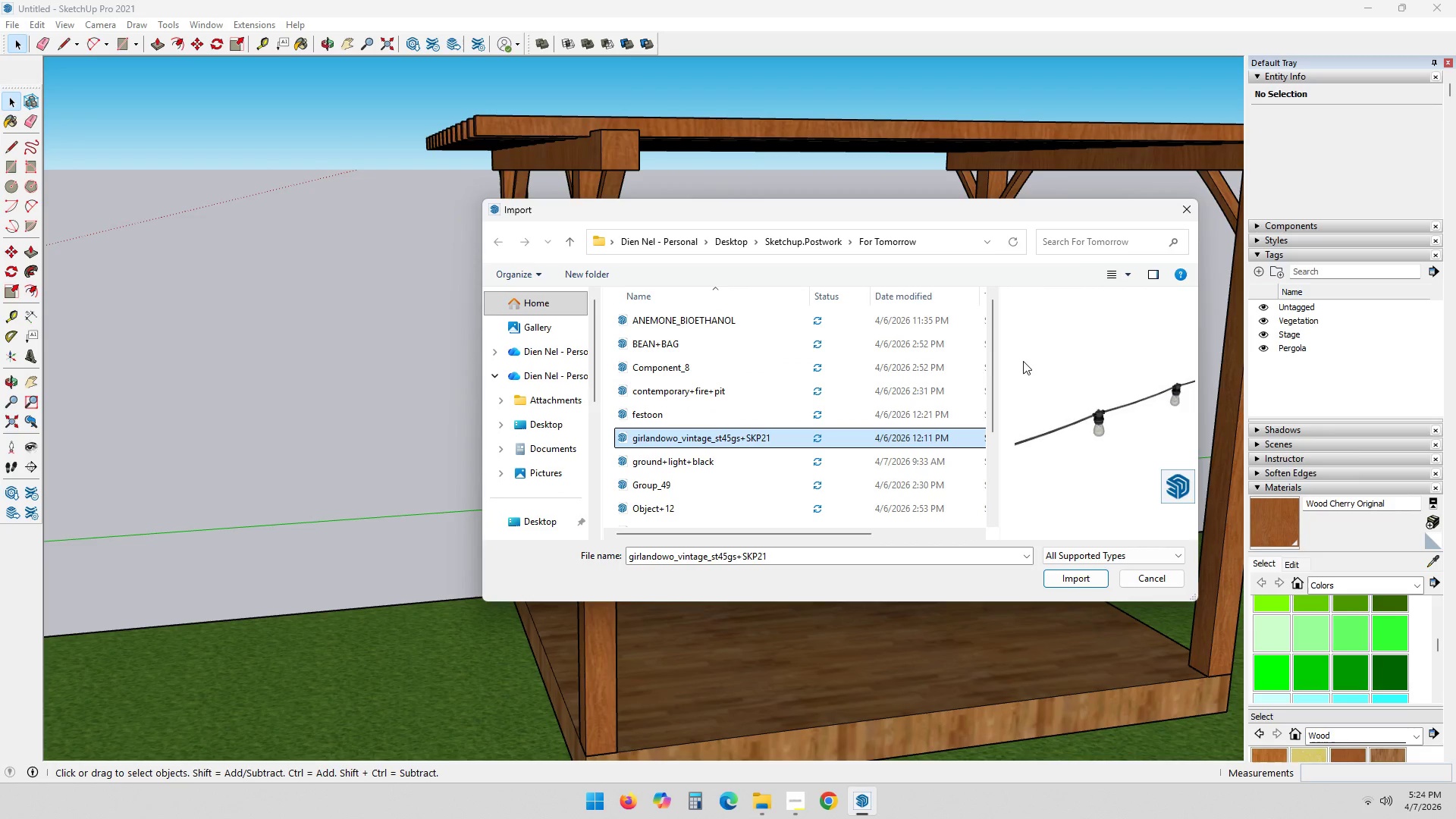 
key(ArrowDown)
 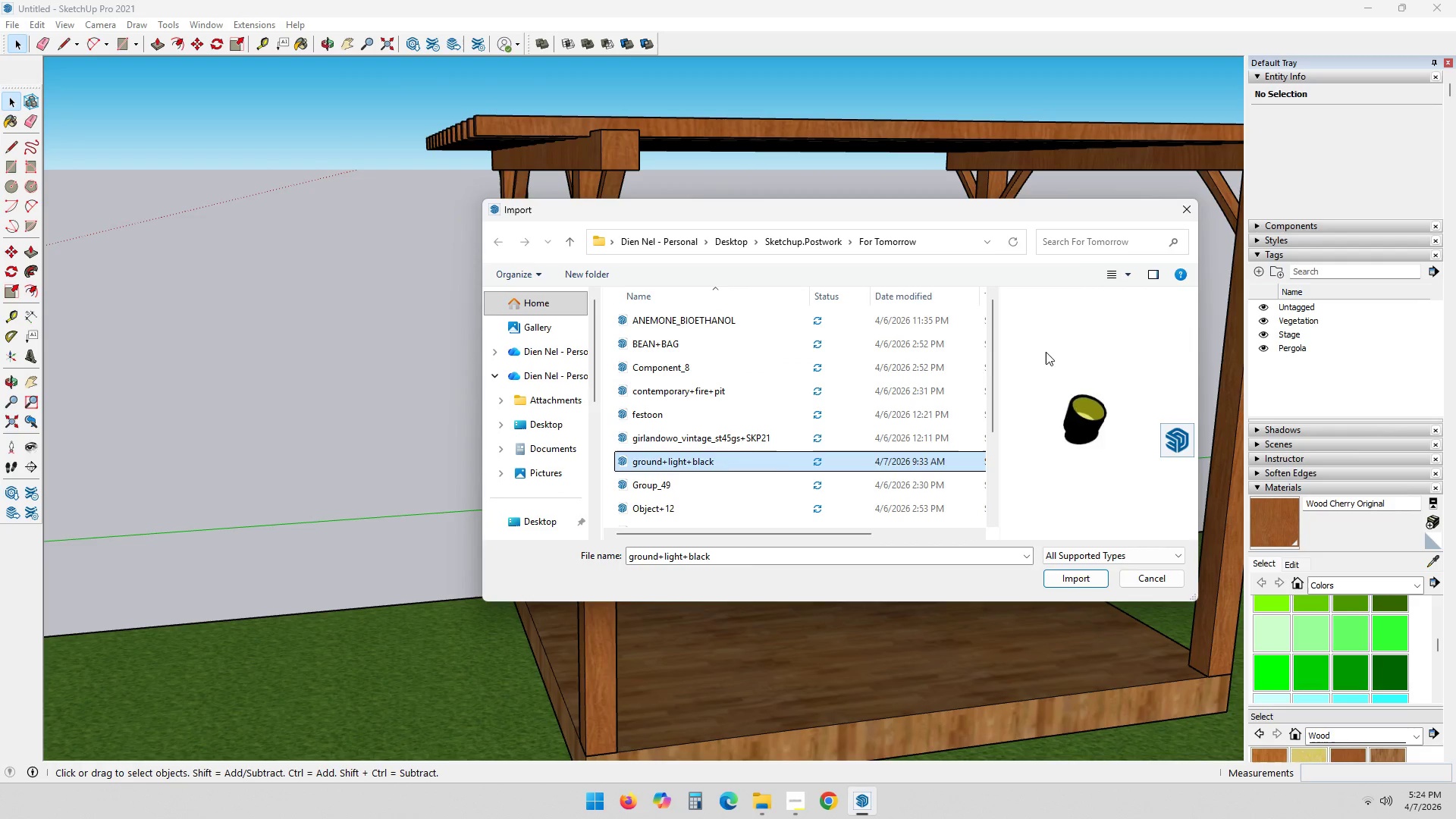 
key(ArrowUp)
 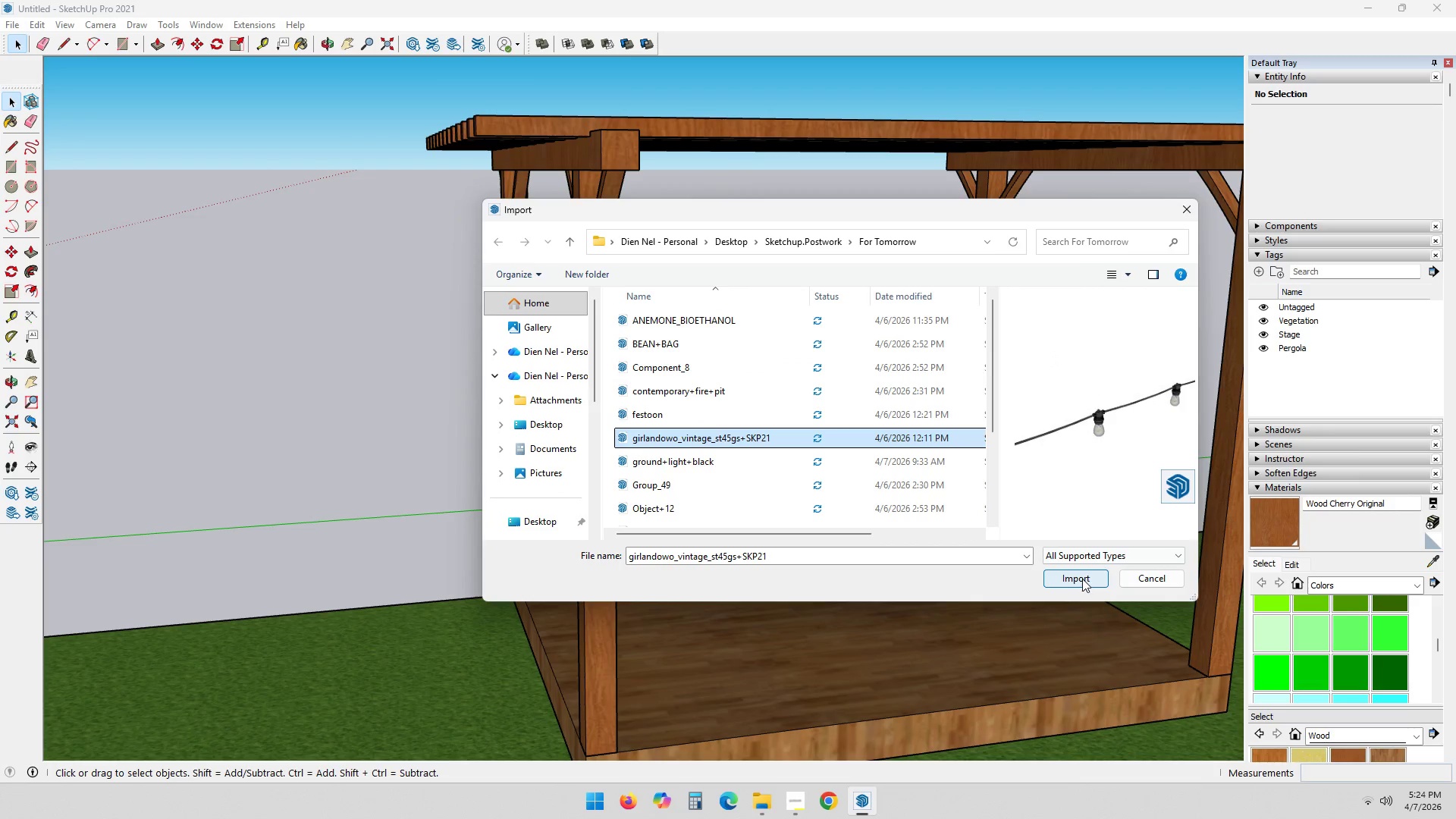 
left_click([1082, 579])
 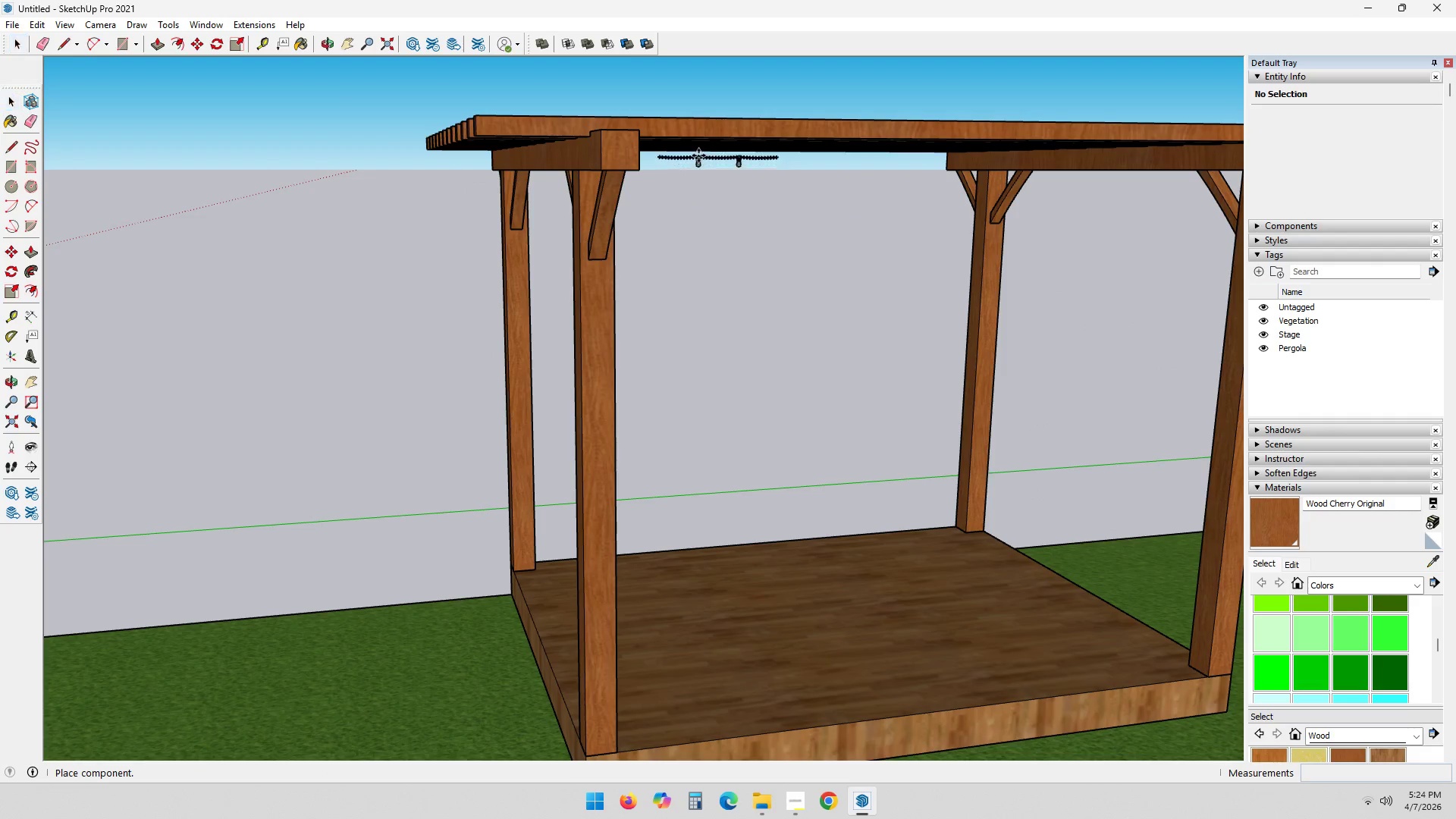 
left_click([717, 129])
 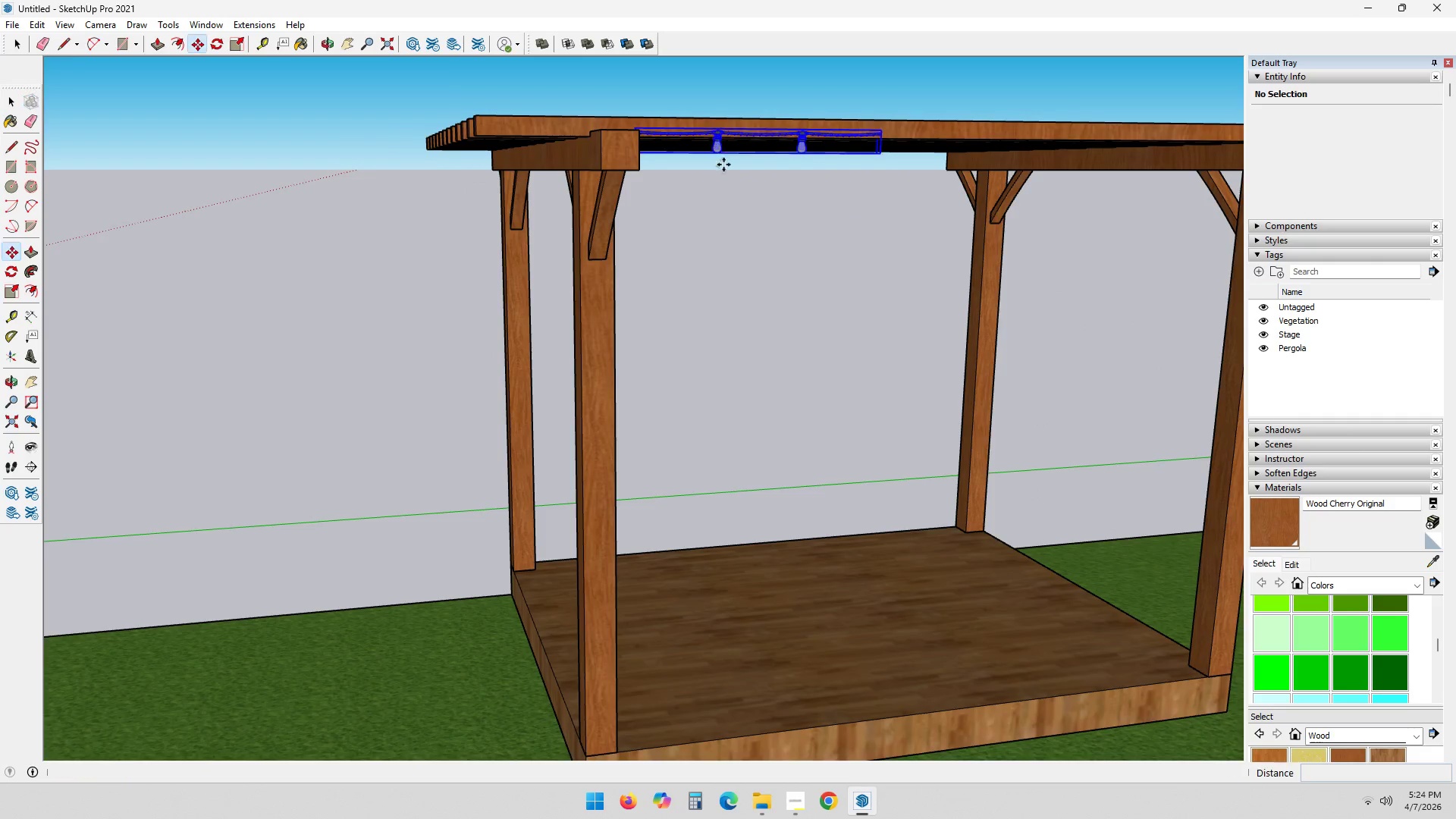 
scroll: coordinate [341, 276], scroll_direction: up, amount: 17.0
 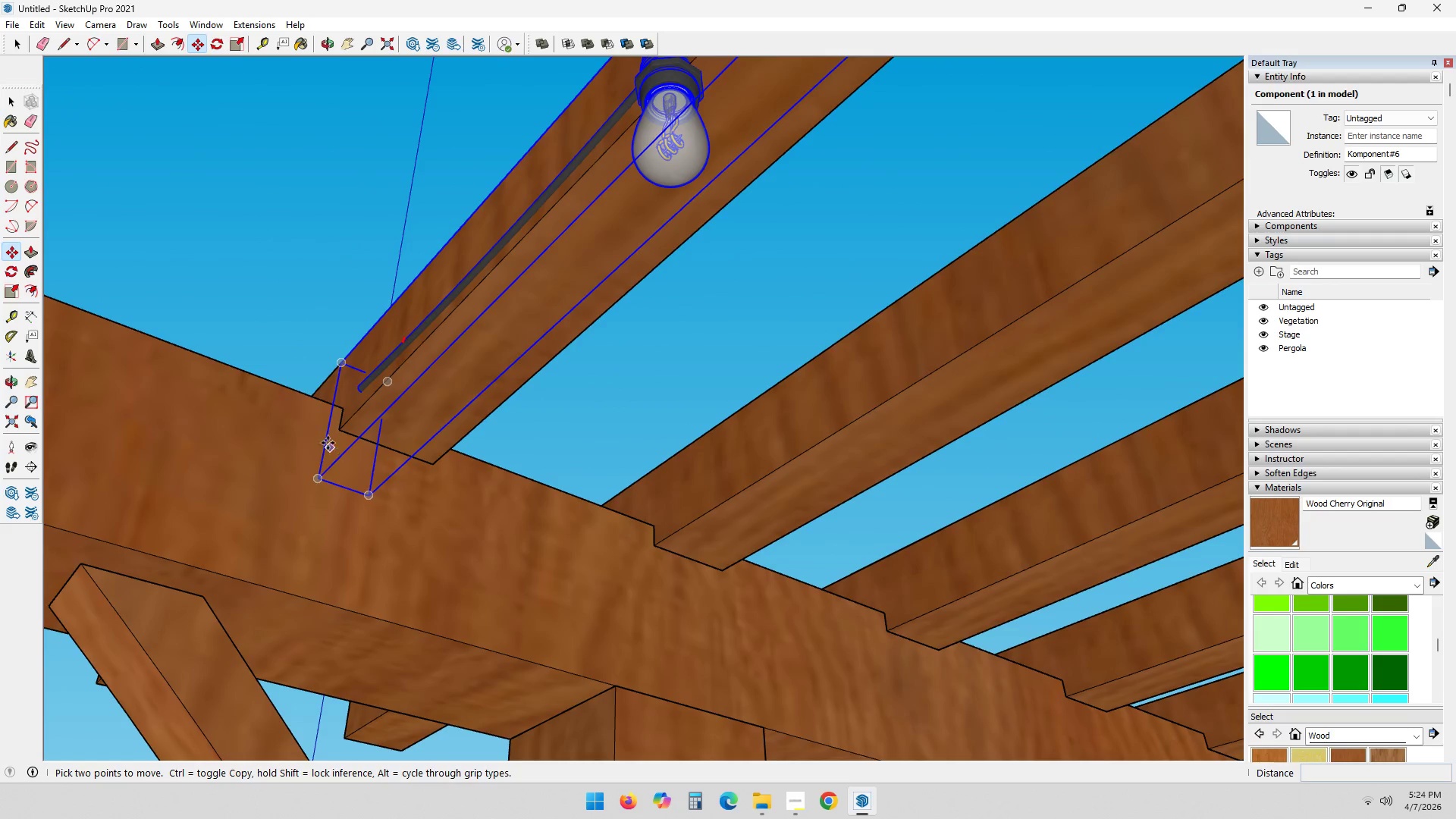 
key(M)
 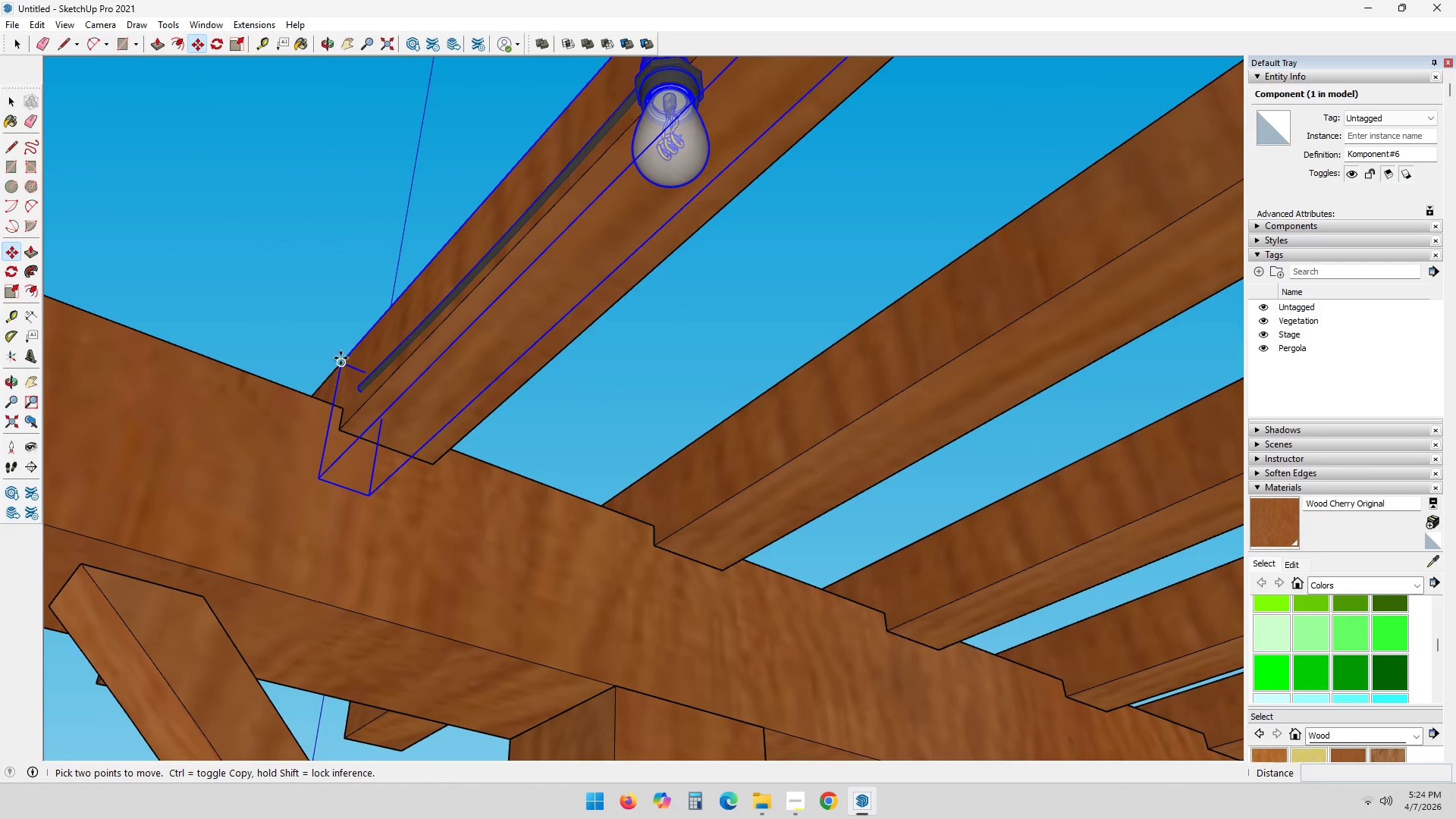 
left_click([340, 358])
 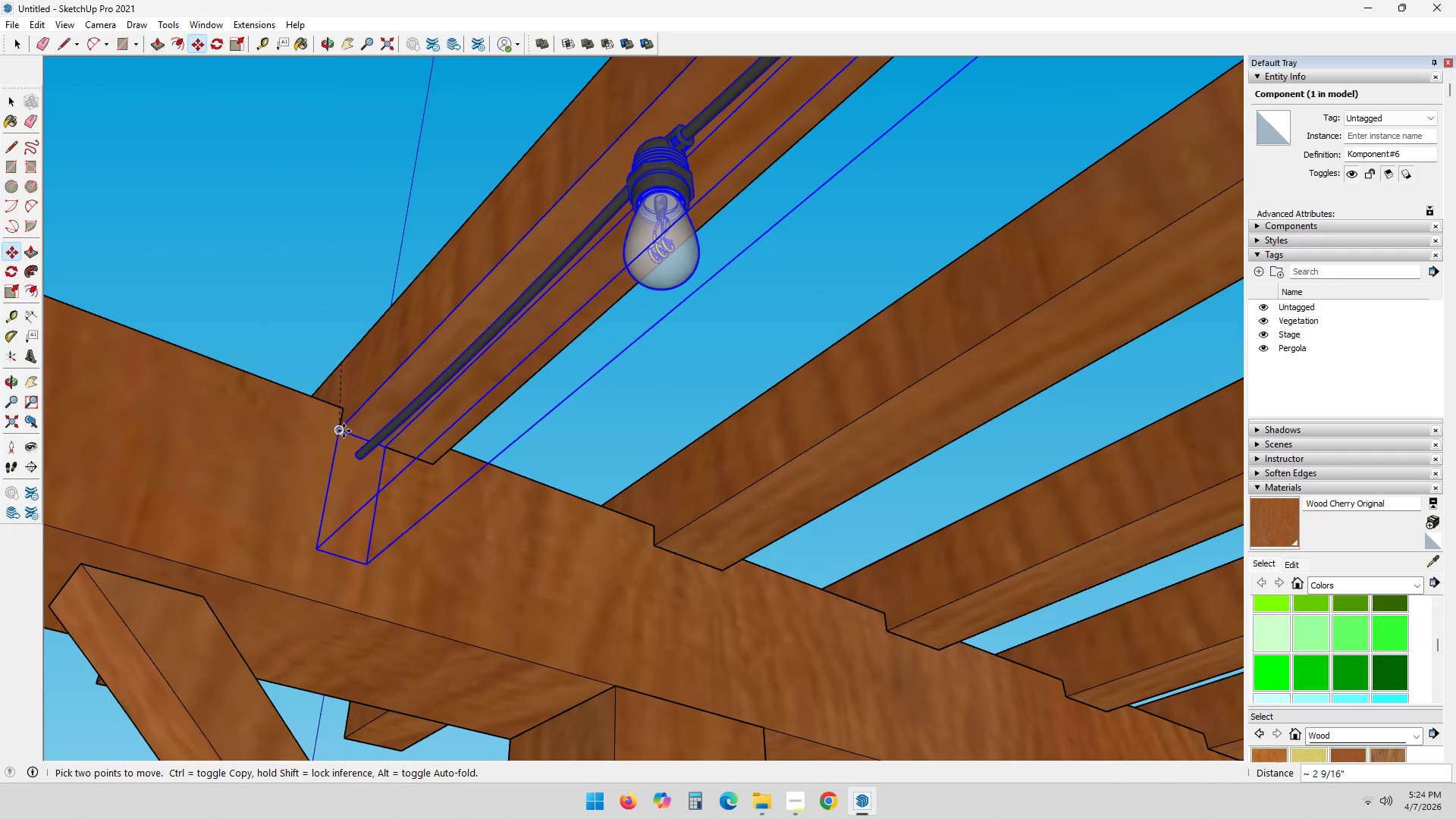 
left_click([343, 431])
 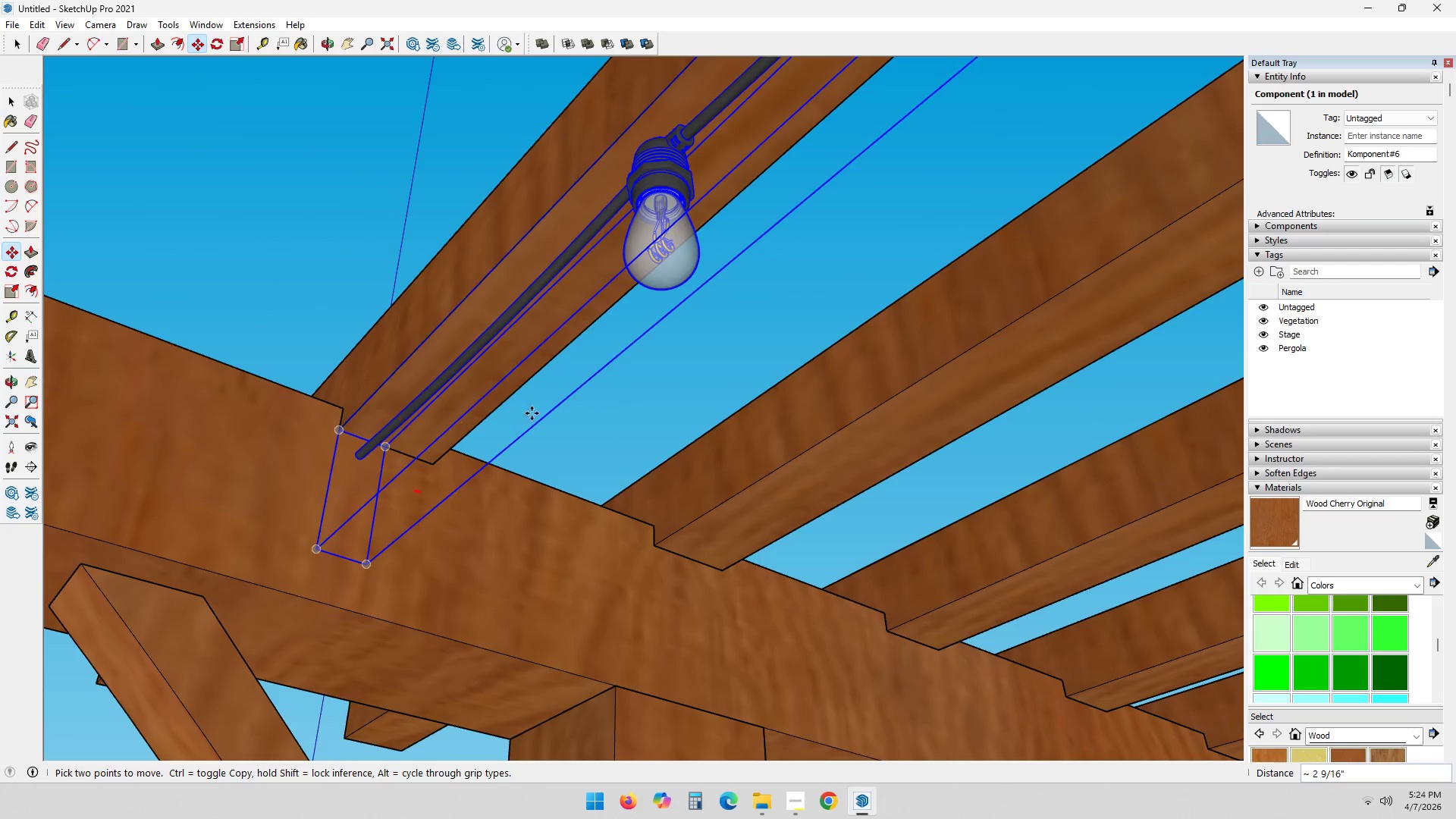 
scroll: coordinate [570, 387], scroll_direction: down, amount: 1.0
 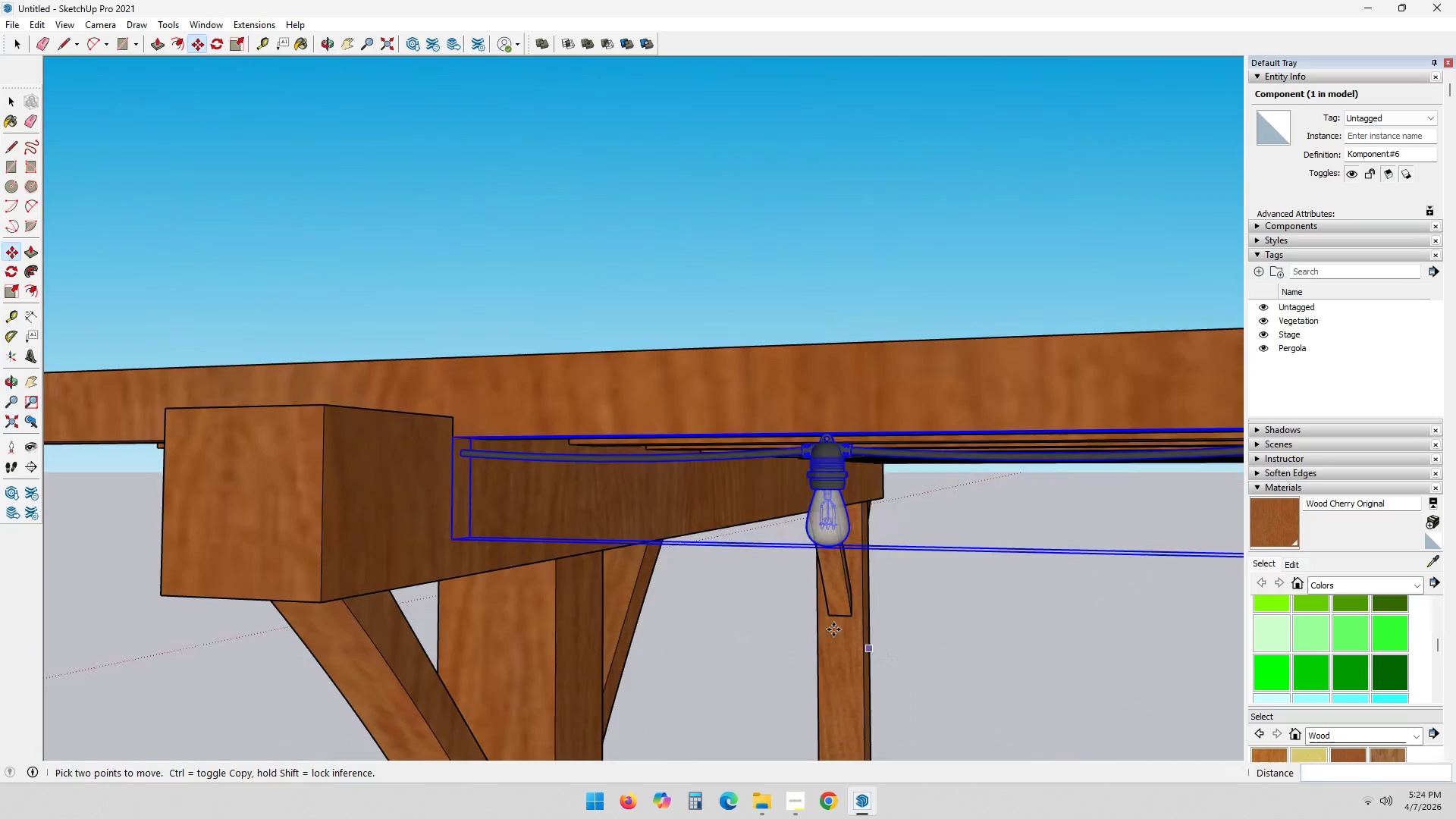 
scroll: coordinate [452, 437], scroll_direction: up, amount: 4.0
 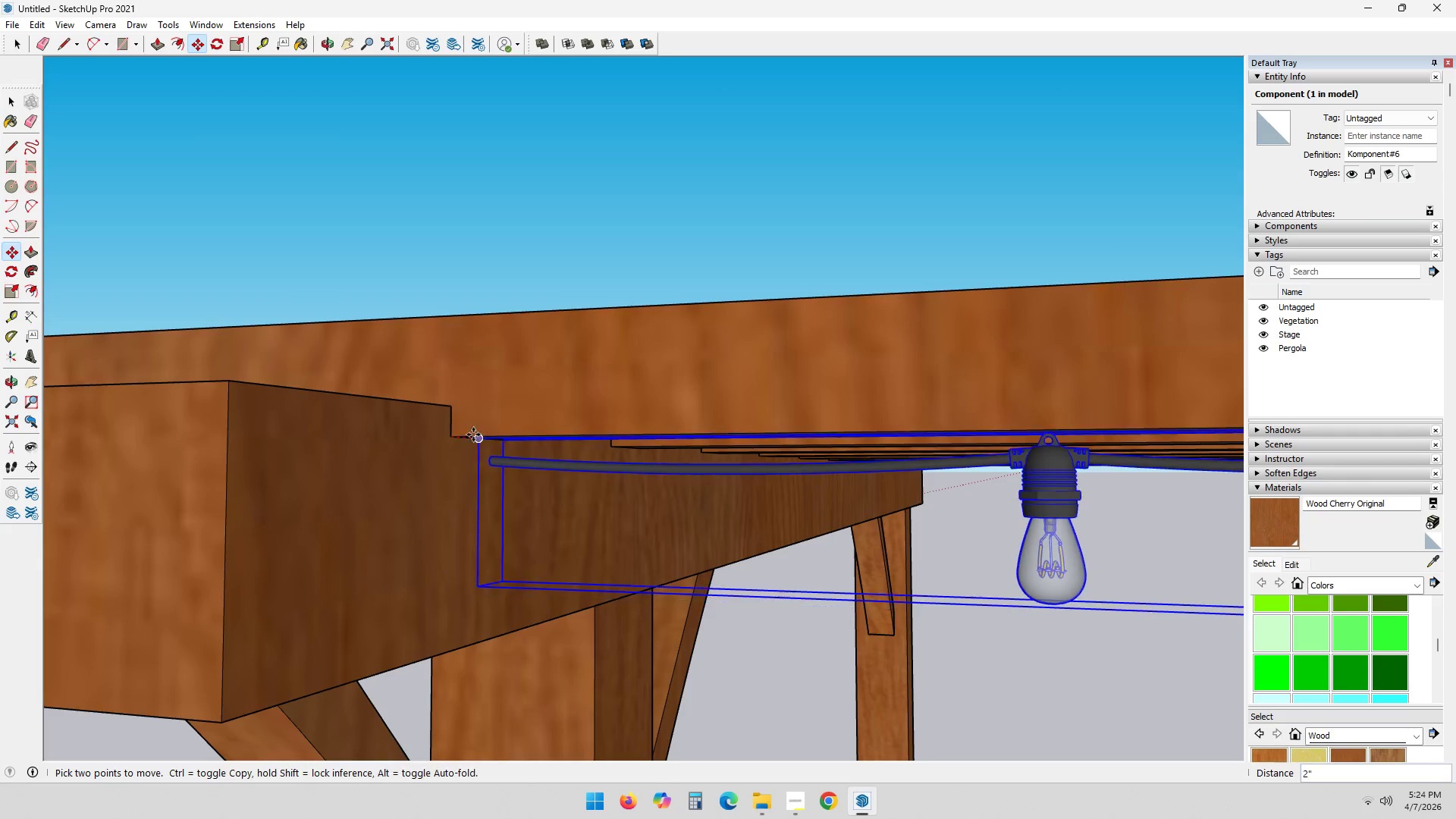 
key(Control+ControlLeft)
 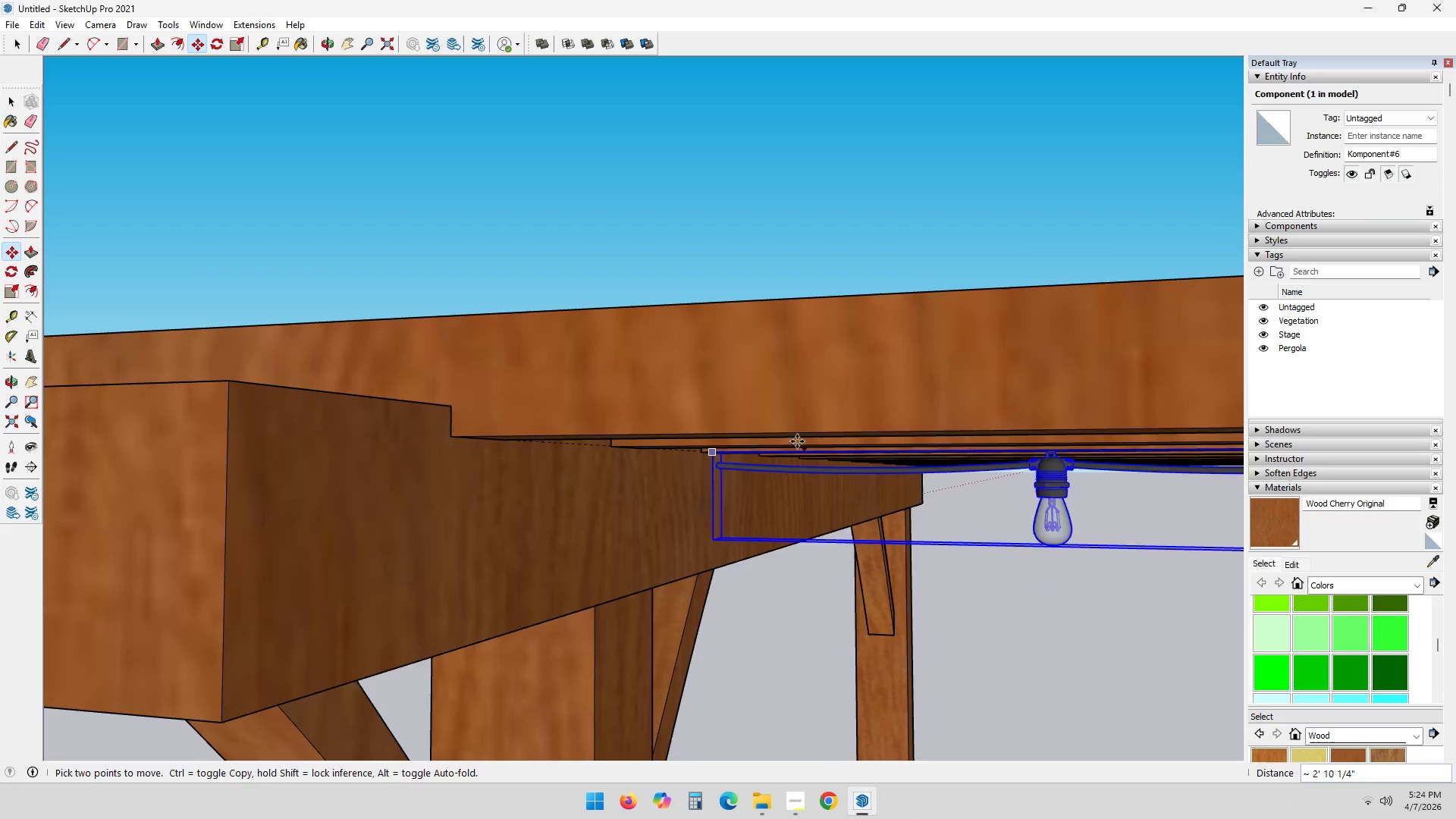 
scroll: coordinate [1001, 440], scroll_direction: down, amount: 8.0
 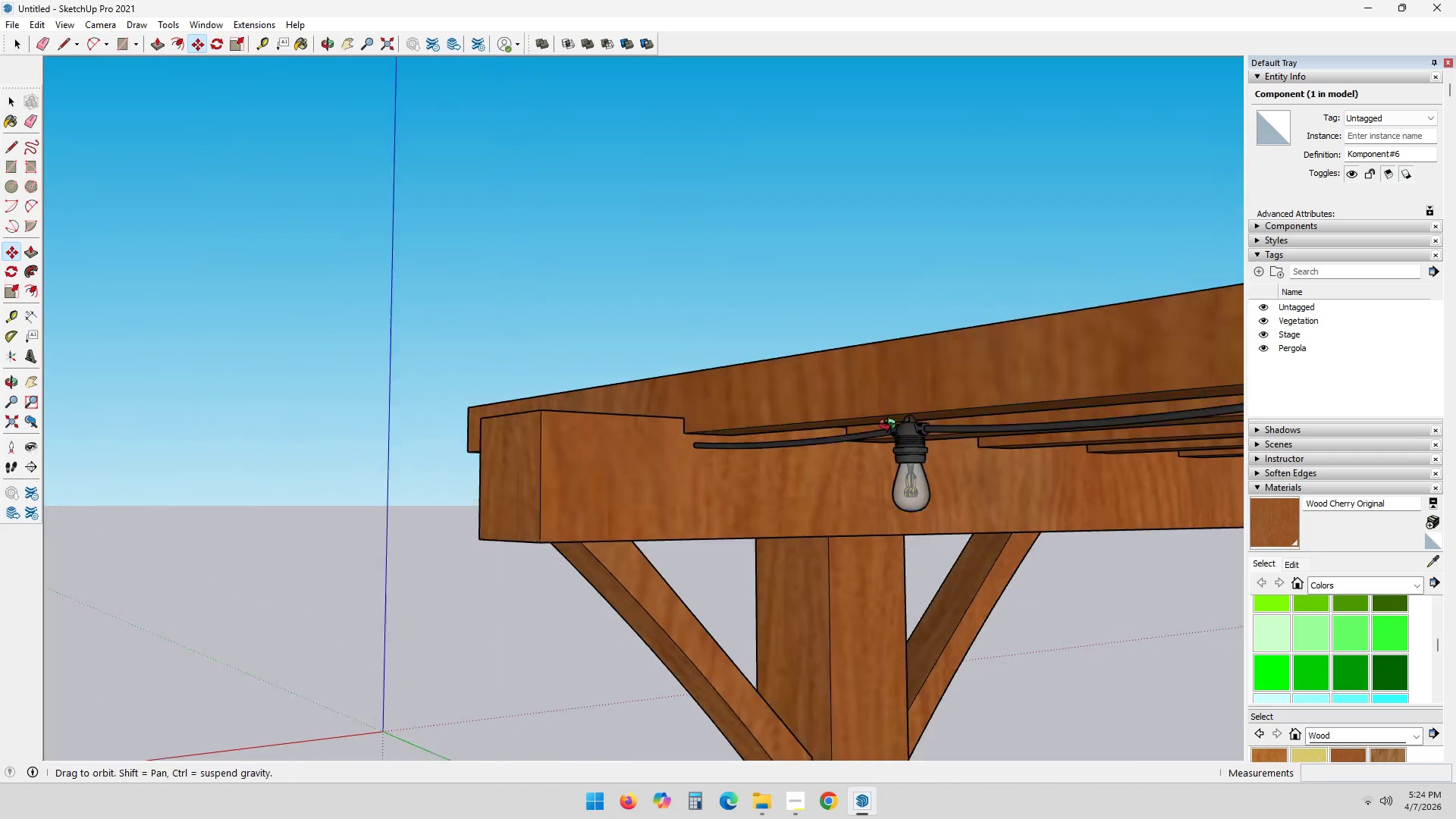 
hold_key(key=ShiftLeft, duration=0.58)
 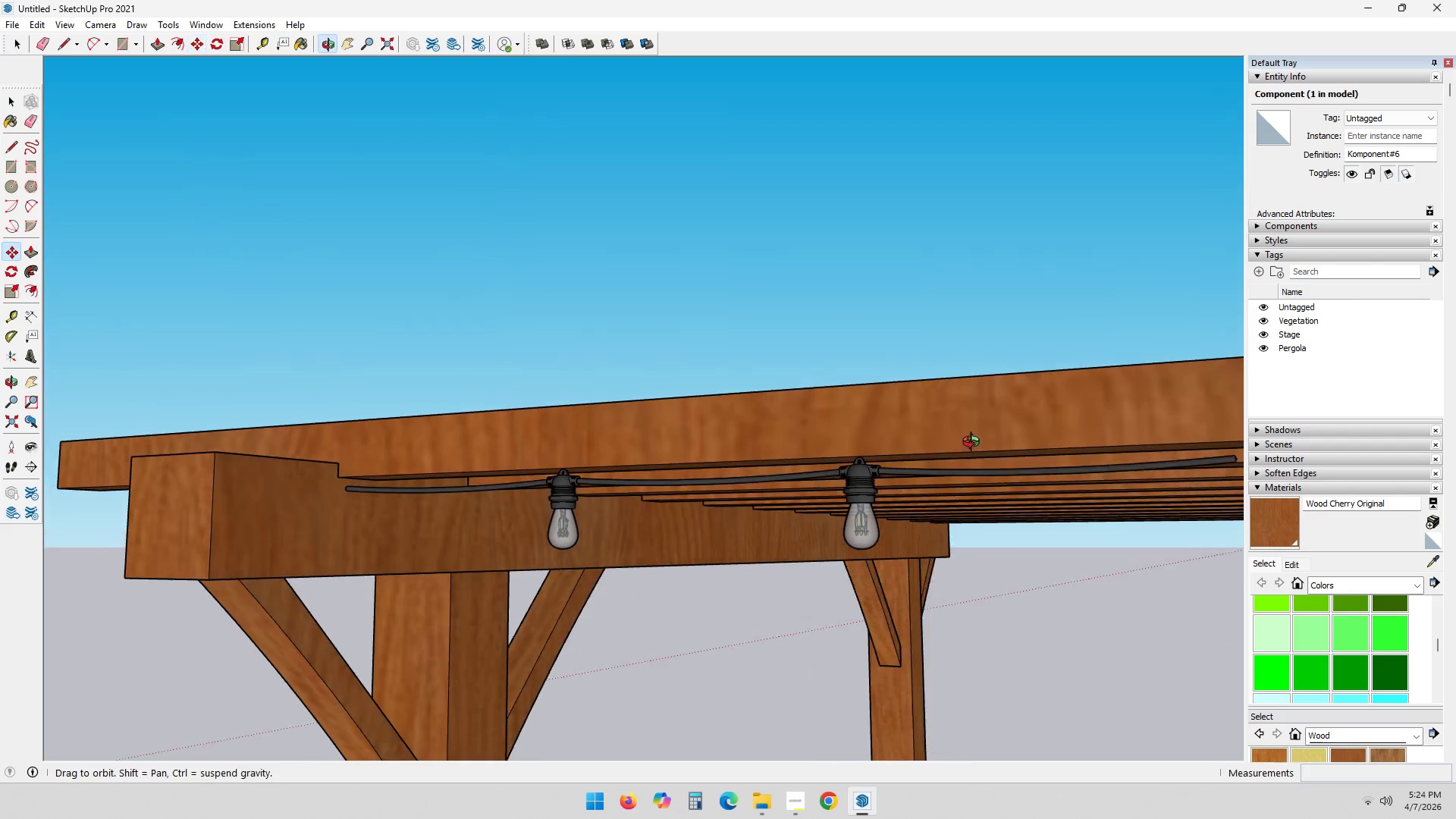 
hold_key(key=ShiftLeft, duration=0.58)
 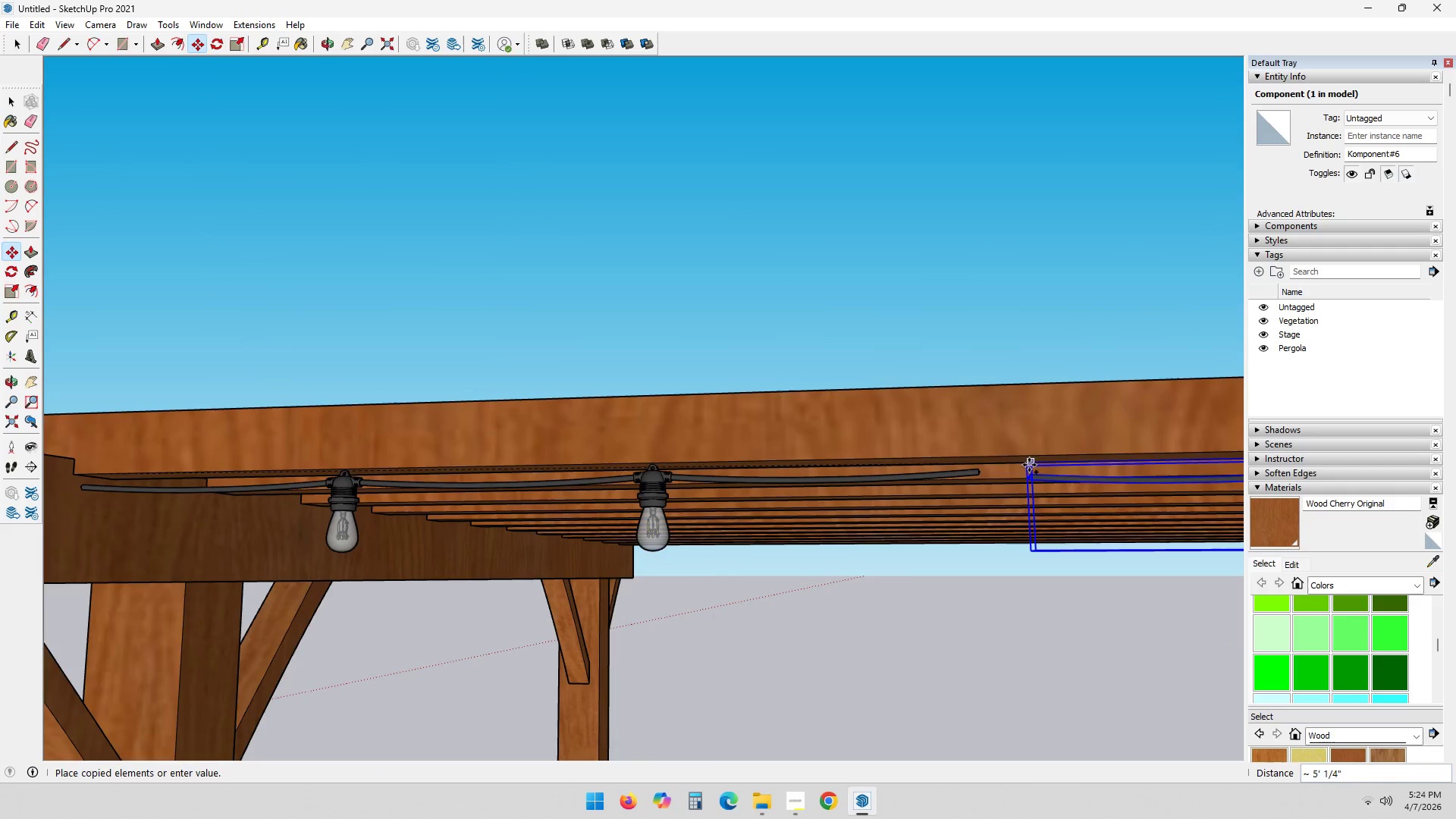 
scroll: coordinate [986, 460], scroll_direction: up, amount: 6.0
 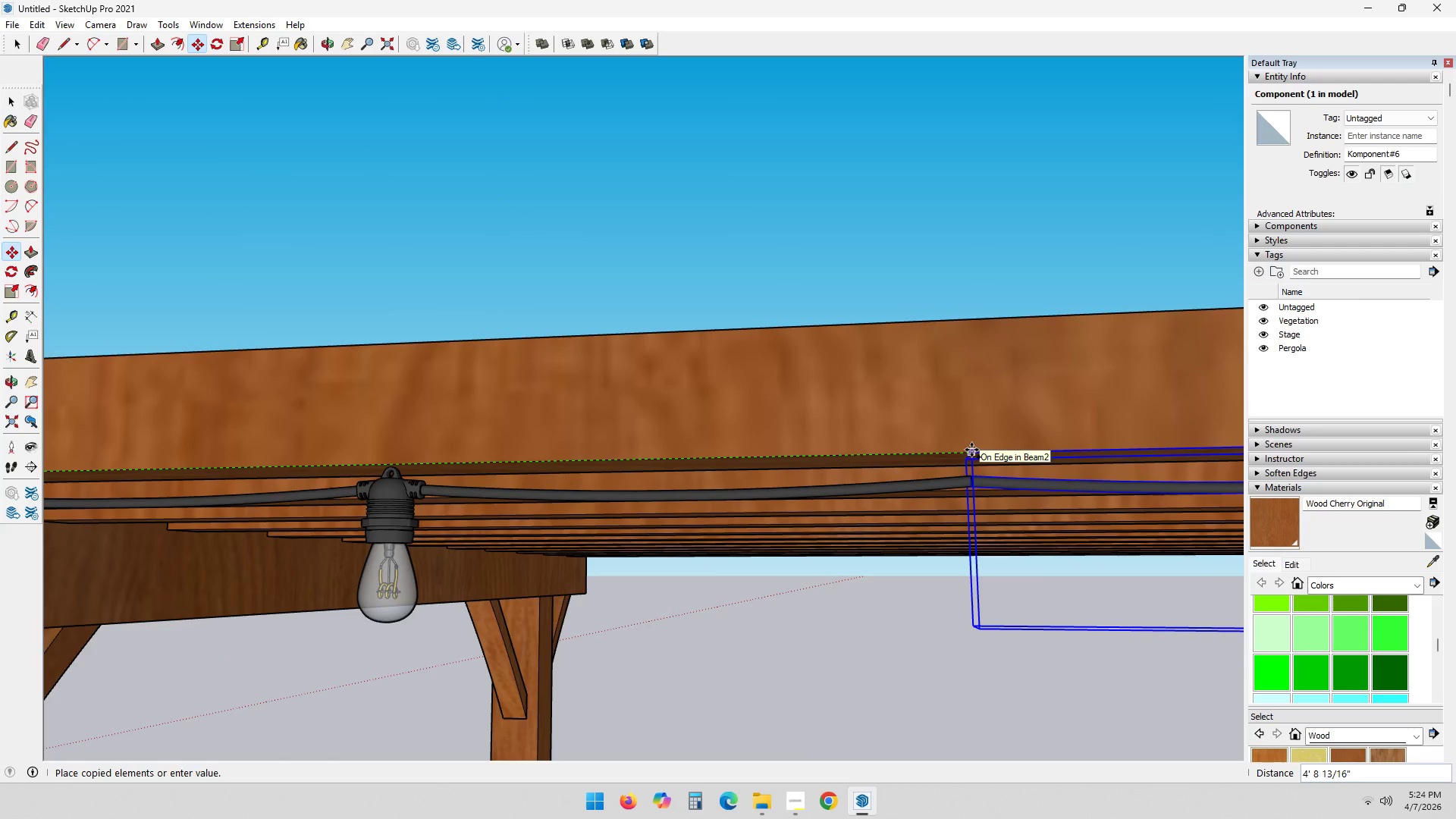 
left_click([971, 450])
 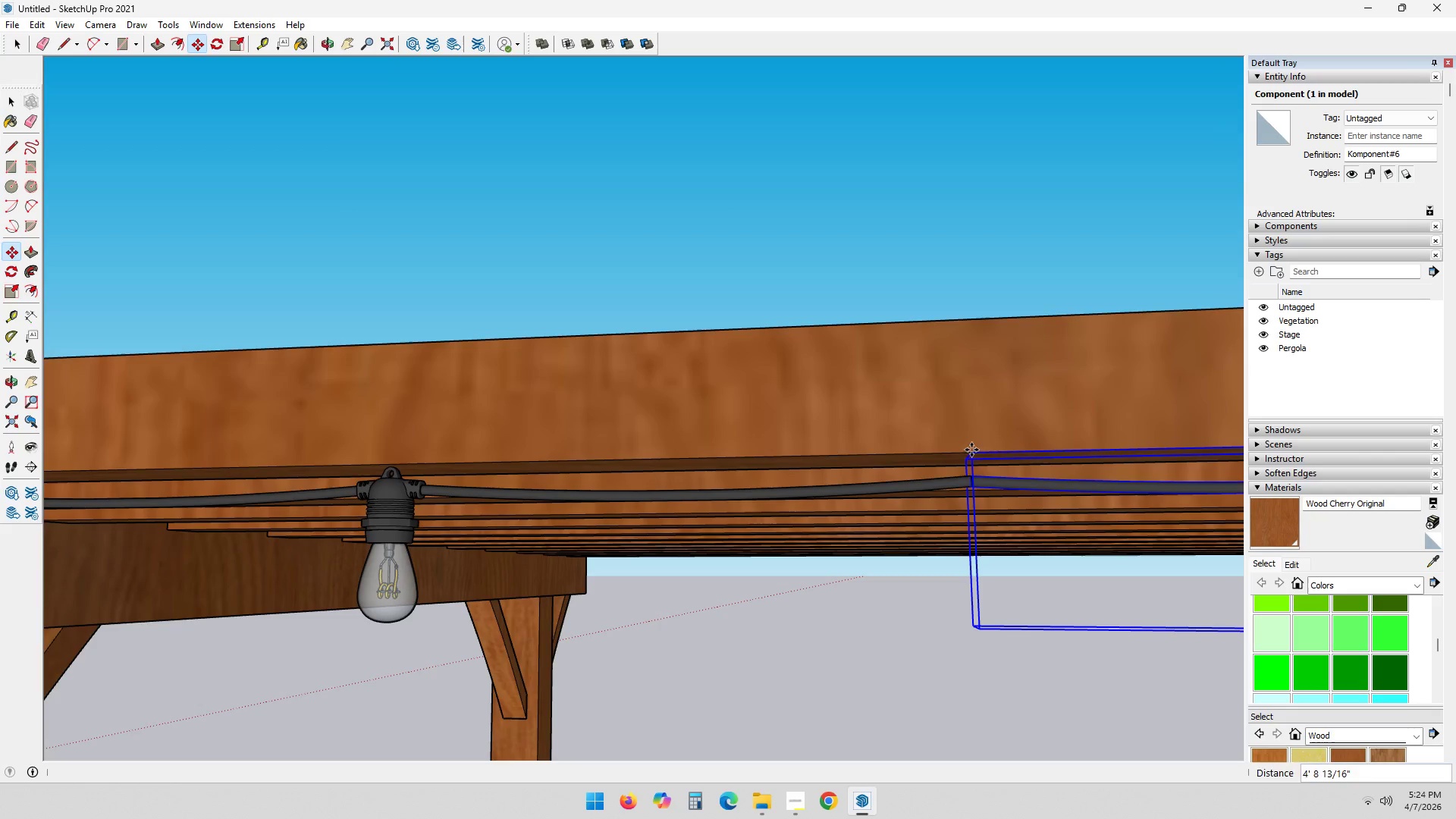 
key(Space)
 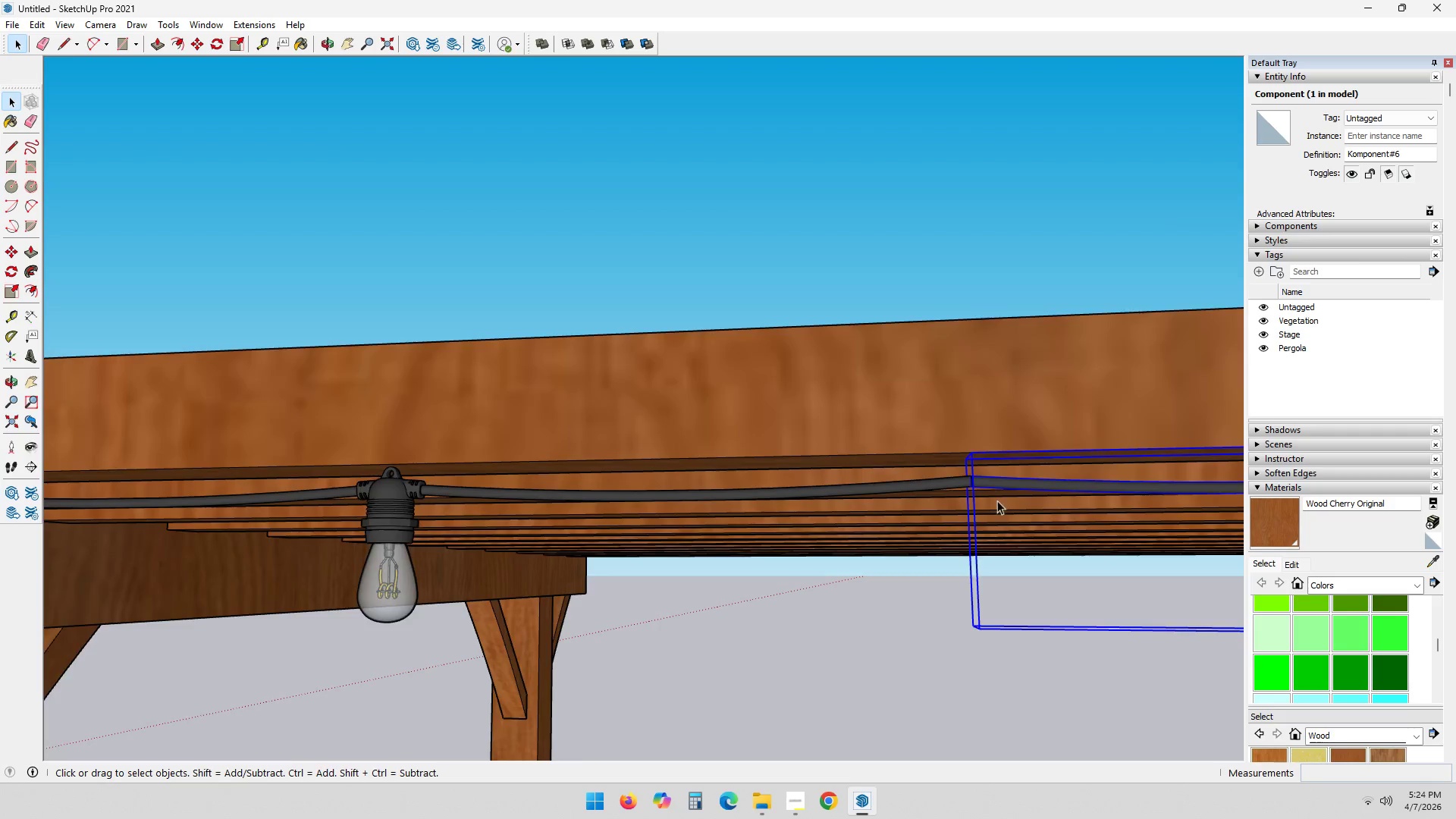 
left_click([1023, 350])
 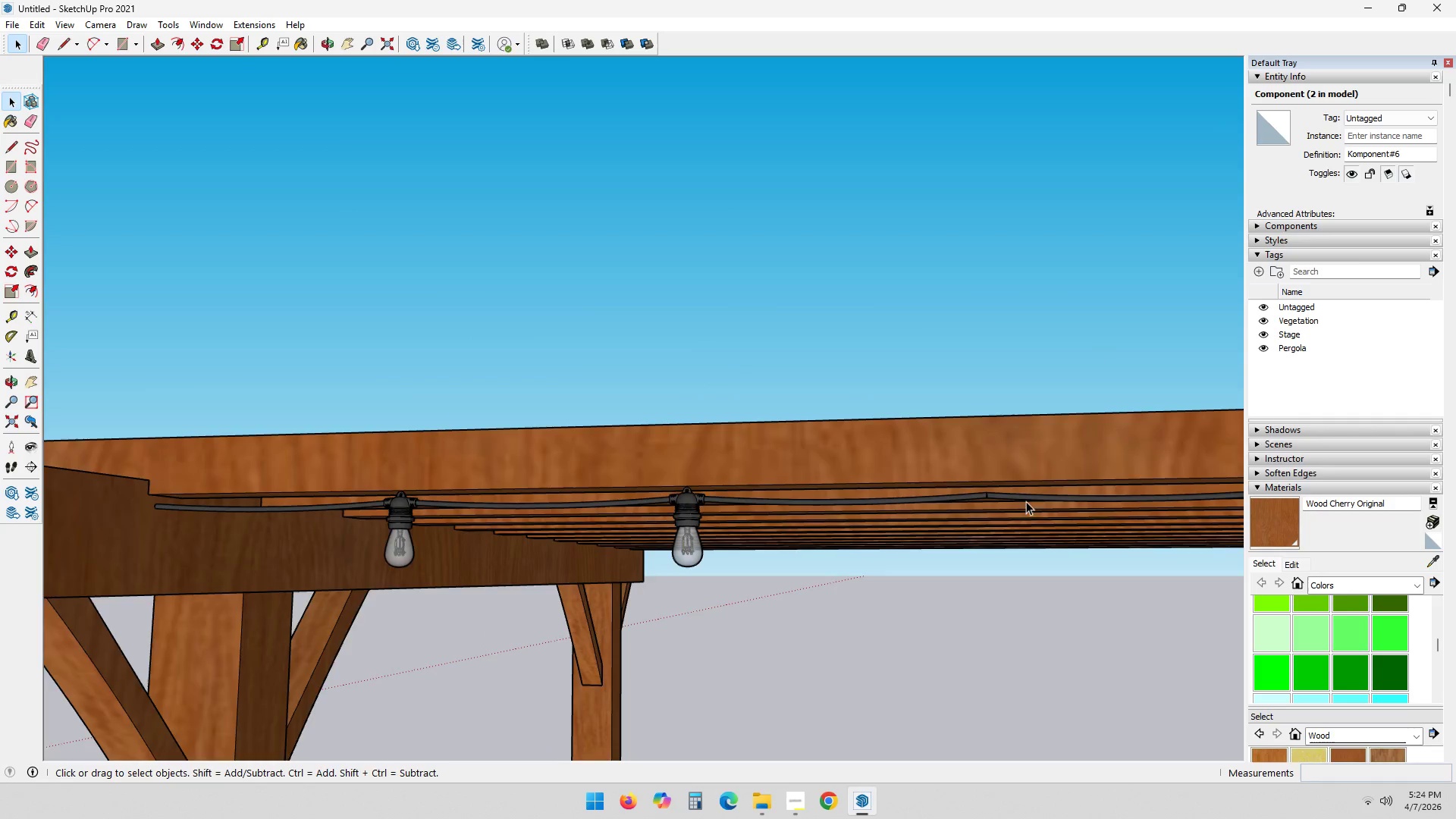 
scroll: coordinate [1003, 510], scroll_direction: down, amount: 5.0
 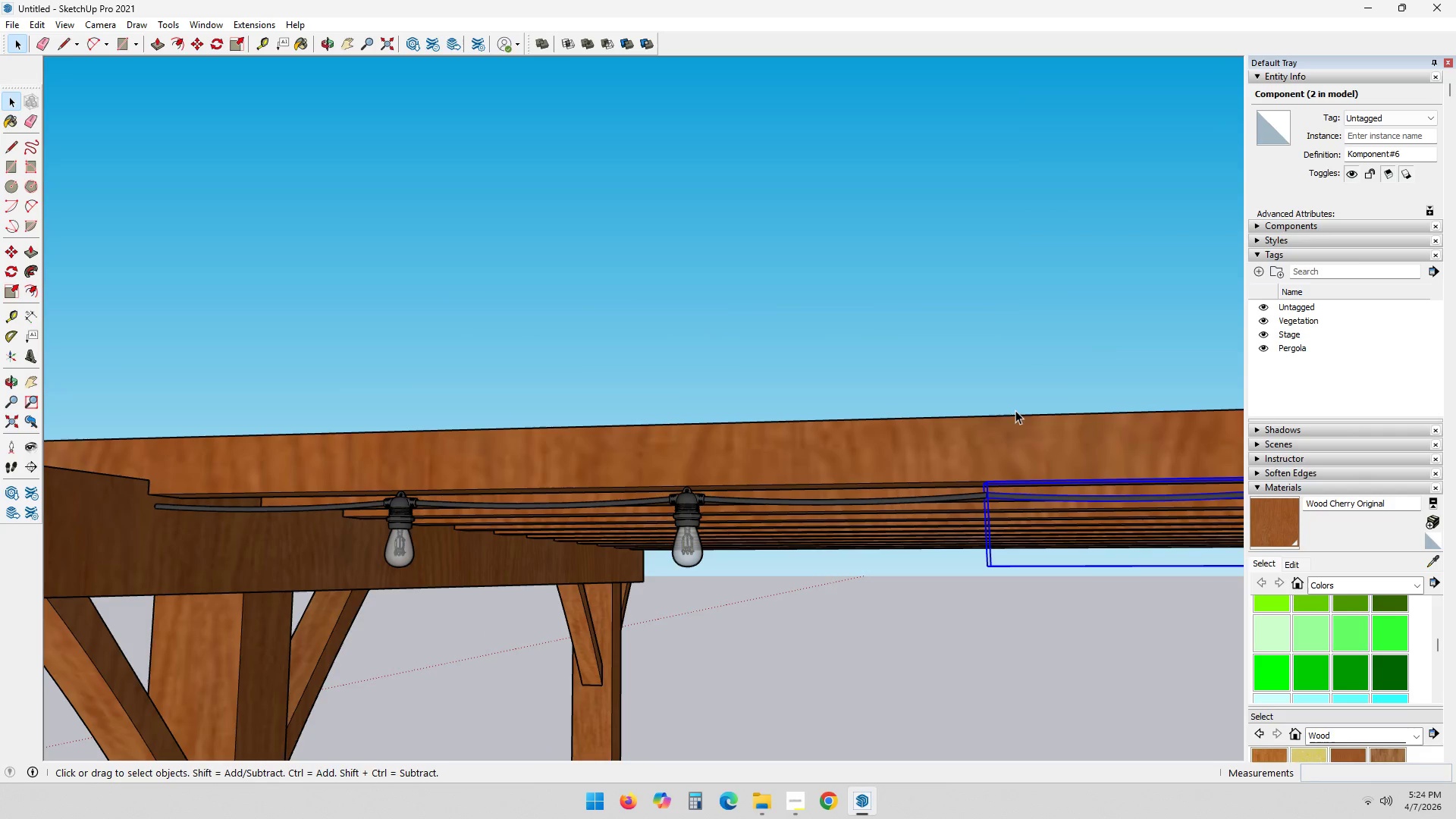 
scroll: coordinate [952, 475], scroll_direction: up, amount: 12.0
 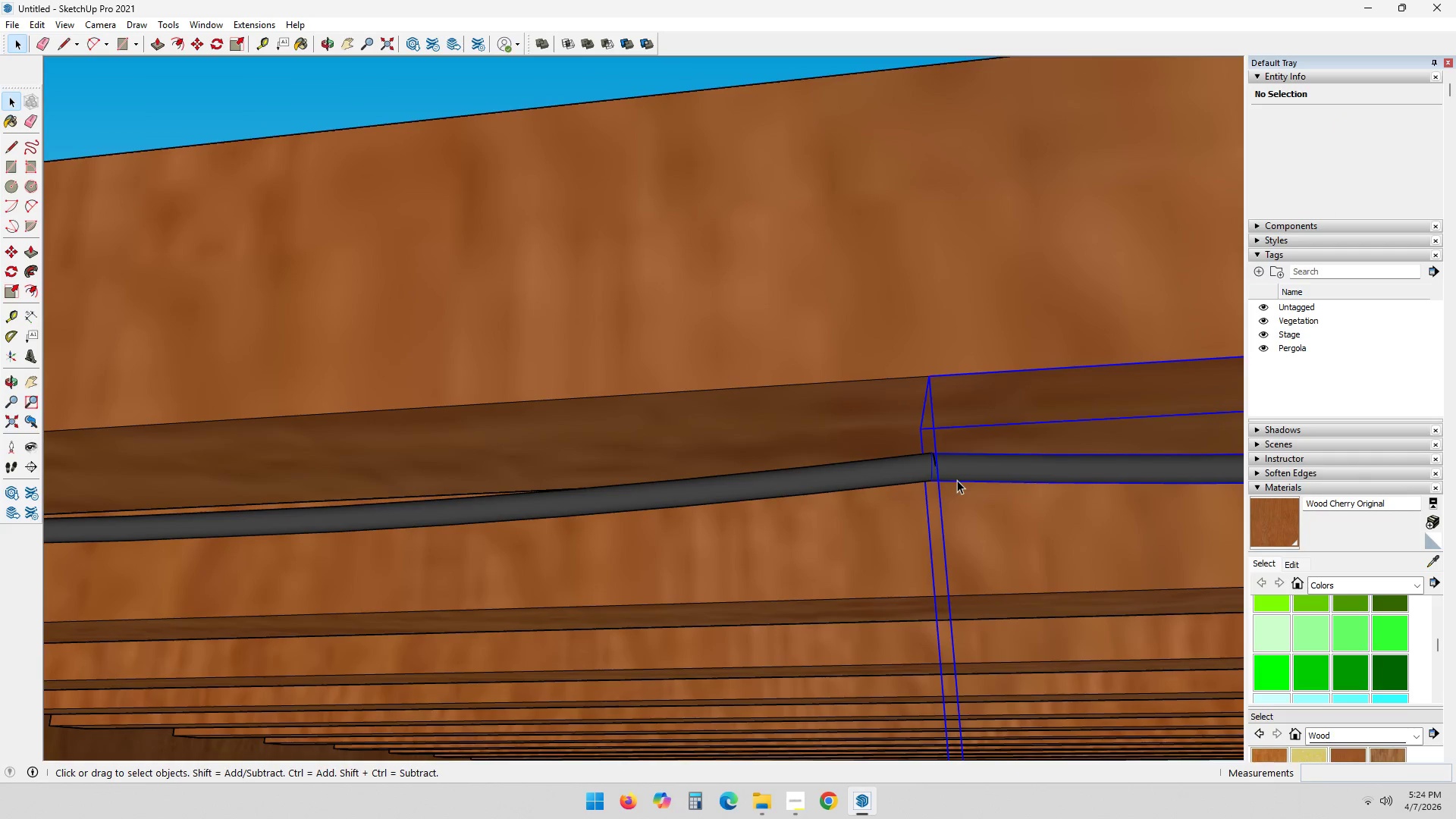 
scroll: coordinate [971, 470], scroll_direction: down, amount: 3.0
 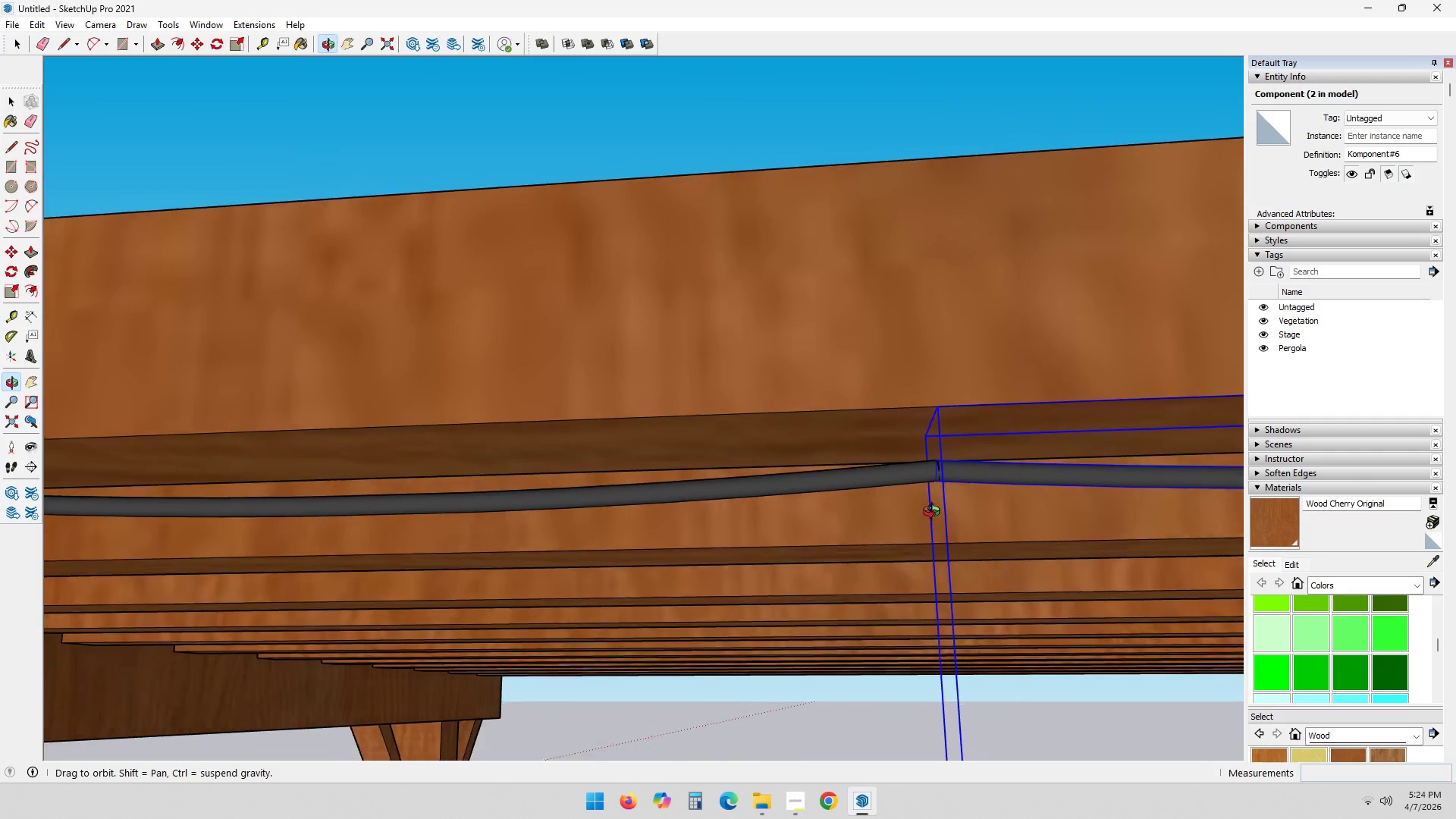 
key(M)
 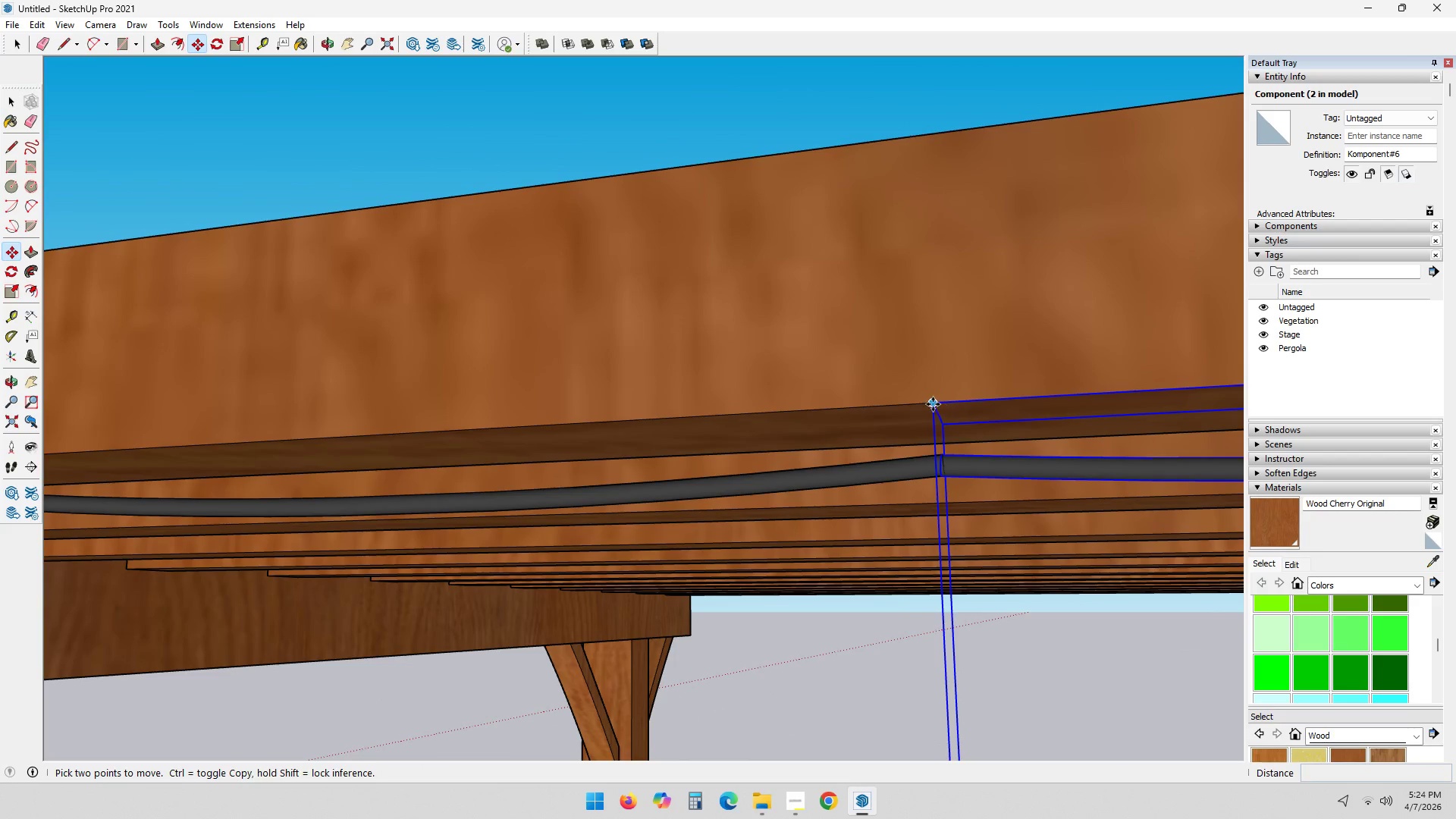 
left_click([933, 402])
 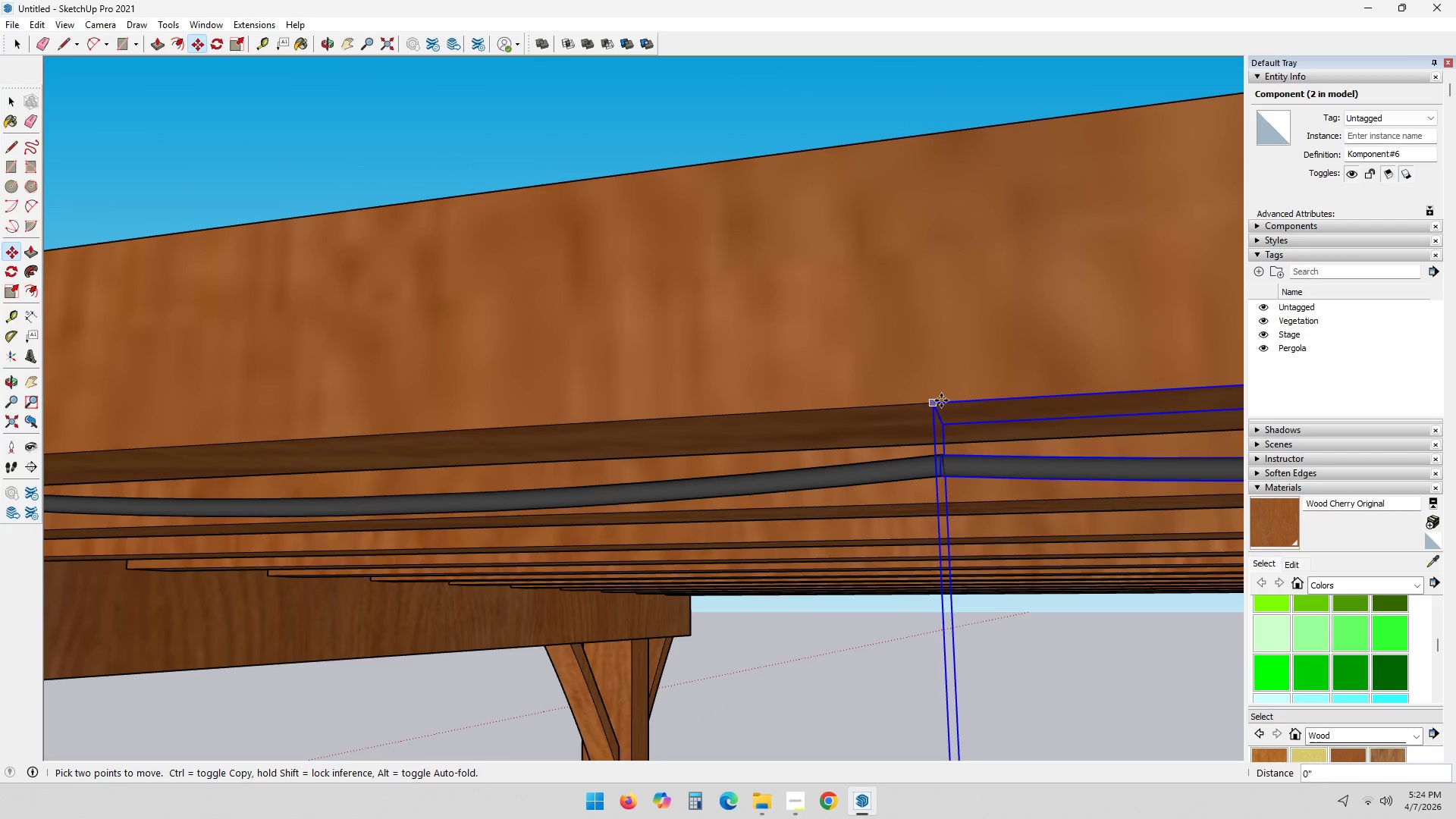 
key(Escape)
 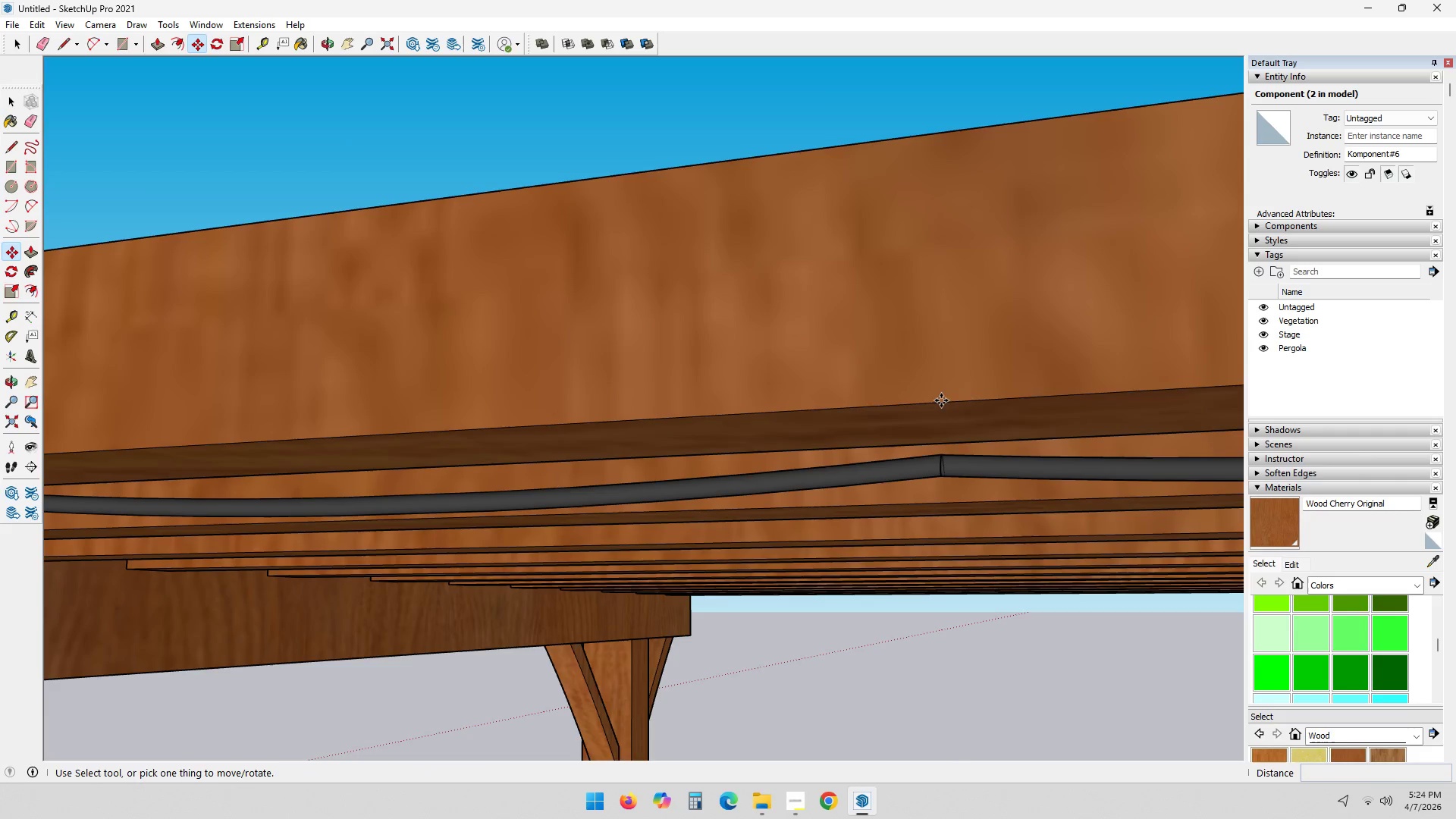 
key(Escape)
 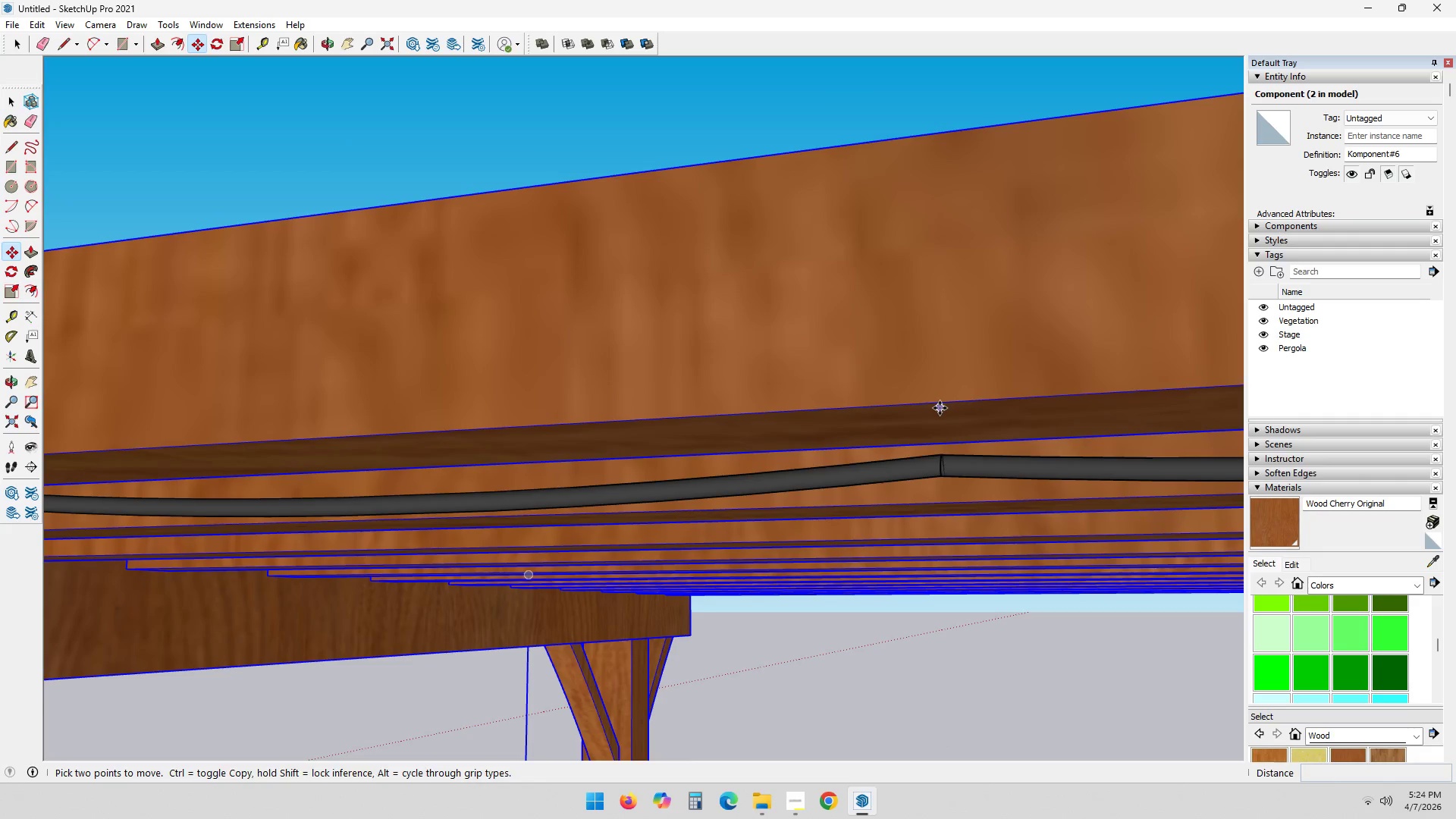 
key(Space)
 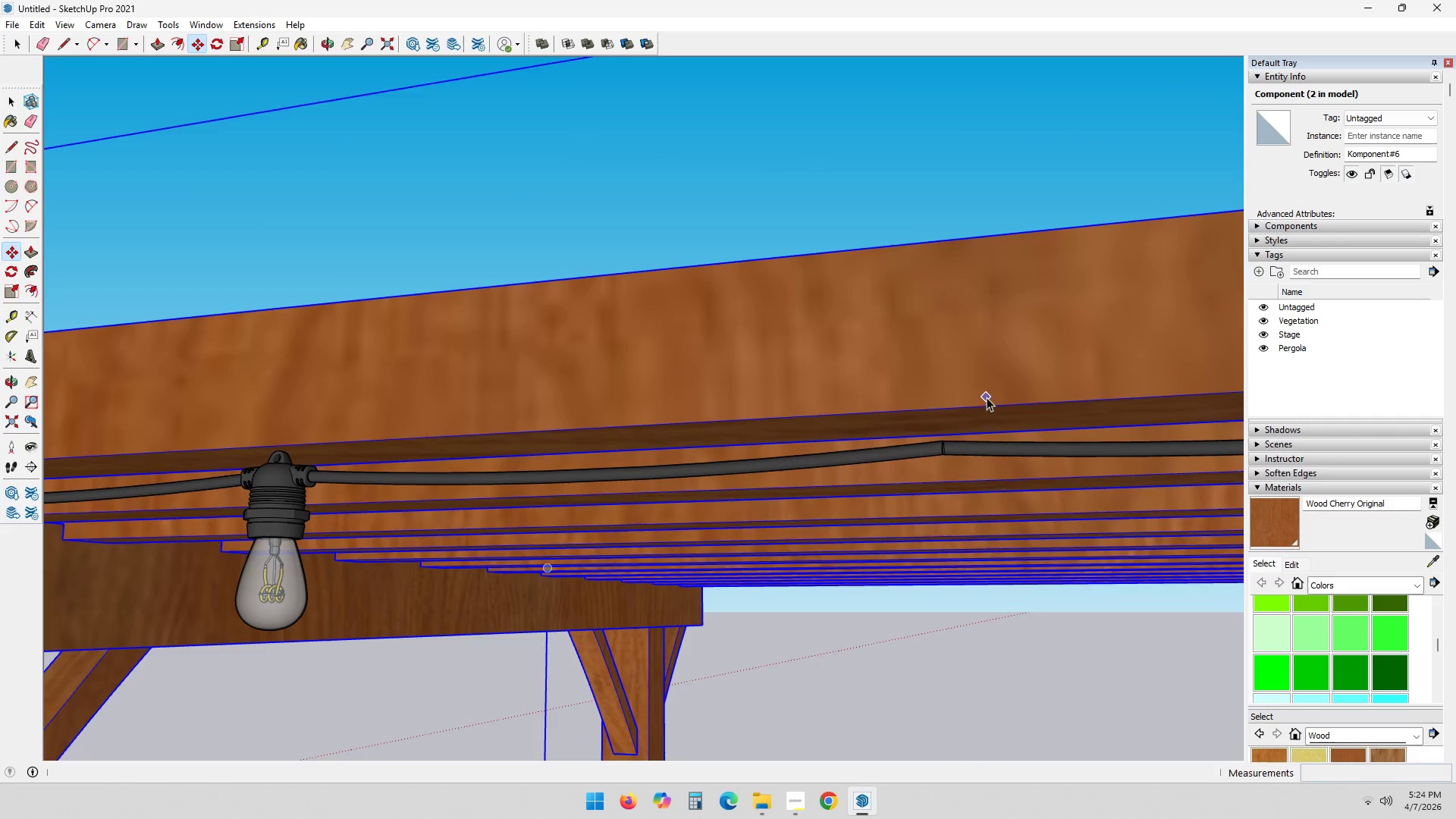 
scroll: coordinate [946, 422], scroll_direction: down, amount: 5.0
 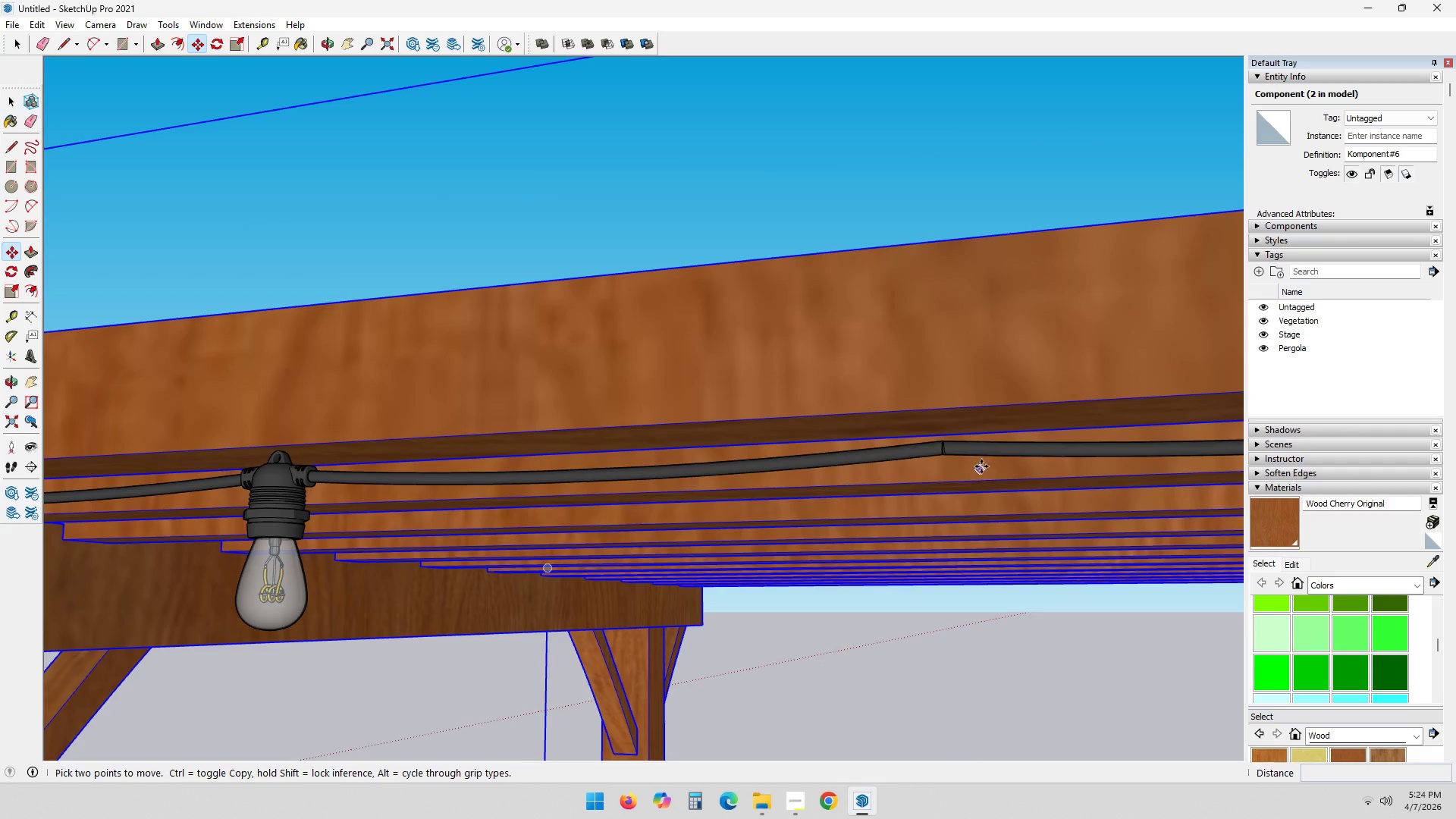 
key(Escape)
 